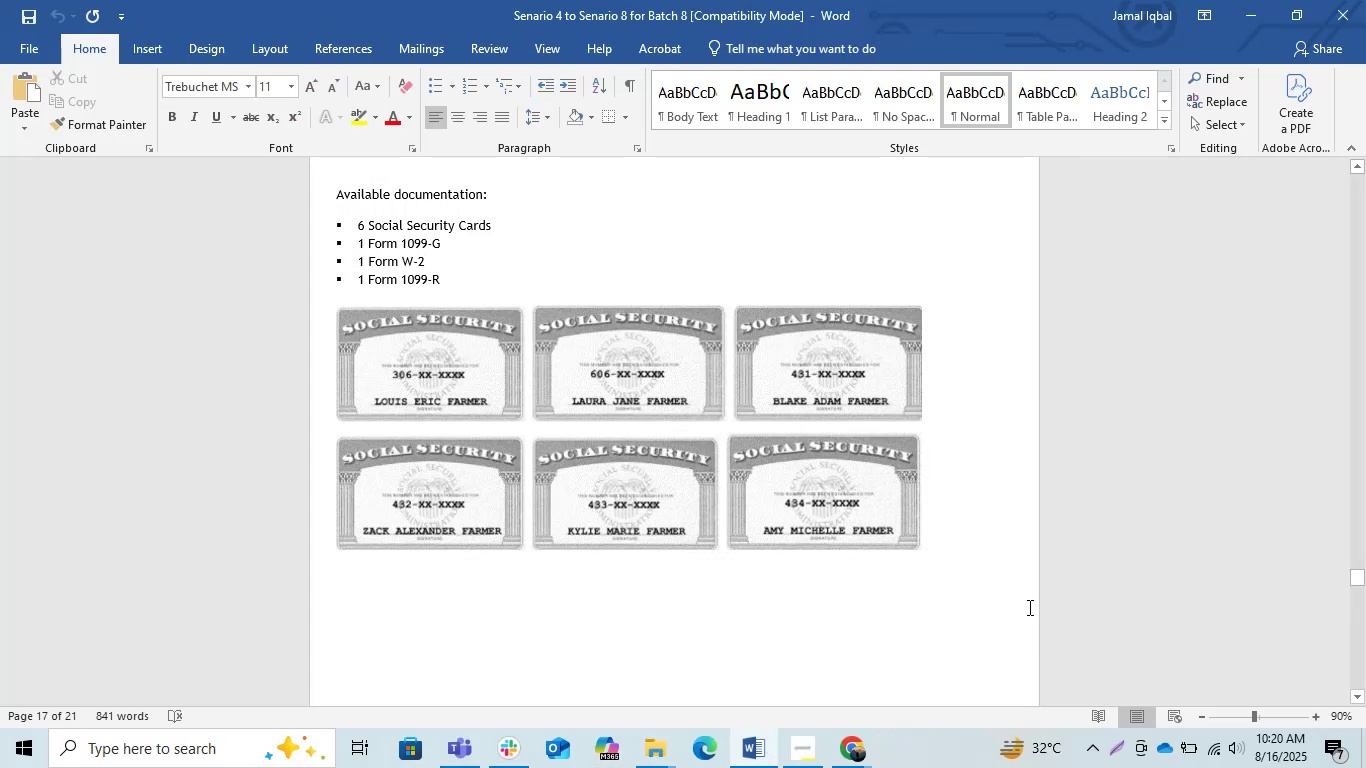 
key(Control+C)
 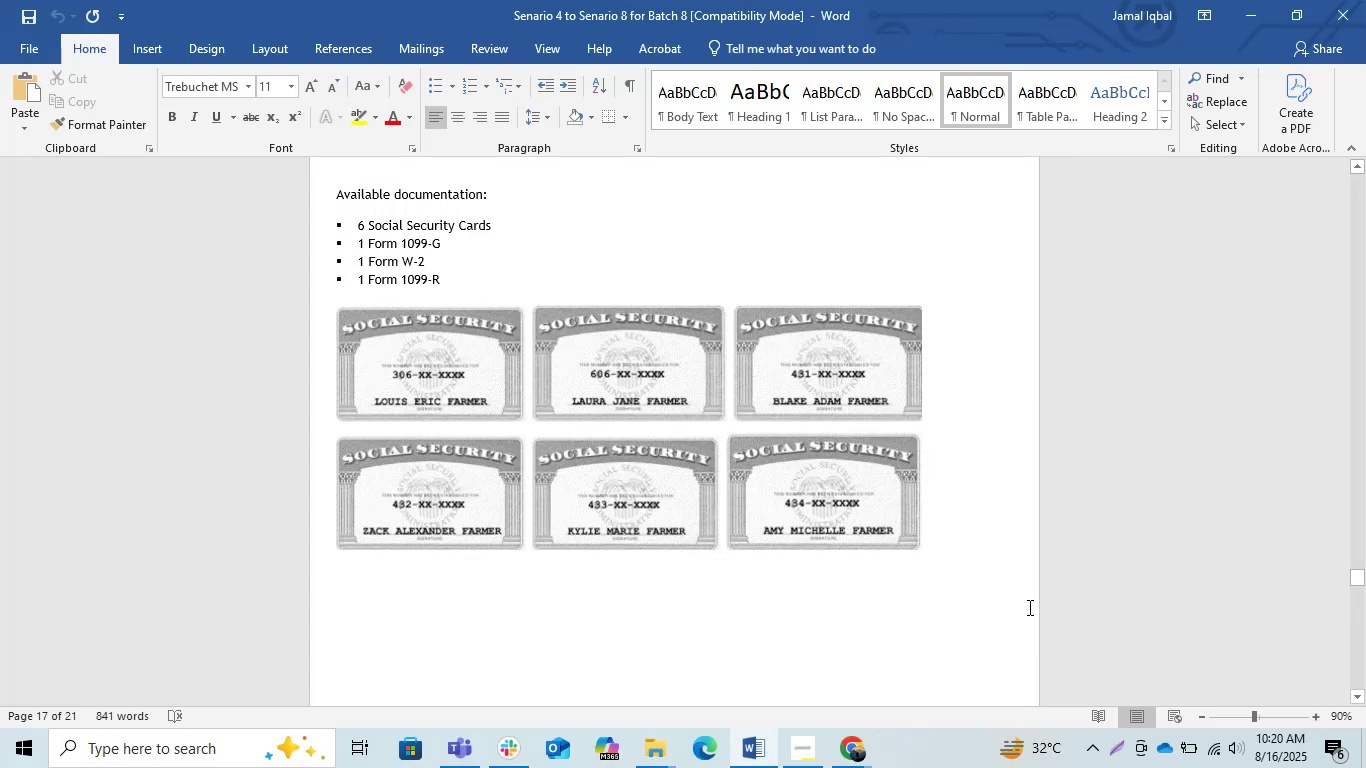 
key(Alt+Tab)
 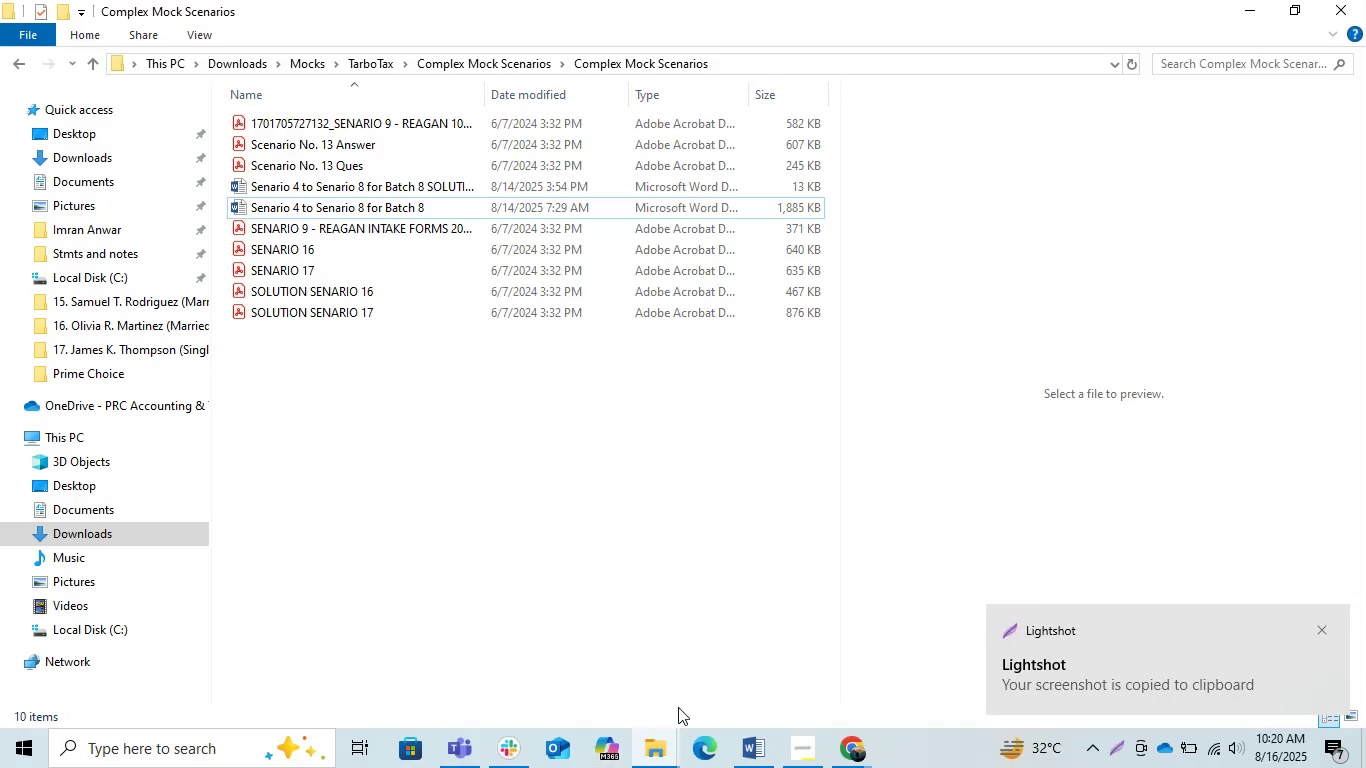 
key(Alt+AltLeft)
 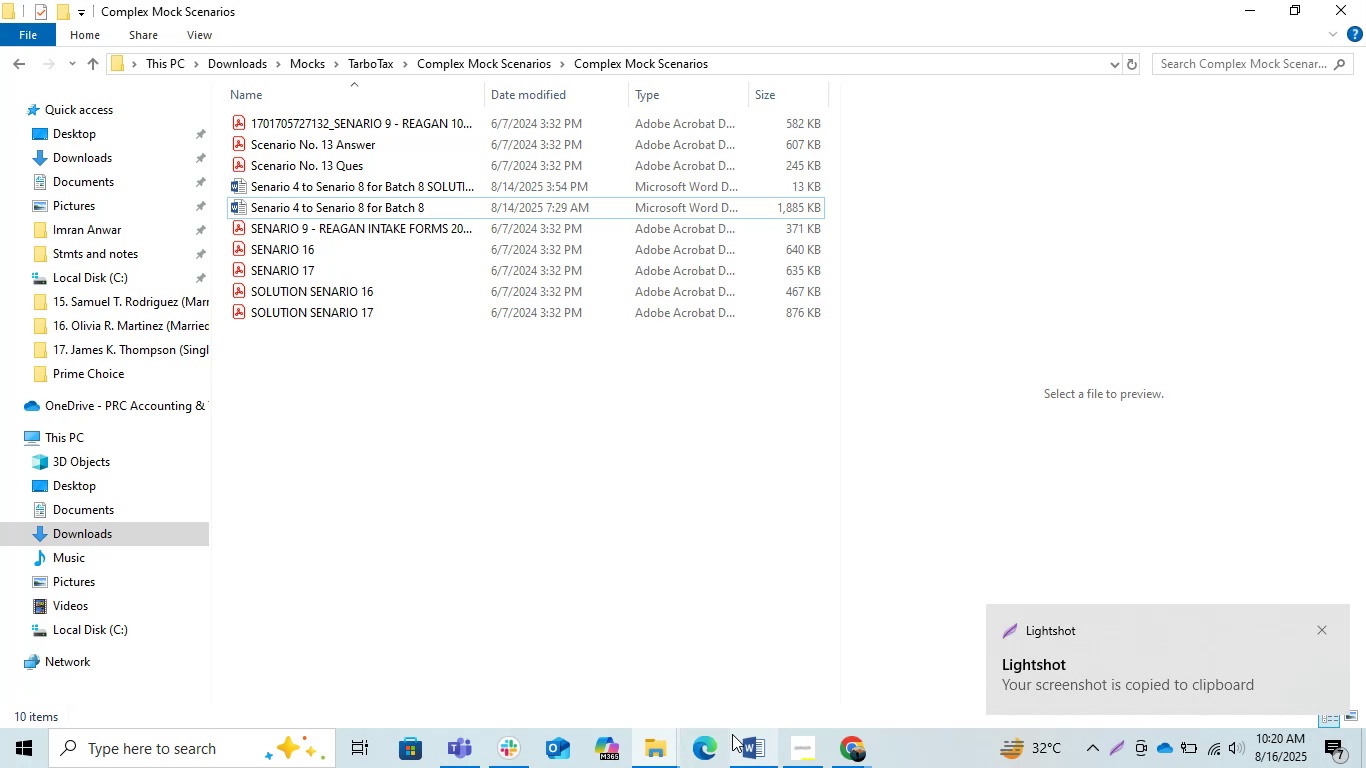 
key(Alt+Tab)
 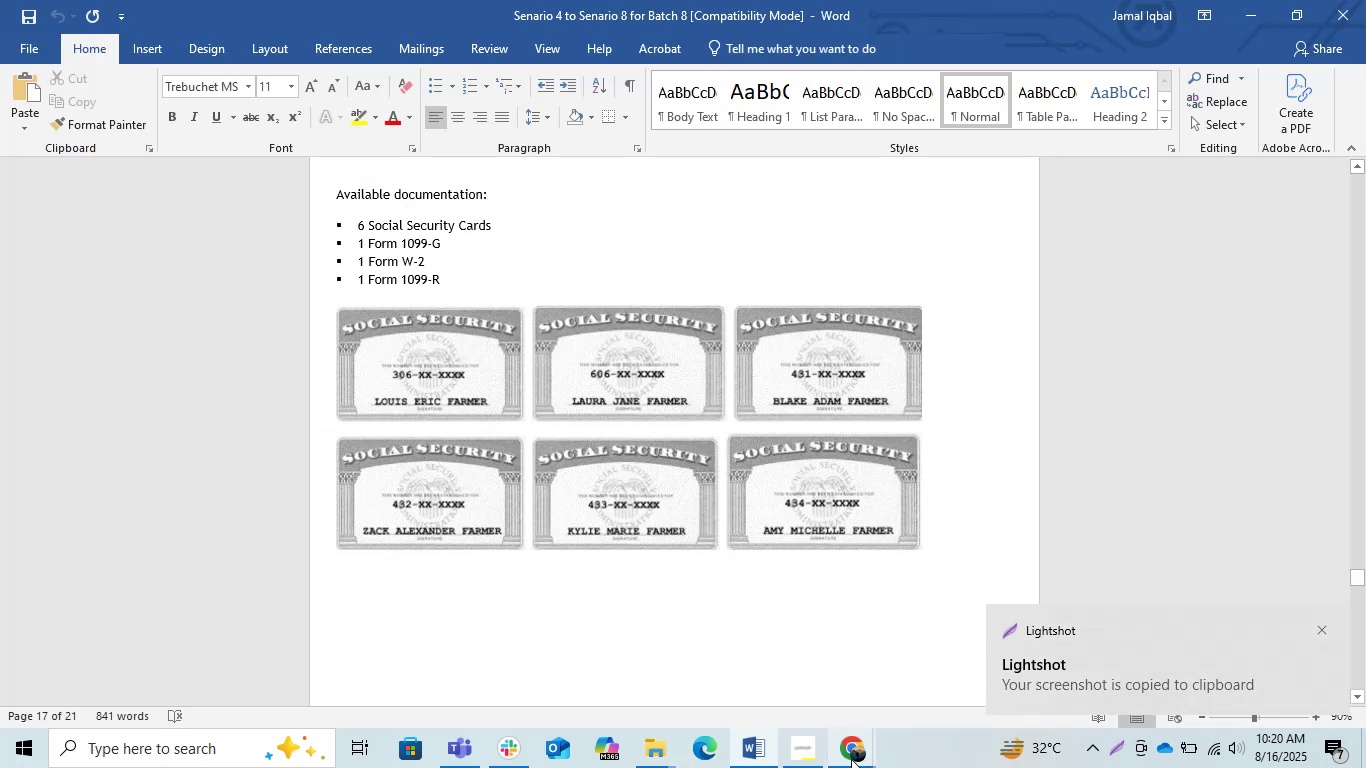 
left_click([857, 756])
 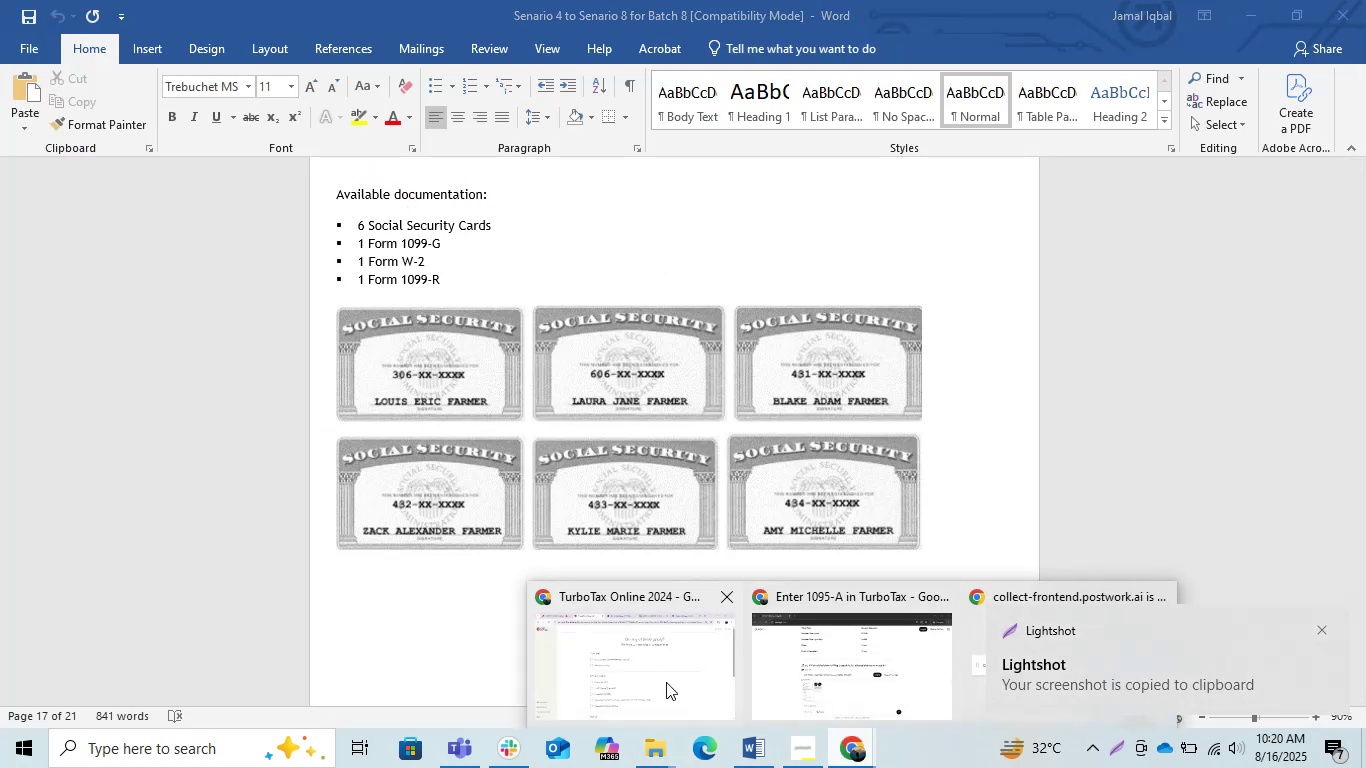 
left_click([652, 678])
 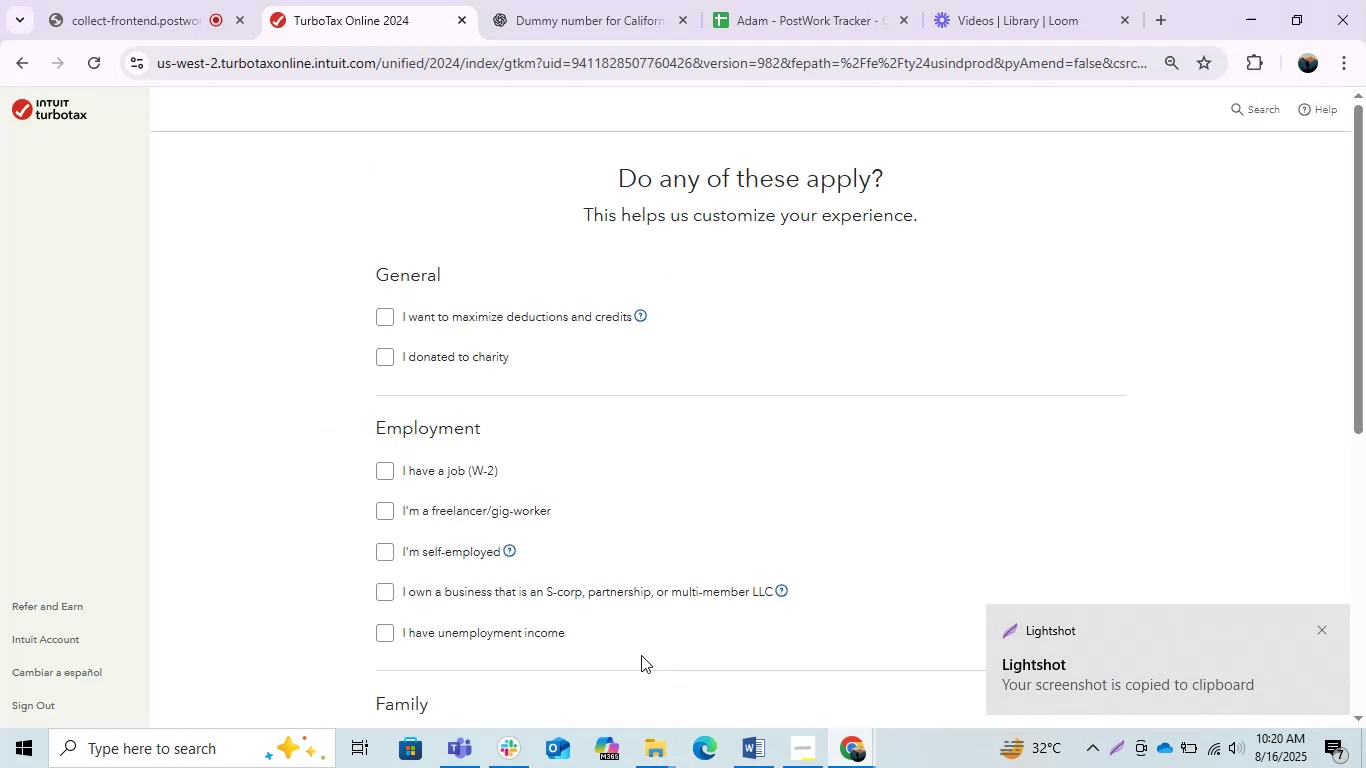 
hold_key(key=ControlLeft, duration=0.34)
 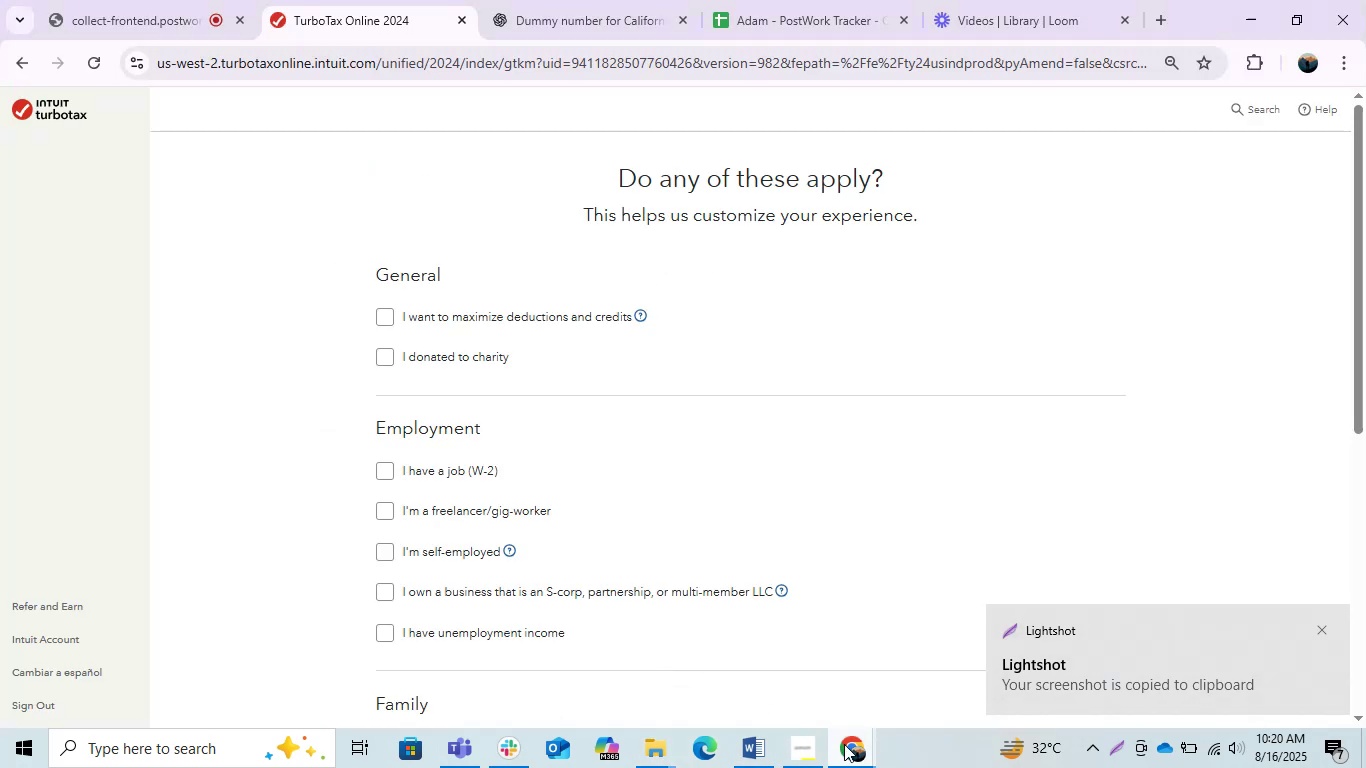 
left_click([849, 746])
 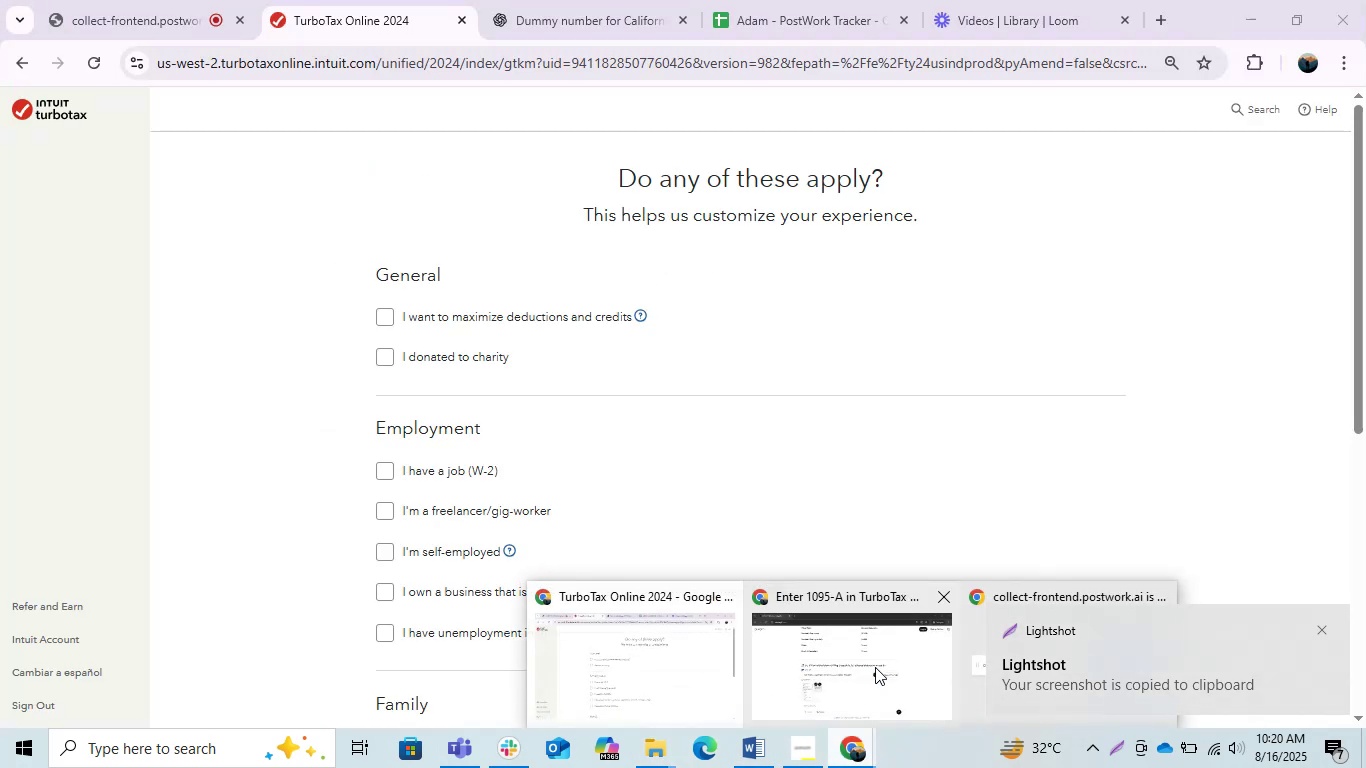 
double_click([875, 667])
 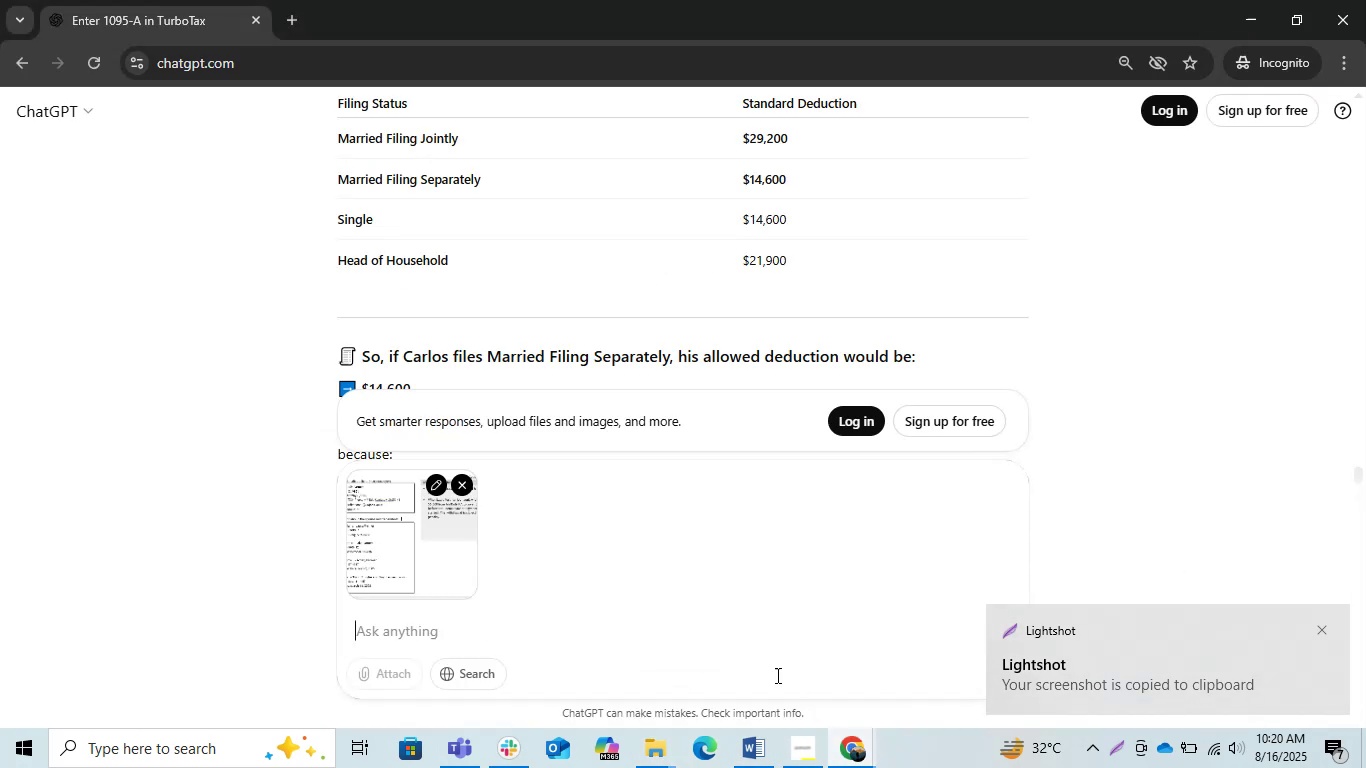 
hold_key(key=ControlLeft, duration=0.32)
 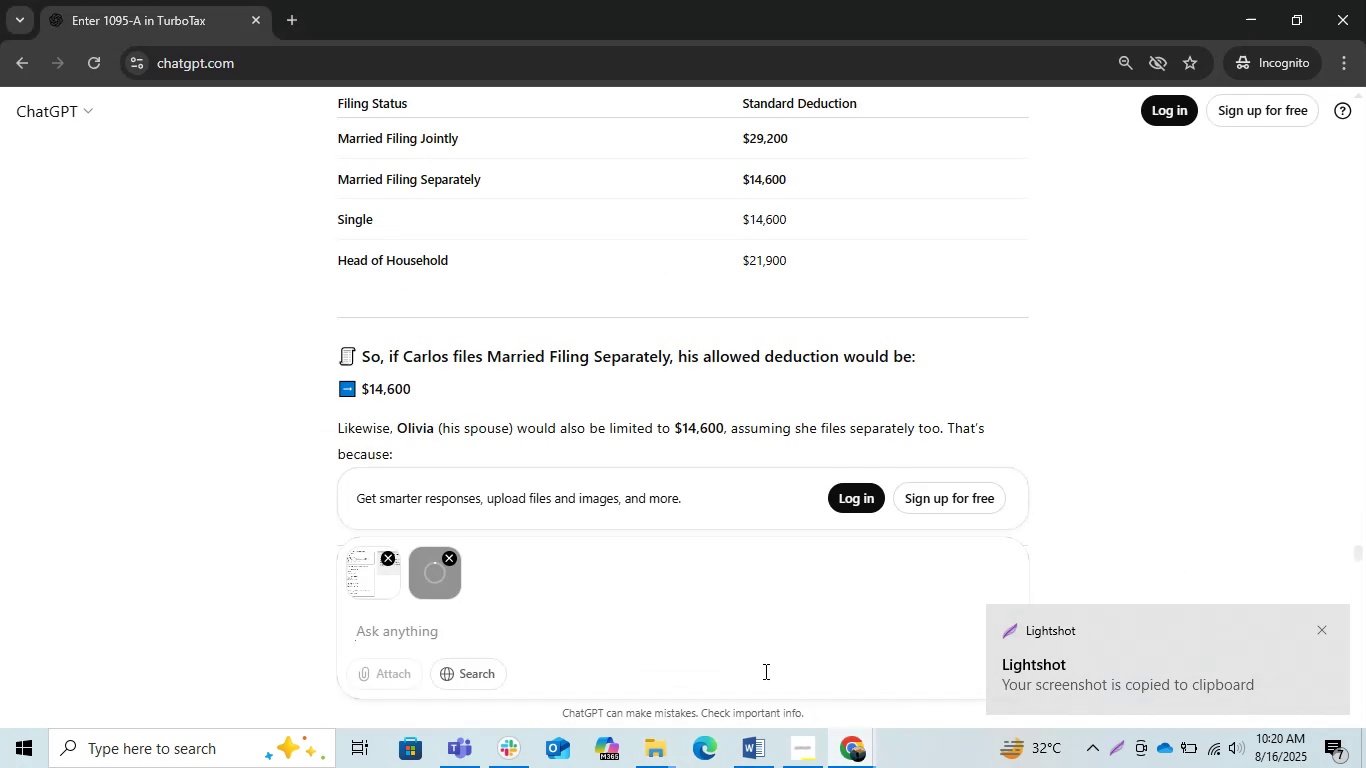 
hold_key(key=V, duration=18.92)
 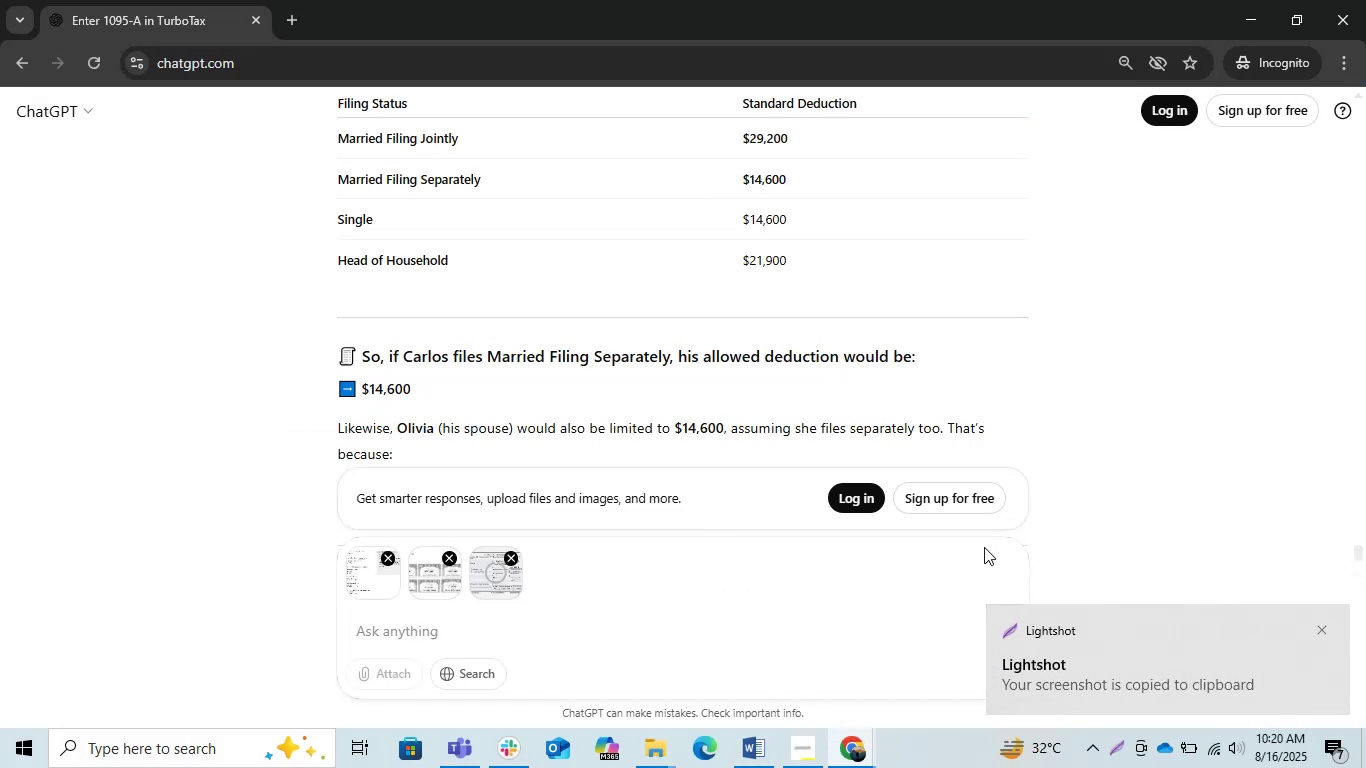 
key(Alt+Tab)
 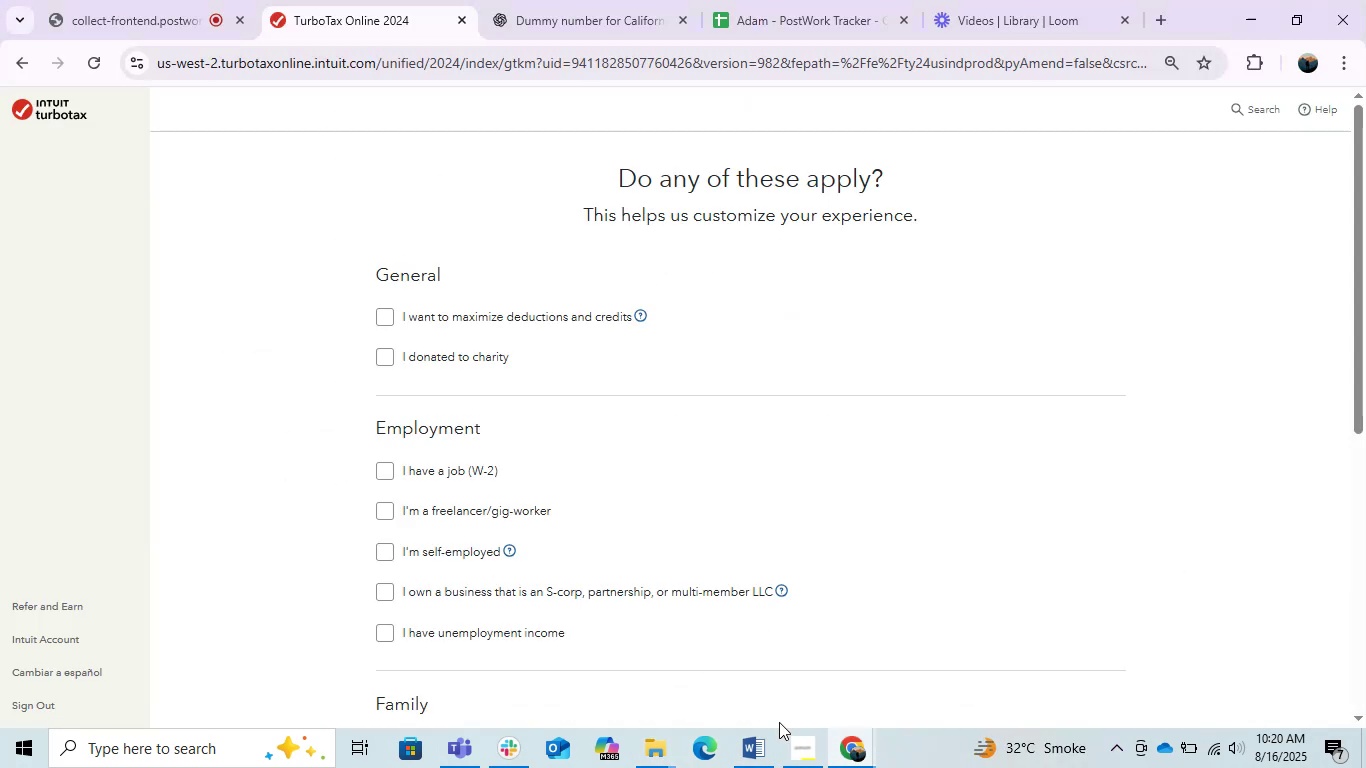 
key(Alt+AltLeft)
 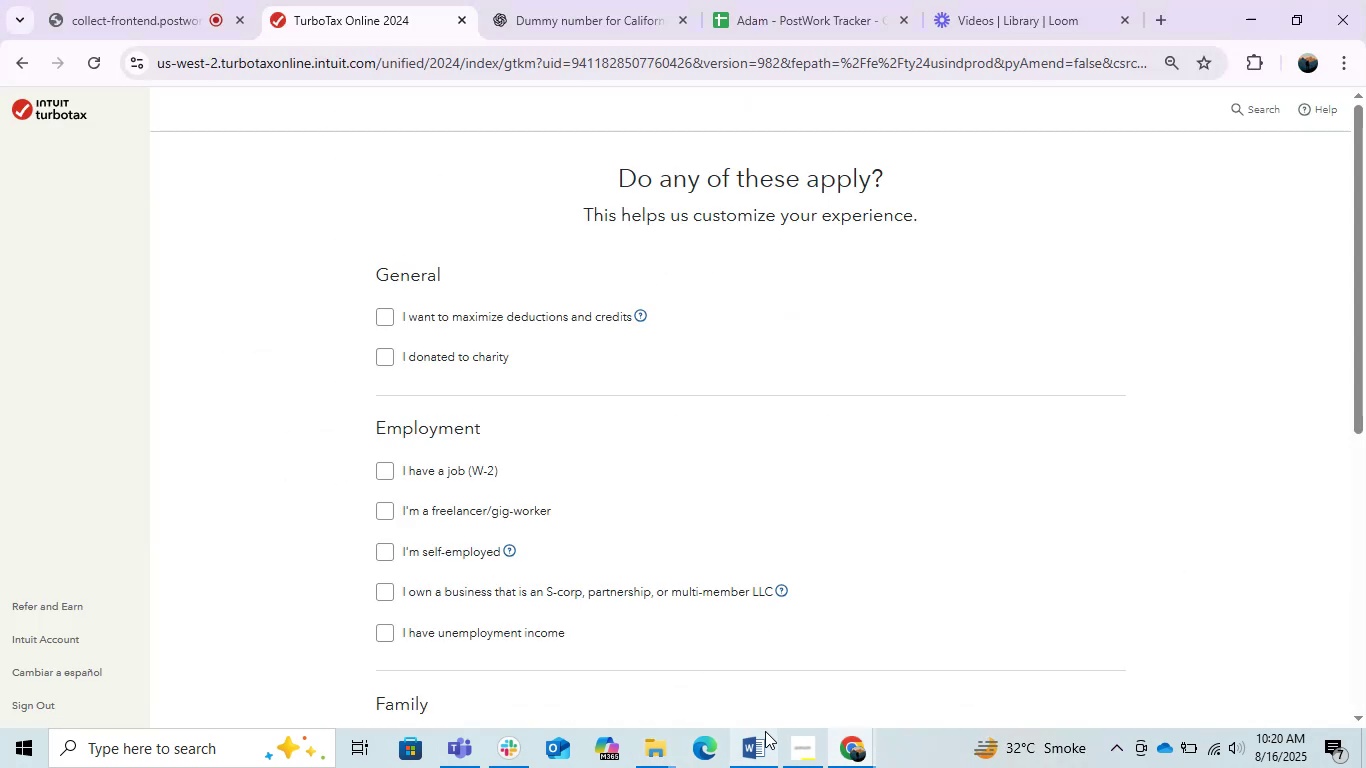 
key(Alt+Tab)
 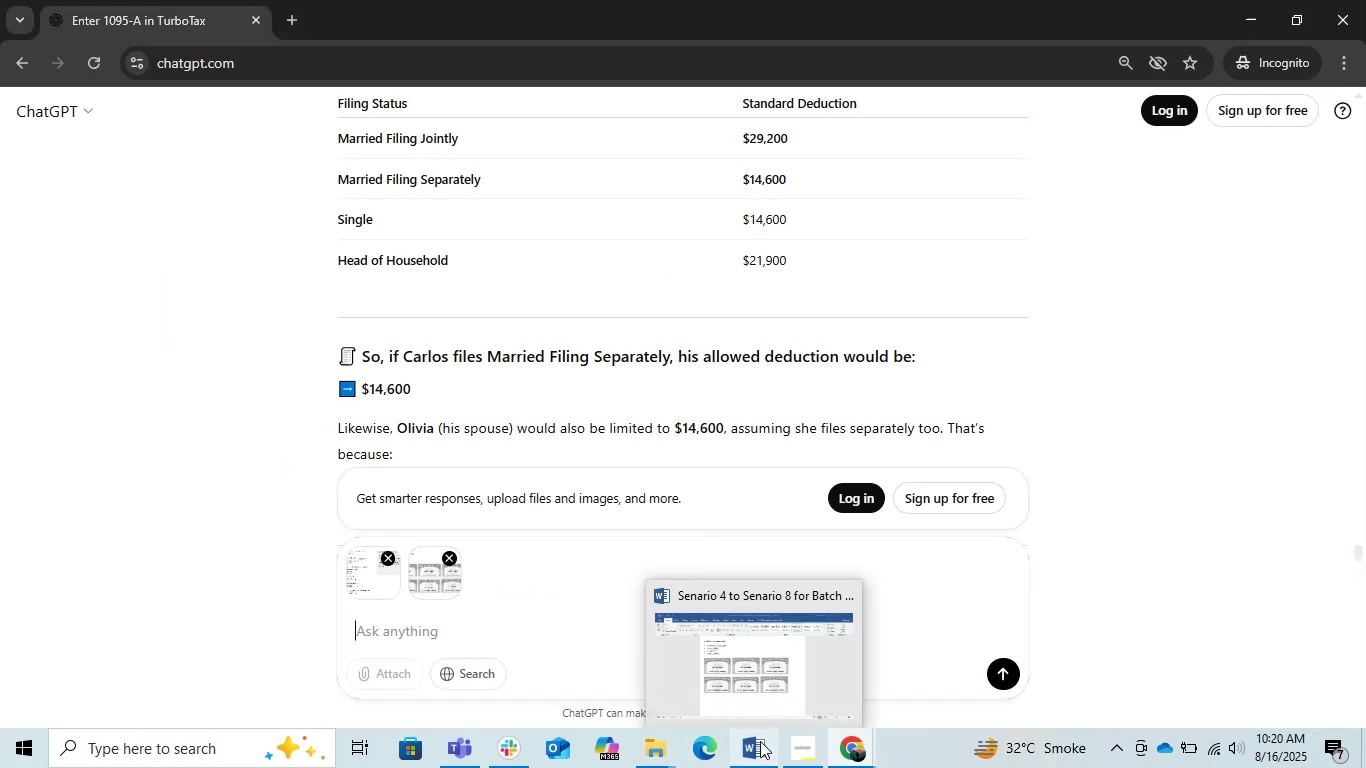 
left_click([751, 664])
 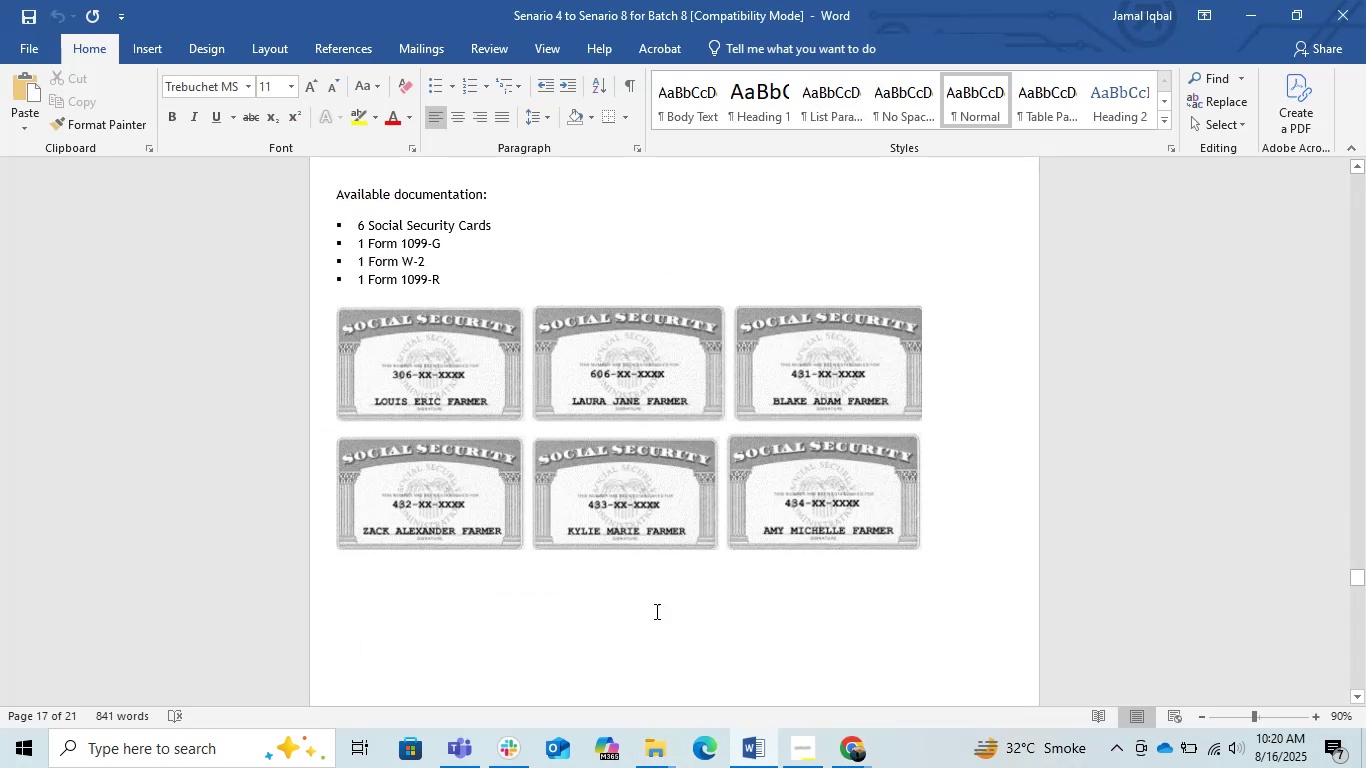 
scroll: coordinate [619, 579], scroll_direction: down, amount: 7.0
 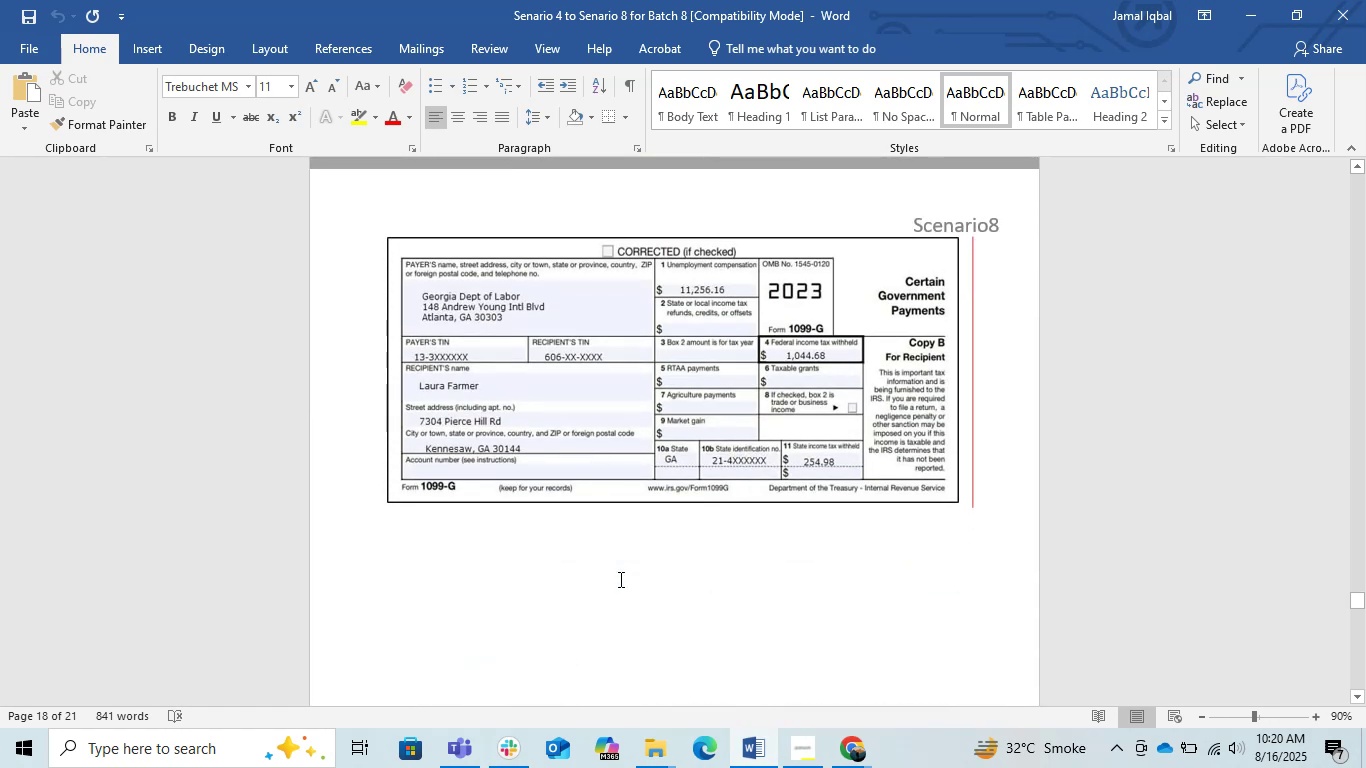 
hold_key(key=ControlLeft, duration=1.16)
scroll: coordinate [619, 579], scroll_direction: up, amount: 1.0
 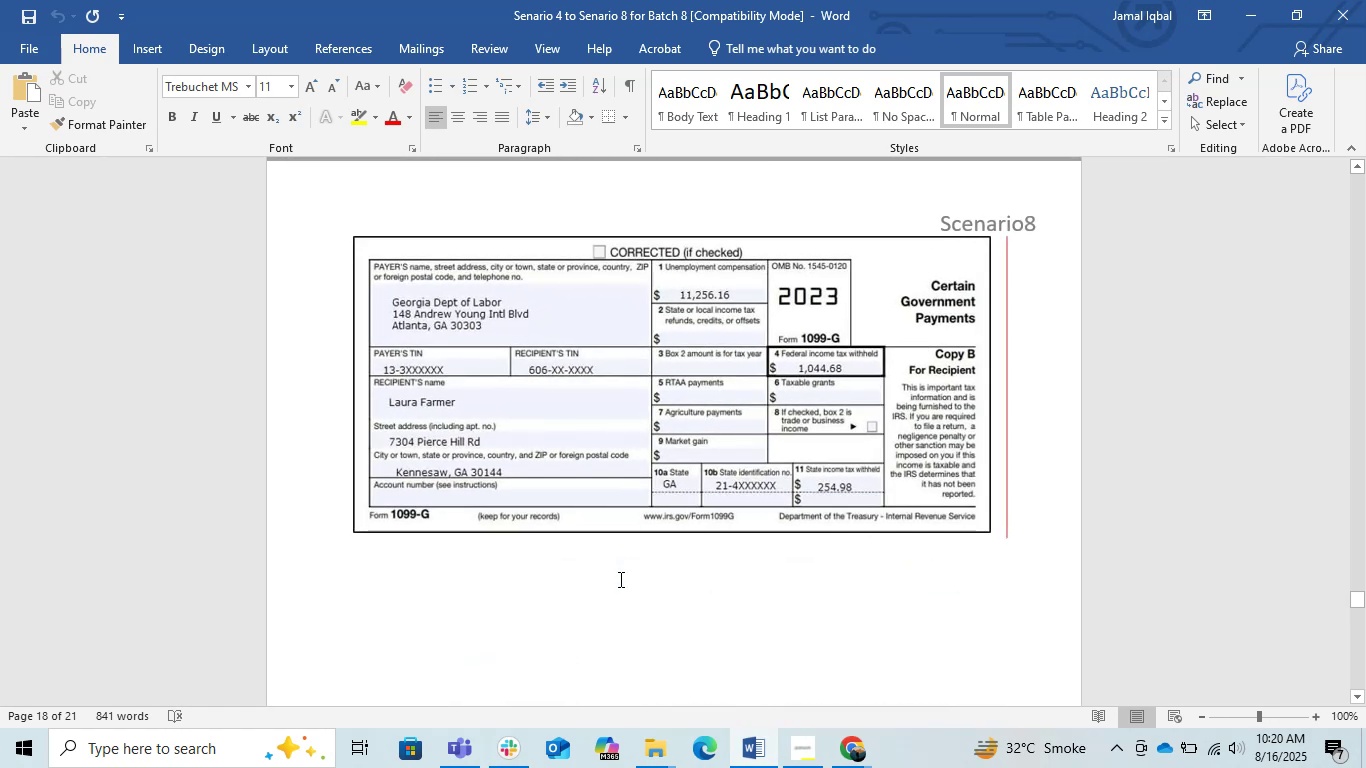 
hold_key(key=ControlLeft, duration=0.6)
scroll: coordinate [619, 579], scroll_direction: up, amount: 1.0
 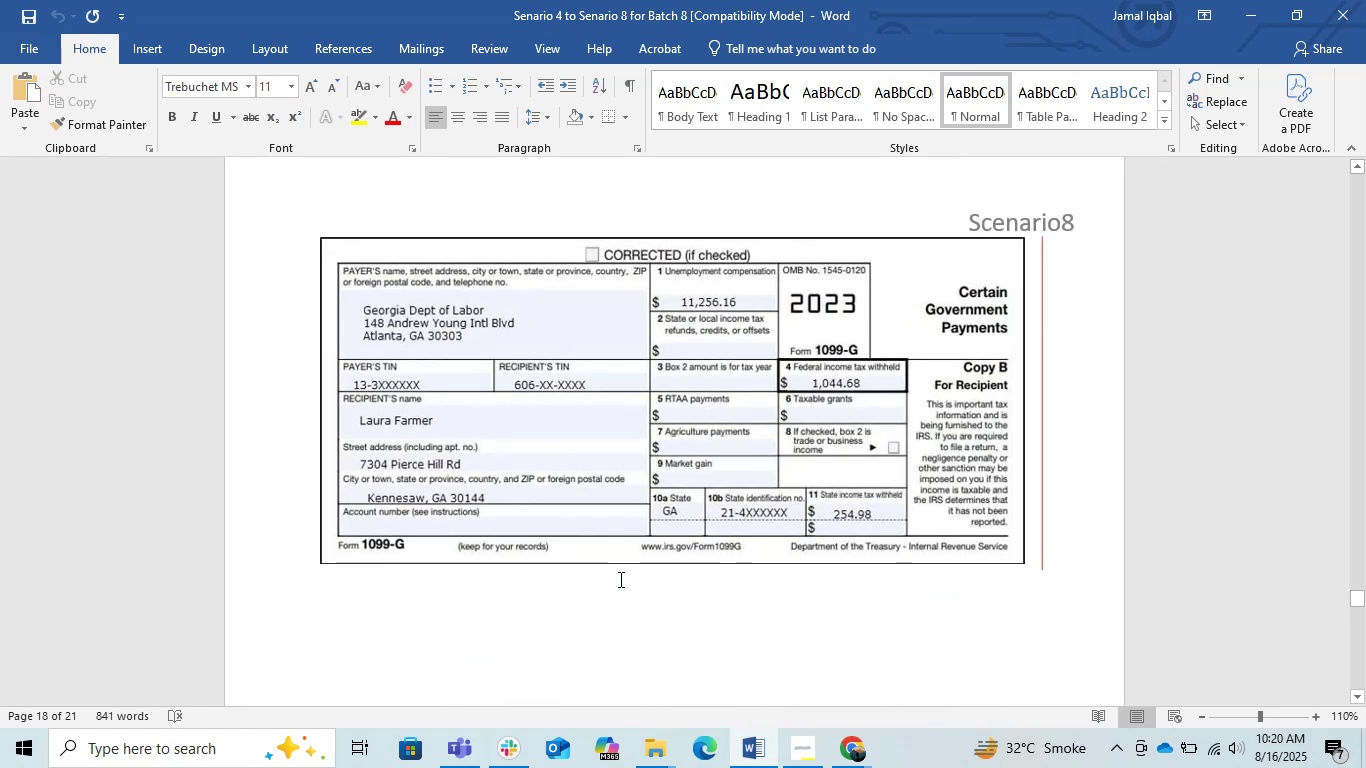 
key(PrintScreen)
 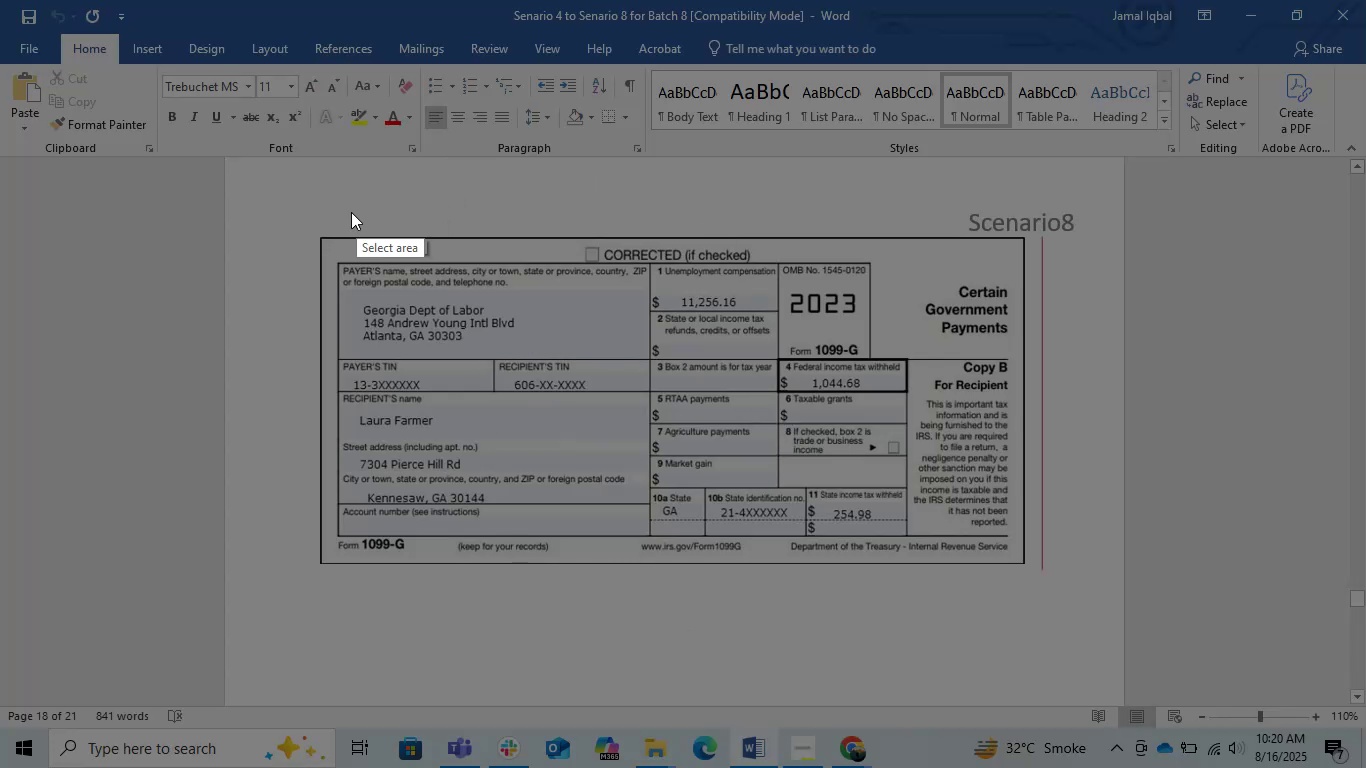 
left_click_drag(start_coordinate=[276, 195], to_coordinate=[1085, 595])
 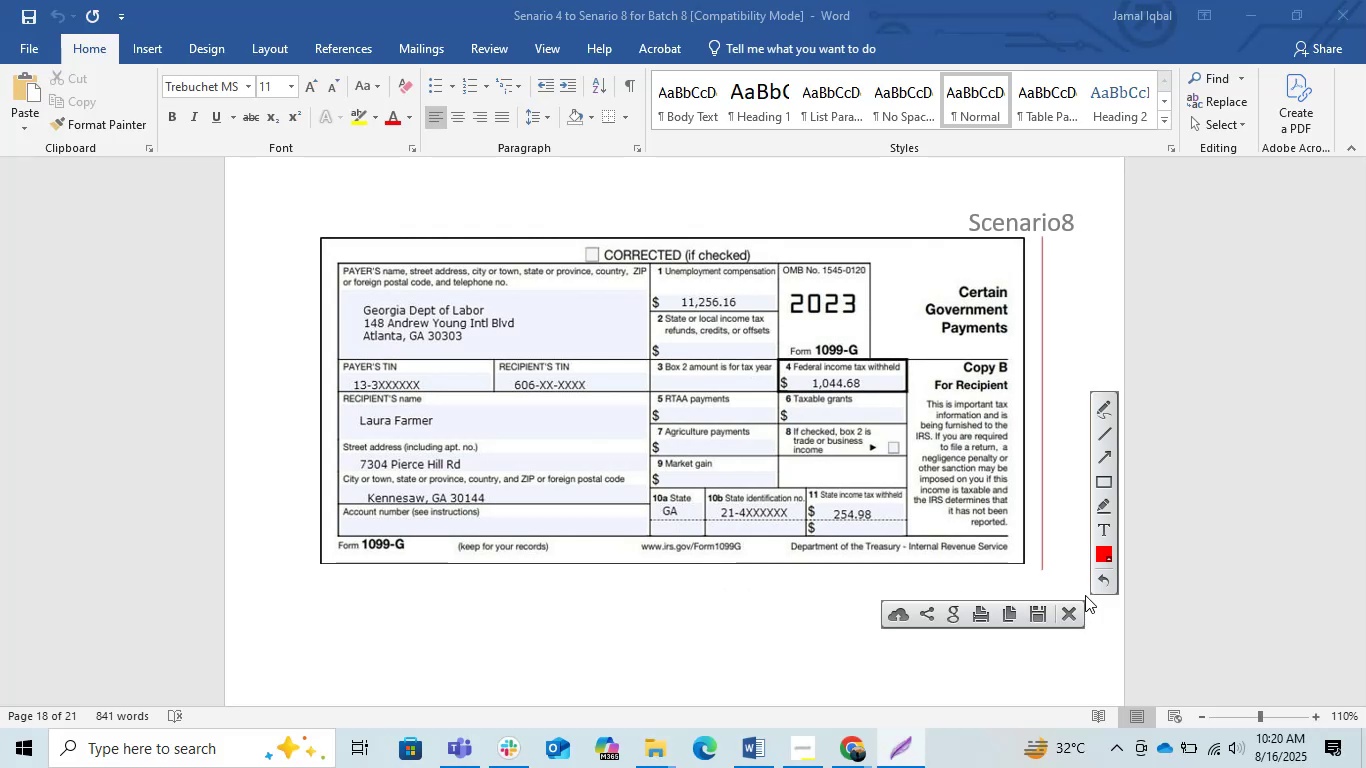 
key(Control+C)
 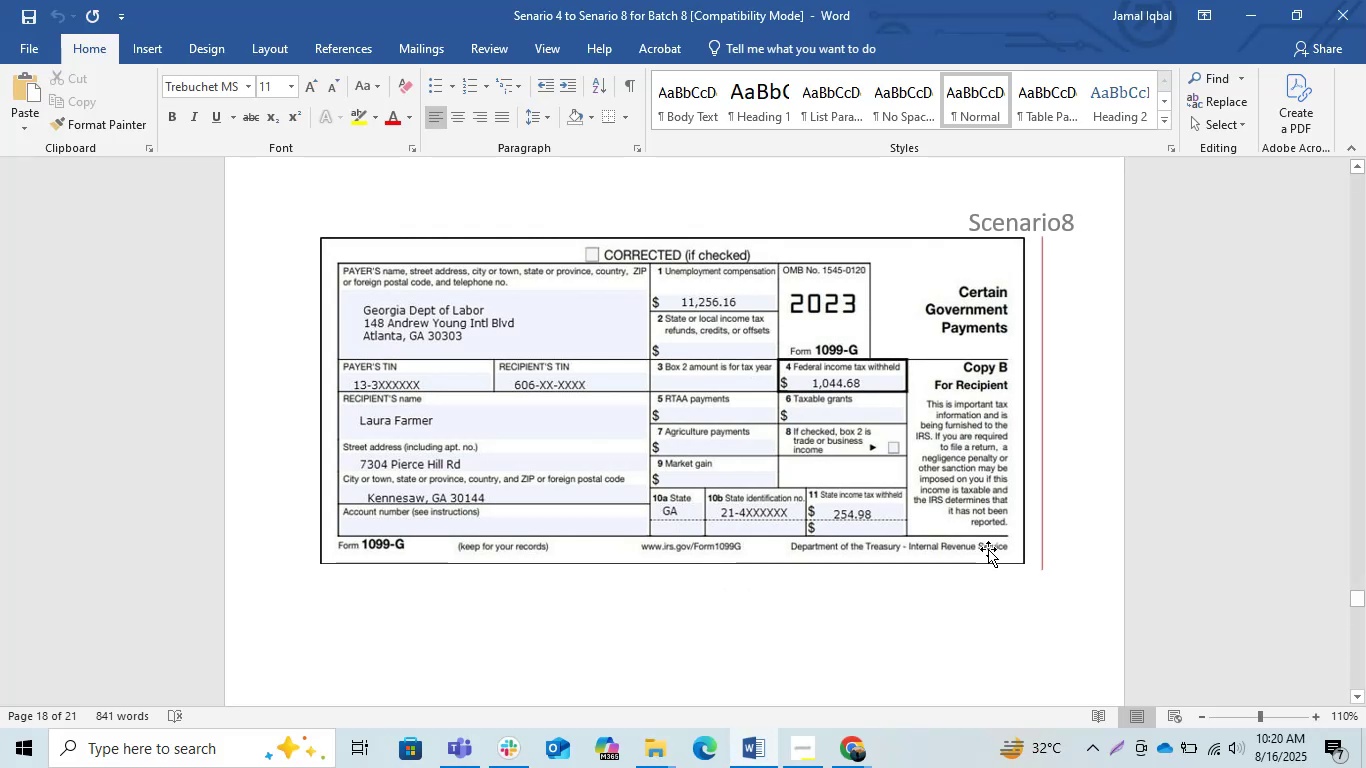 
key(Alt+AltLeft)
 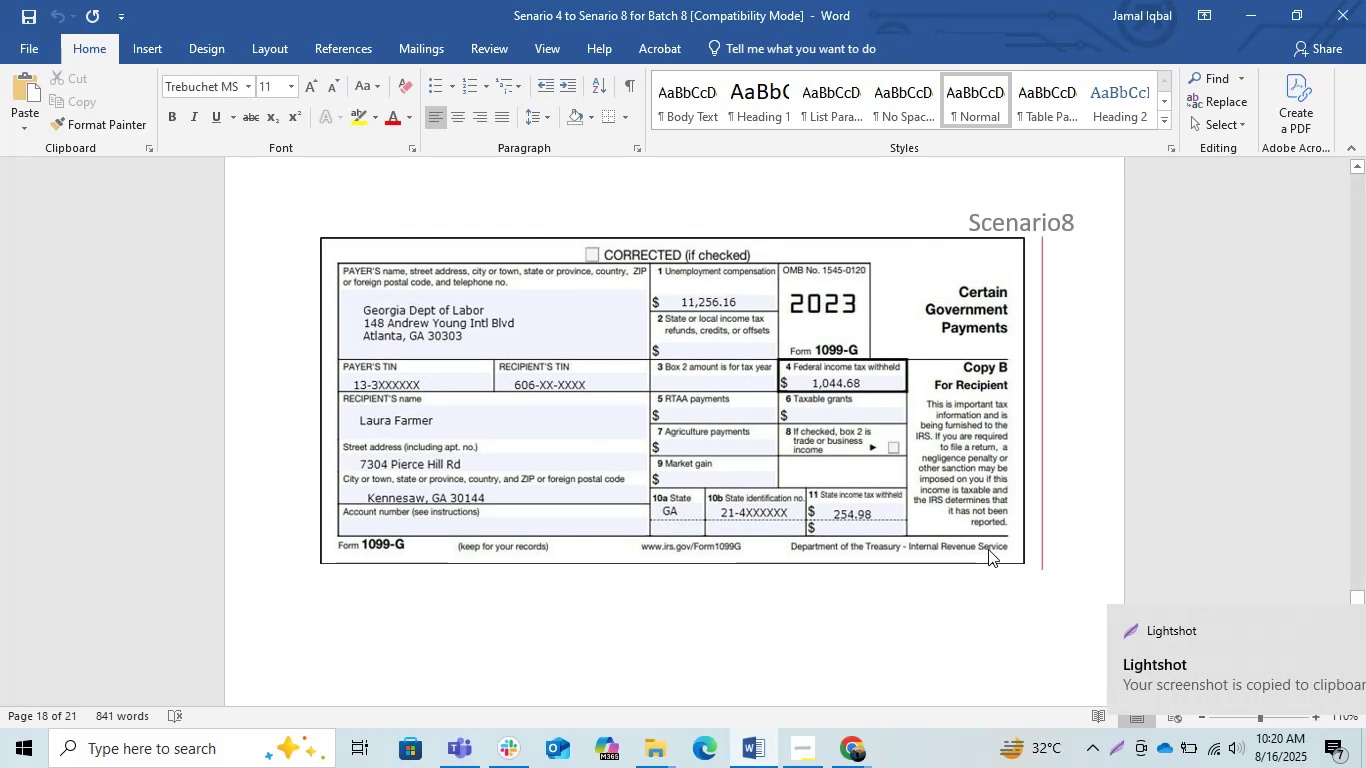 
key(Alt+Tab)
 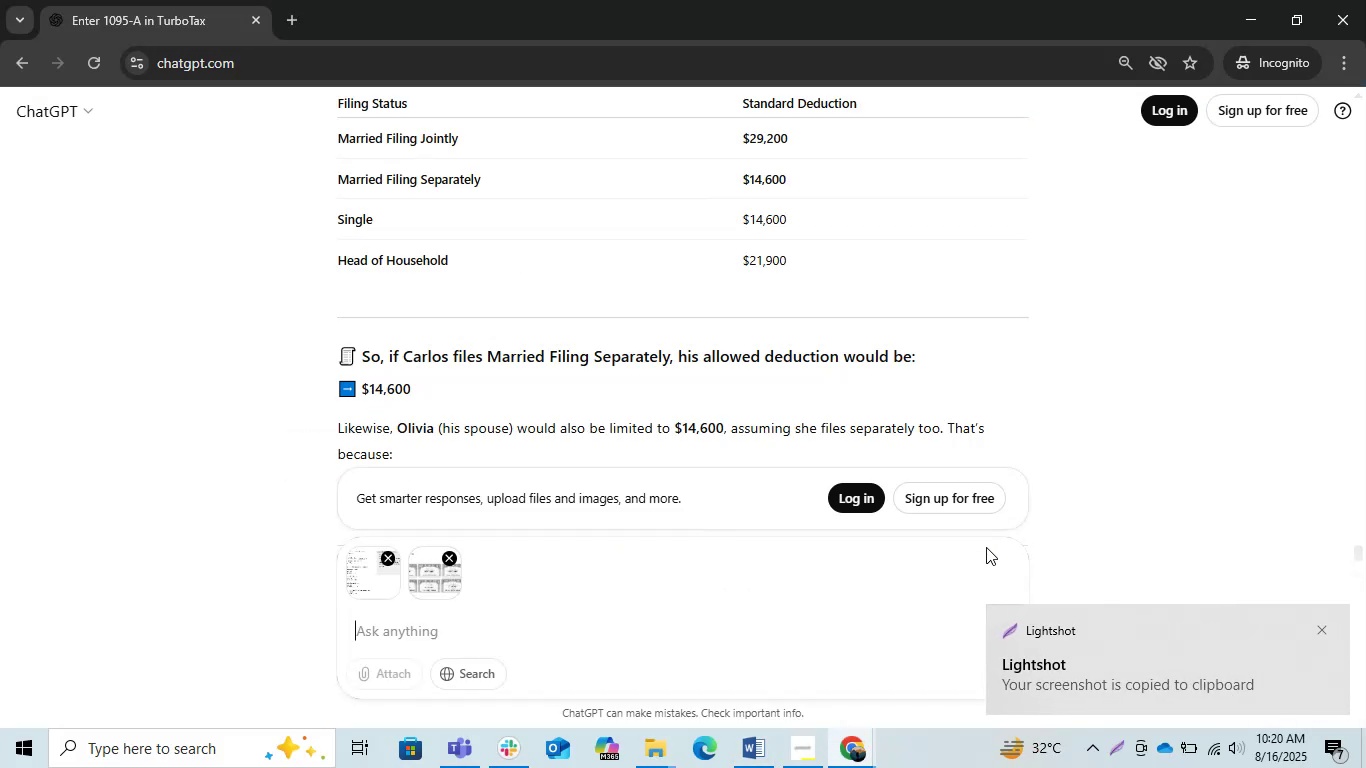 
hold_key(key=ControlLeft, duration=0.84)
 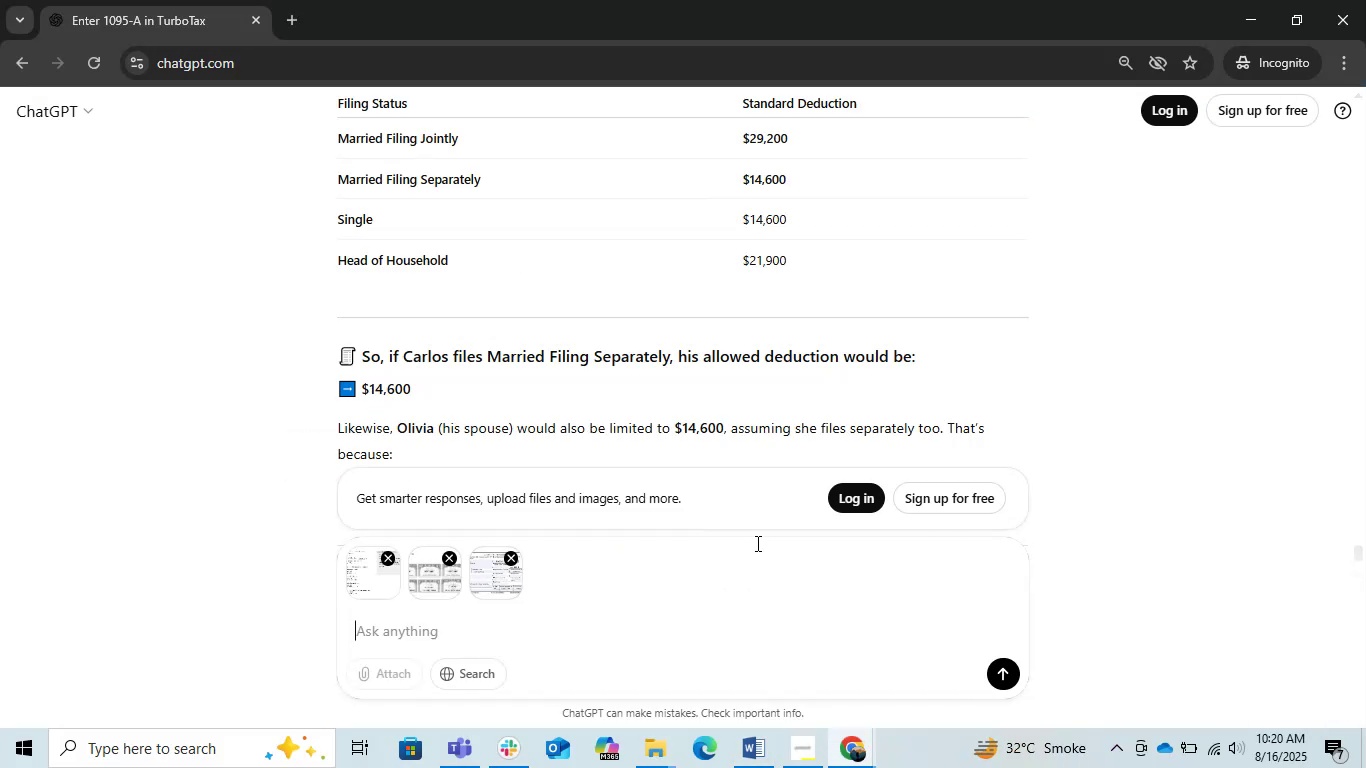 
wait(11.36)
 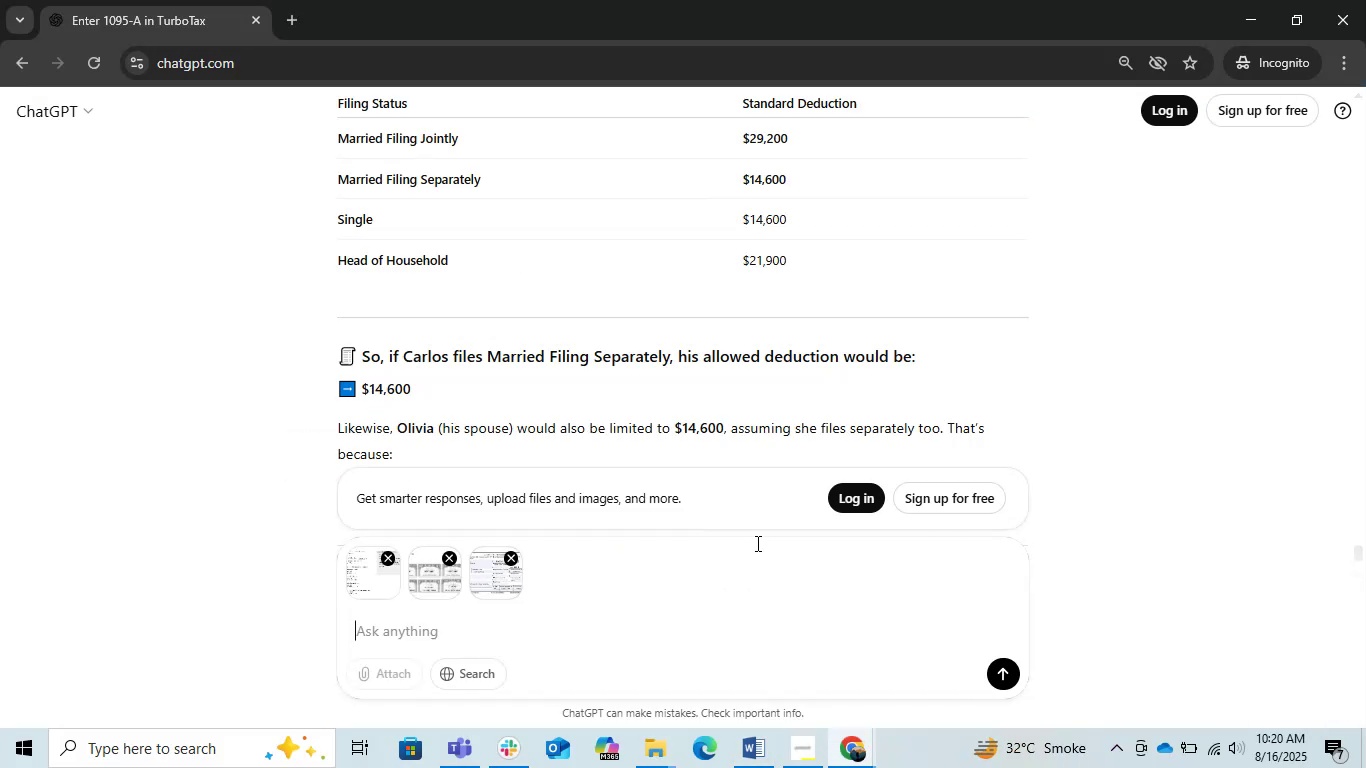 
key(Alt+AltLeft)
 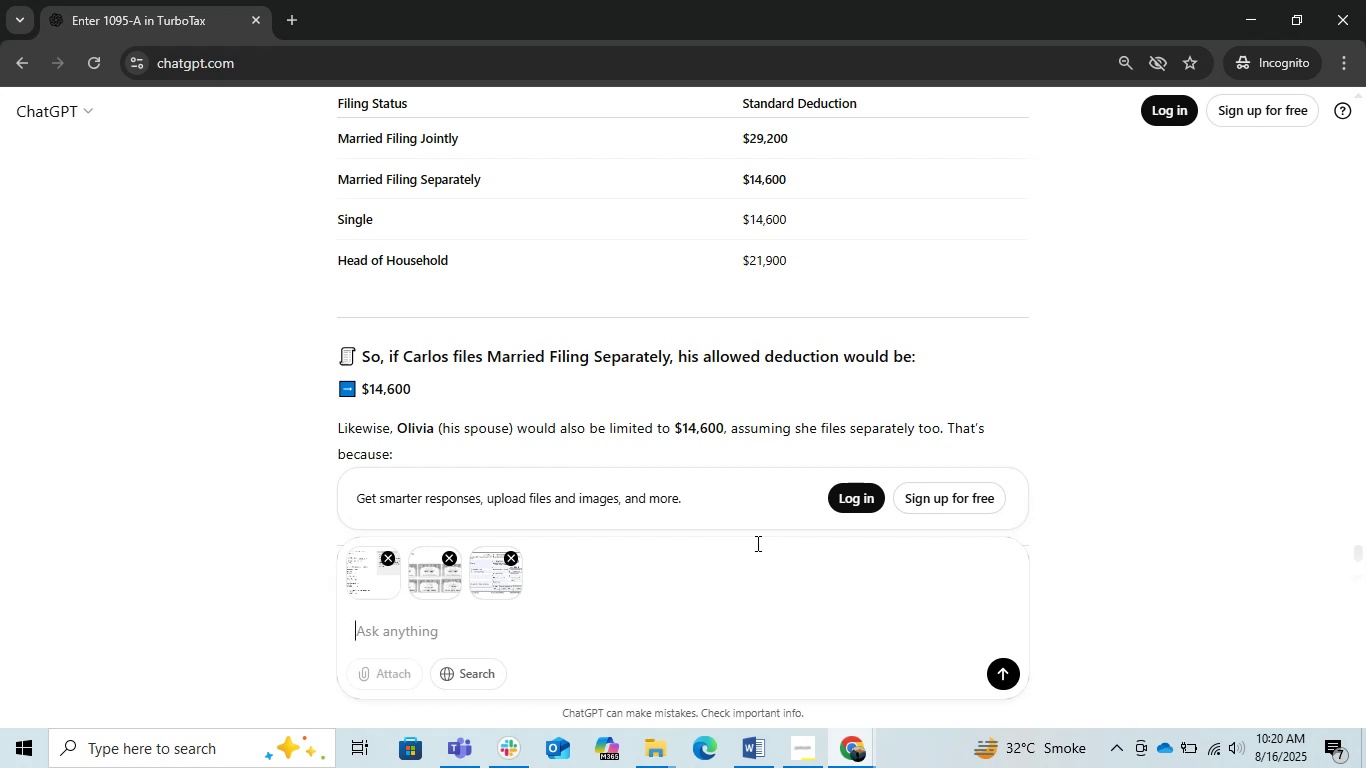 
hold_key(key=Tab, duration=10.66)
 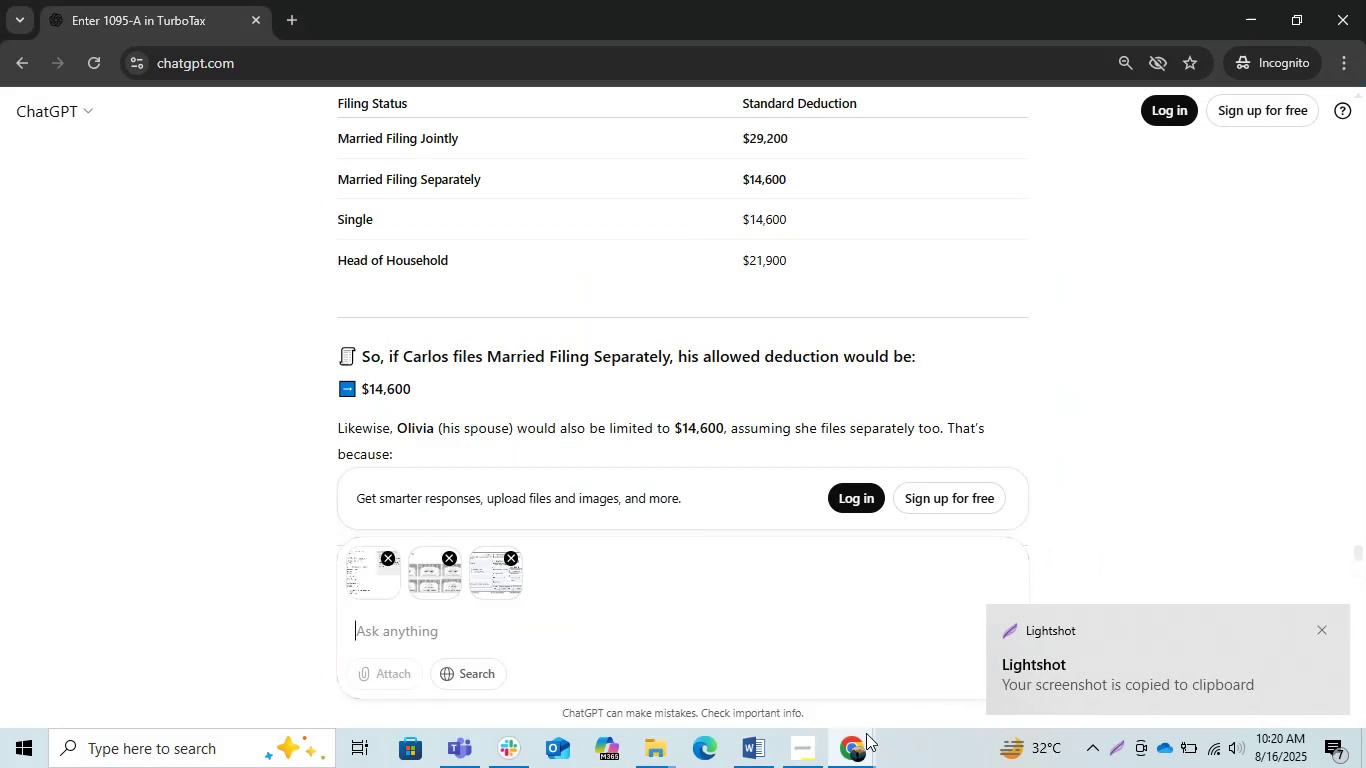 
scroll: coordinate [608, 453], scroll_direction: down, amount: 8.0
 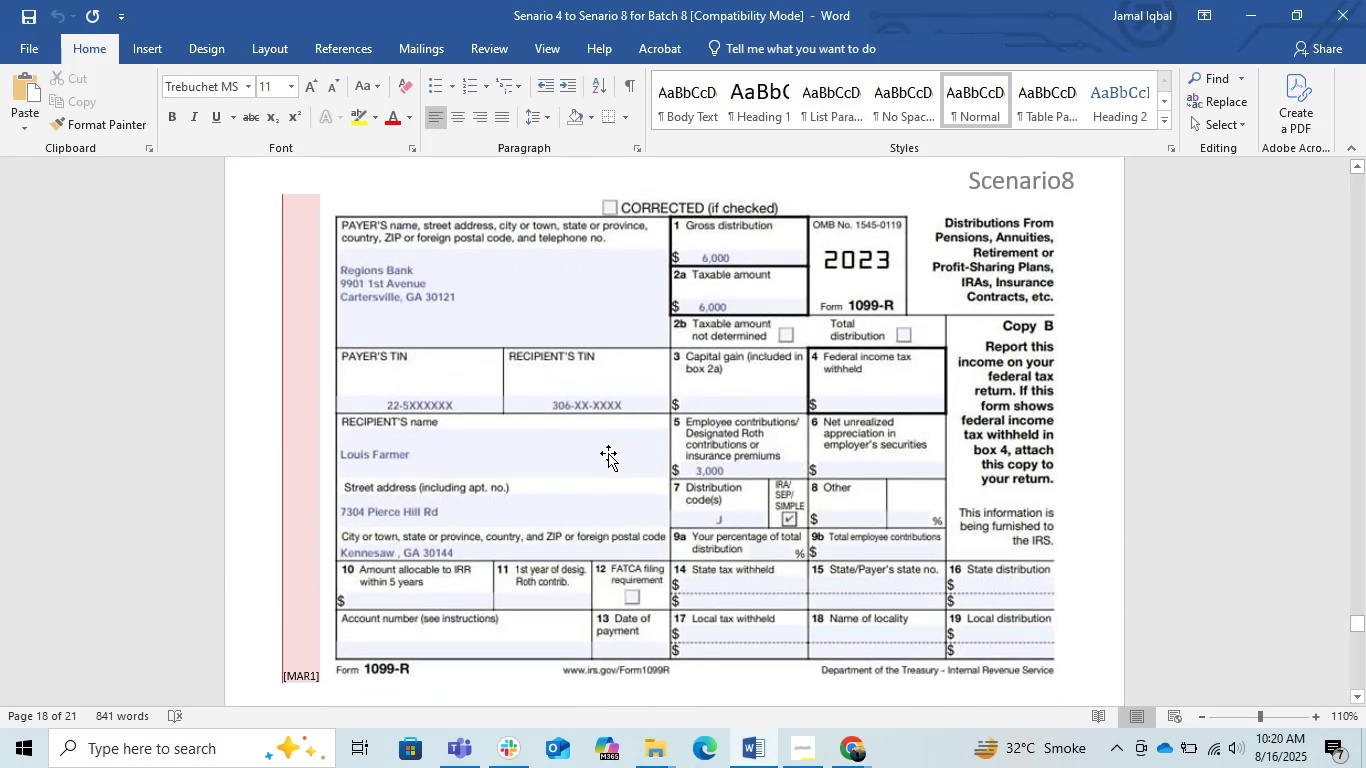 
key(PrintScreen)
 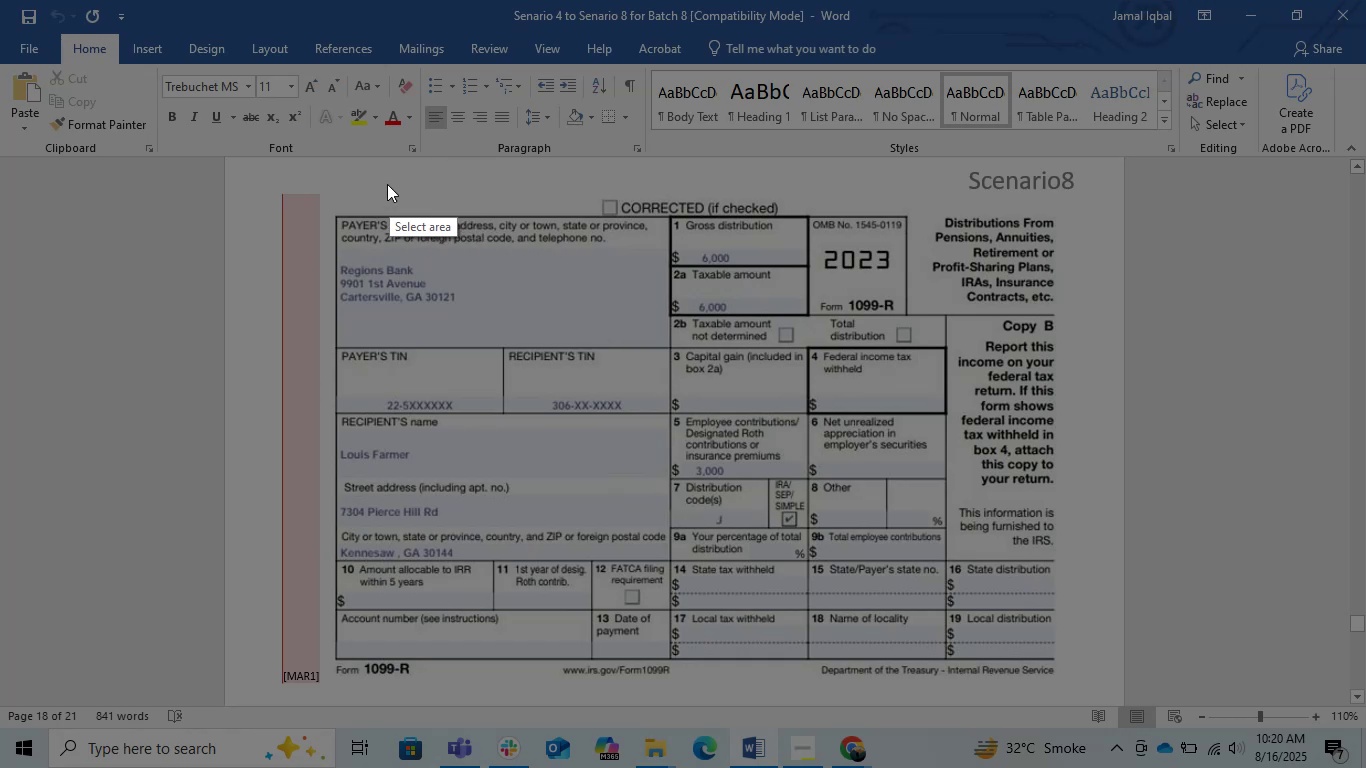 
left_click_drag(start_coordinate=[331, 187], to_coordinate=[1119, 696])
 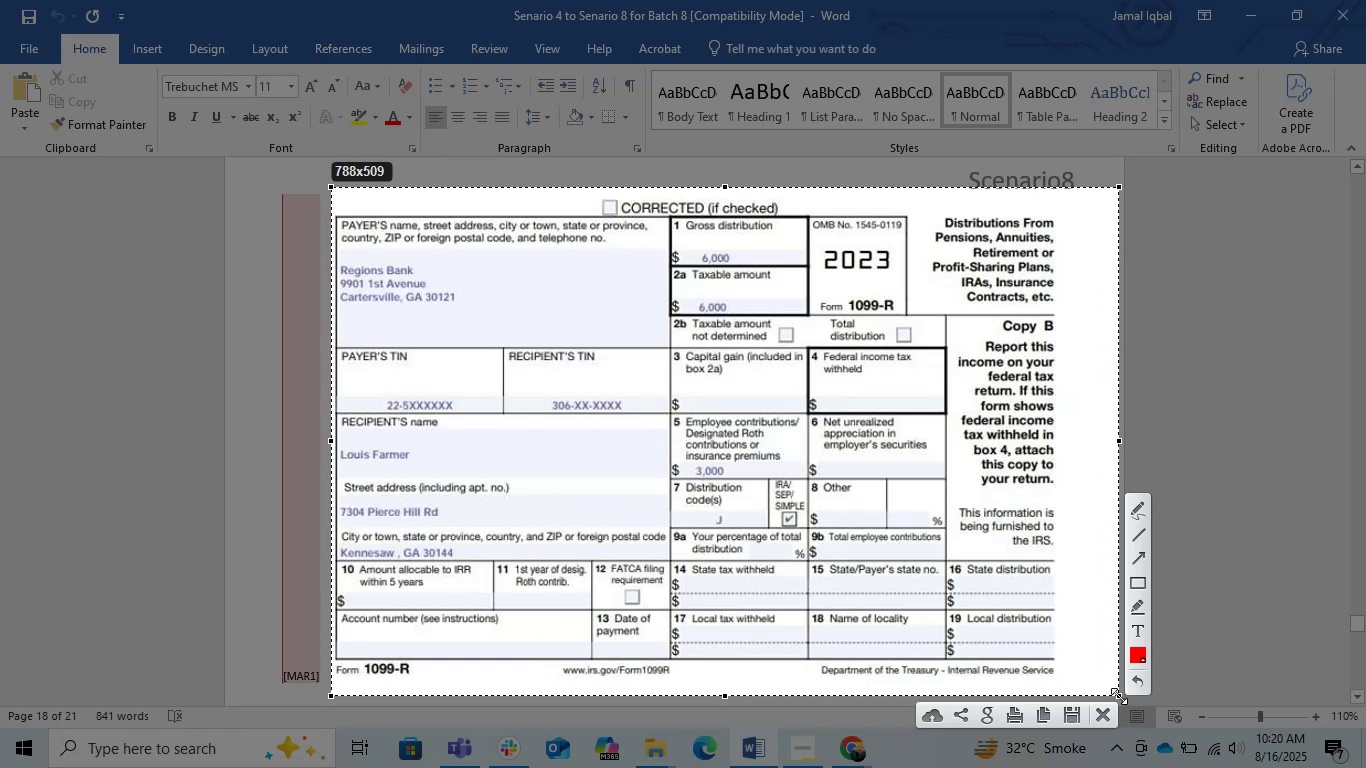 
key(Control+C)
 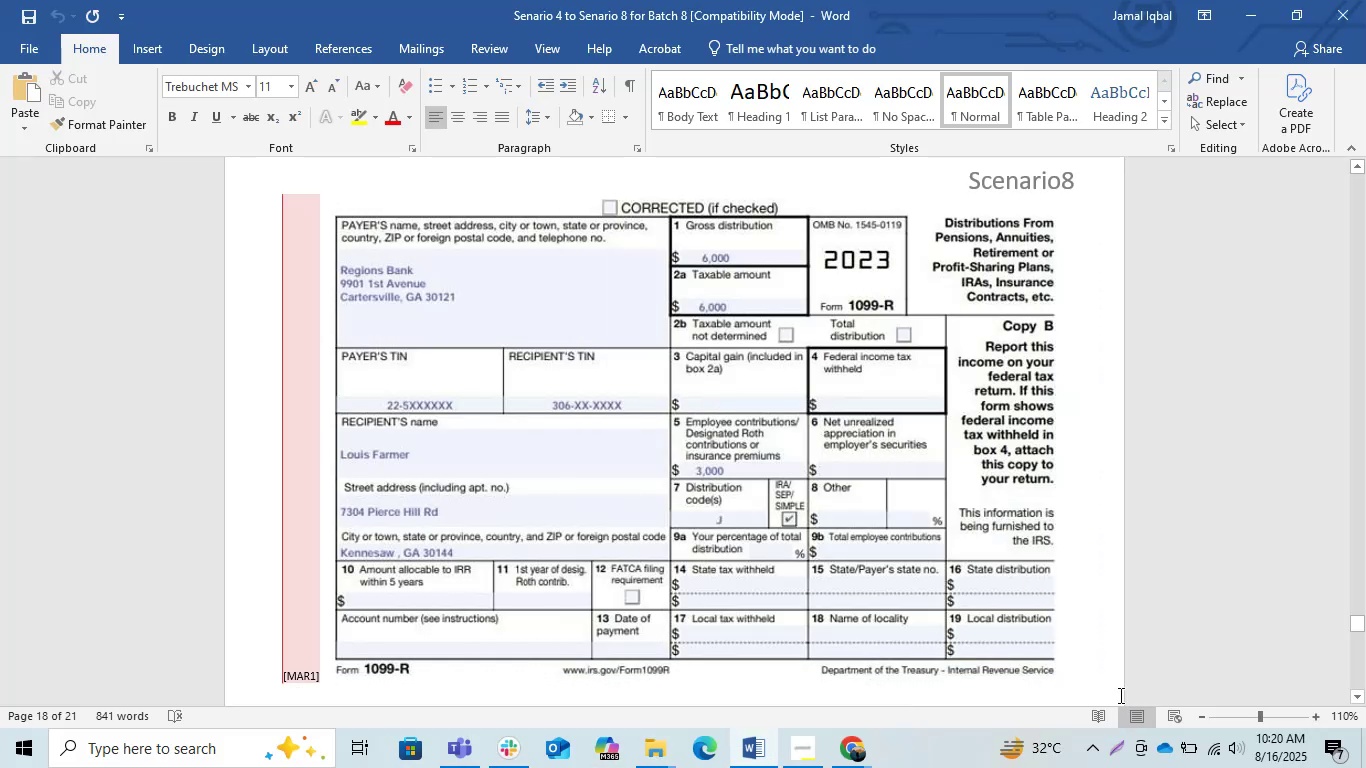 
key(Alt+AltLeft)
 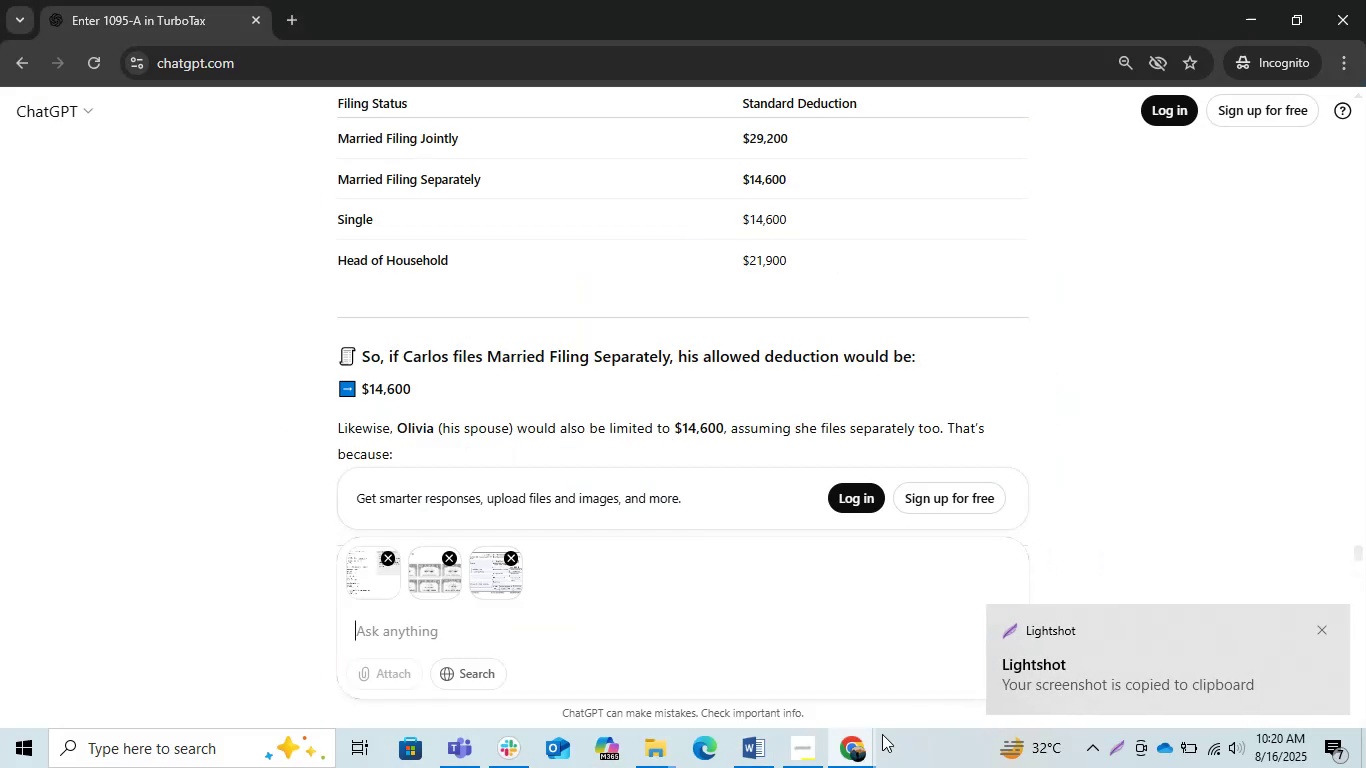 
key(Control+V)
 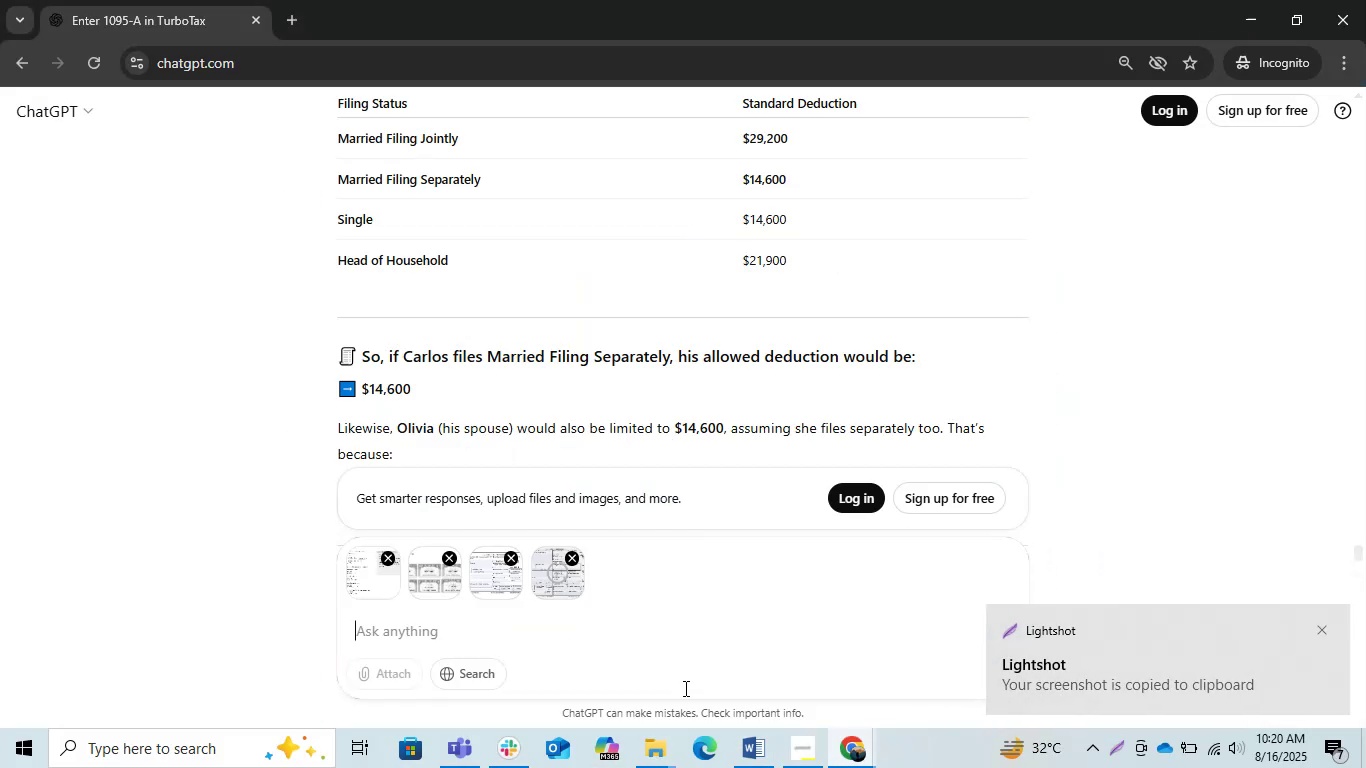 
key(Alt+AltLeft)
 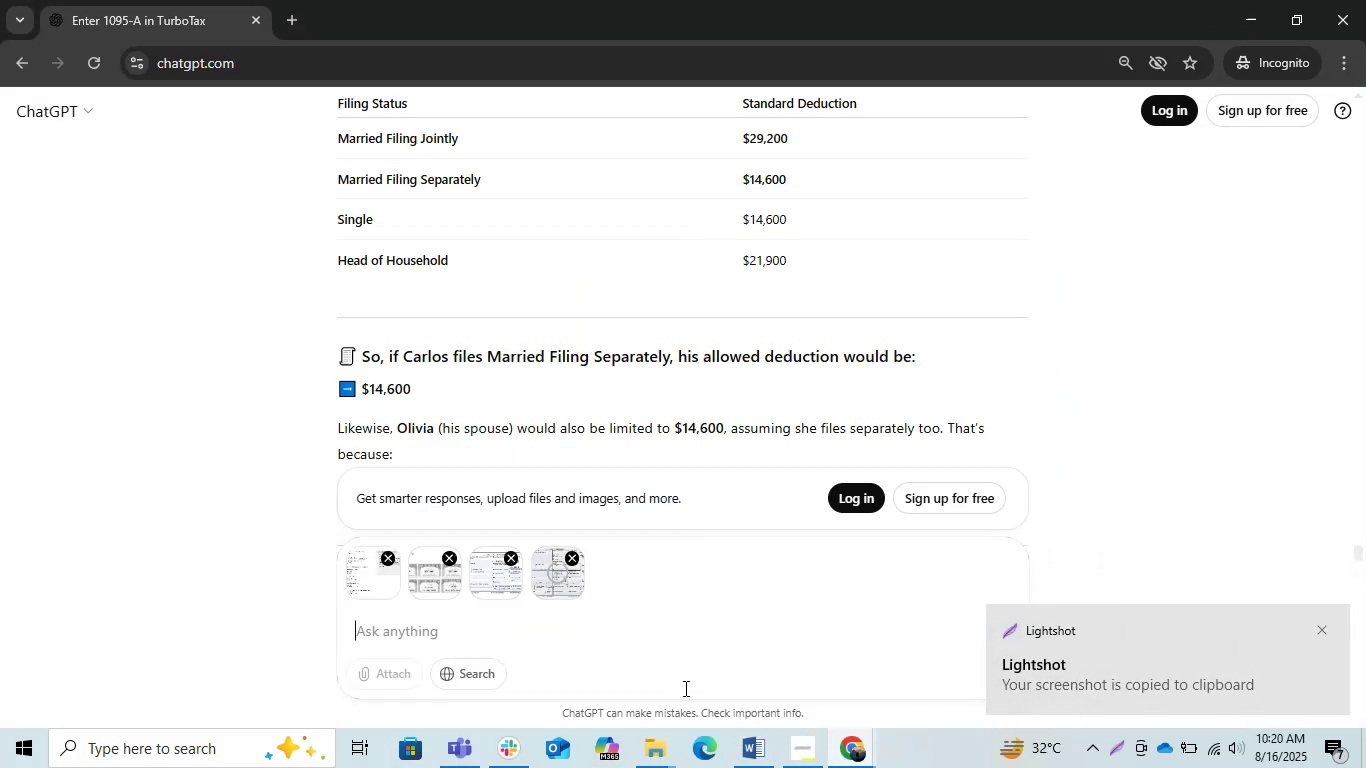 
key(Alt+Tab)
 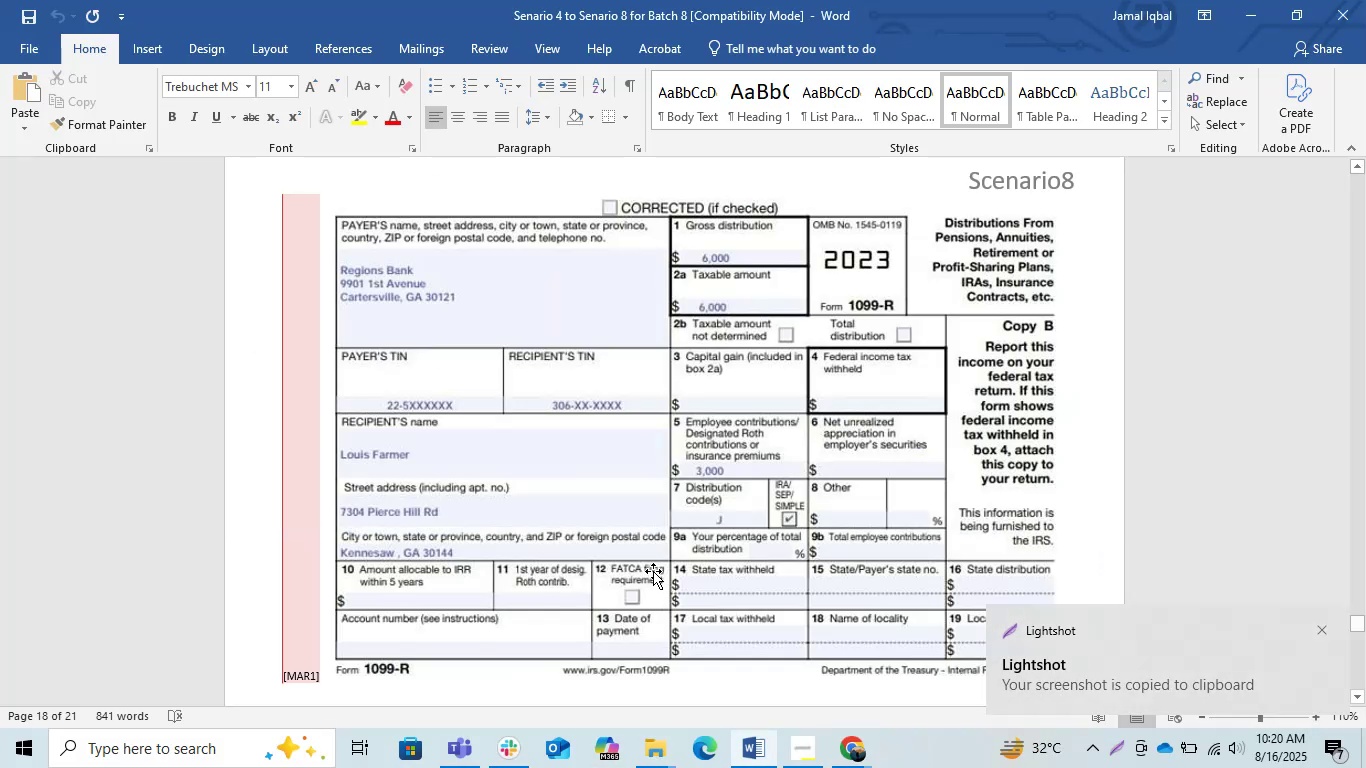 
scroll: coordinate [653, 568], scroll_direction: down, amount: 8.0
 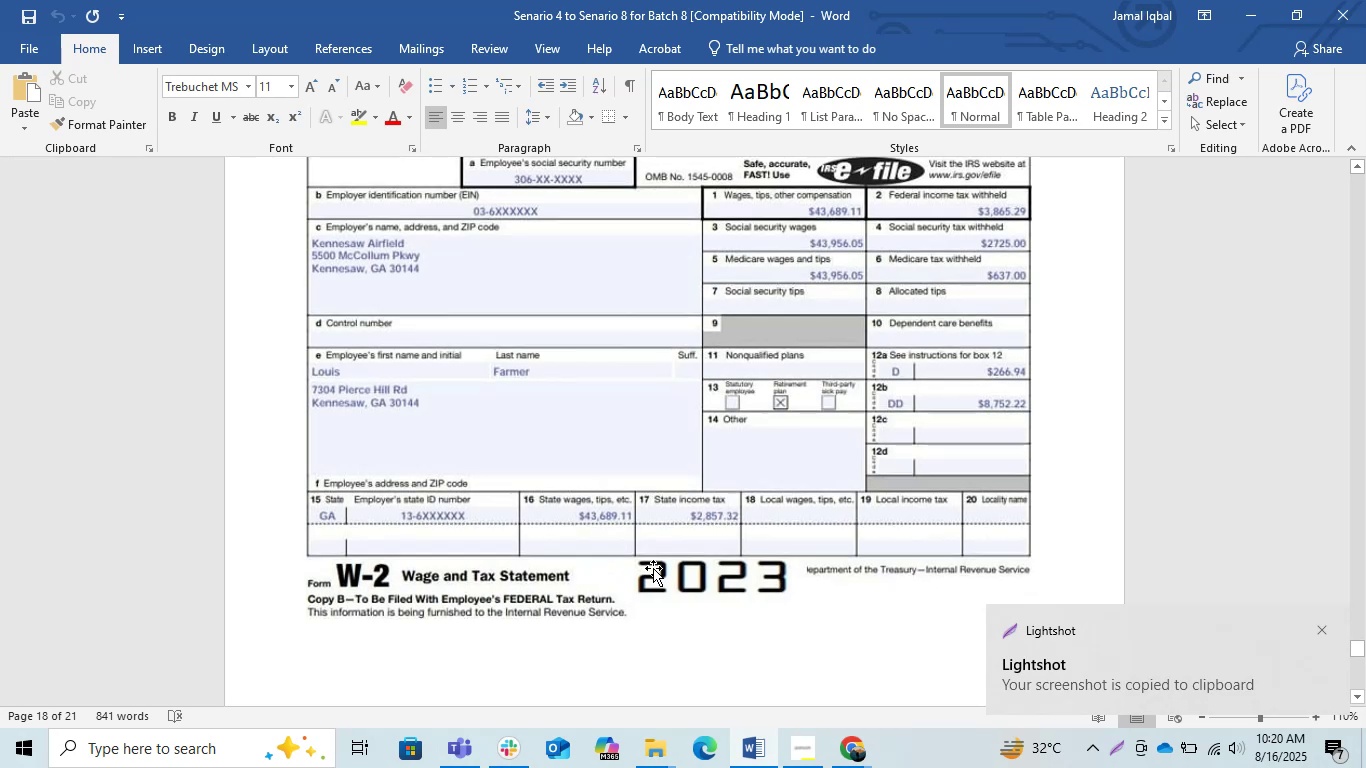 
scroll: coordinate [653, 568], scroll_direction: up, amount: 1.0
 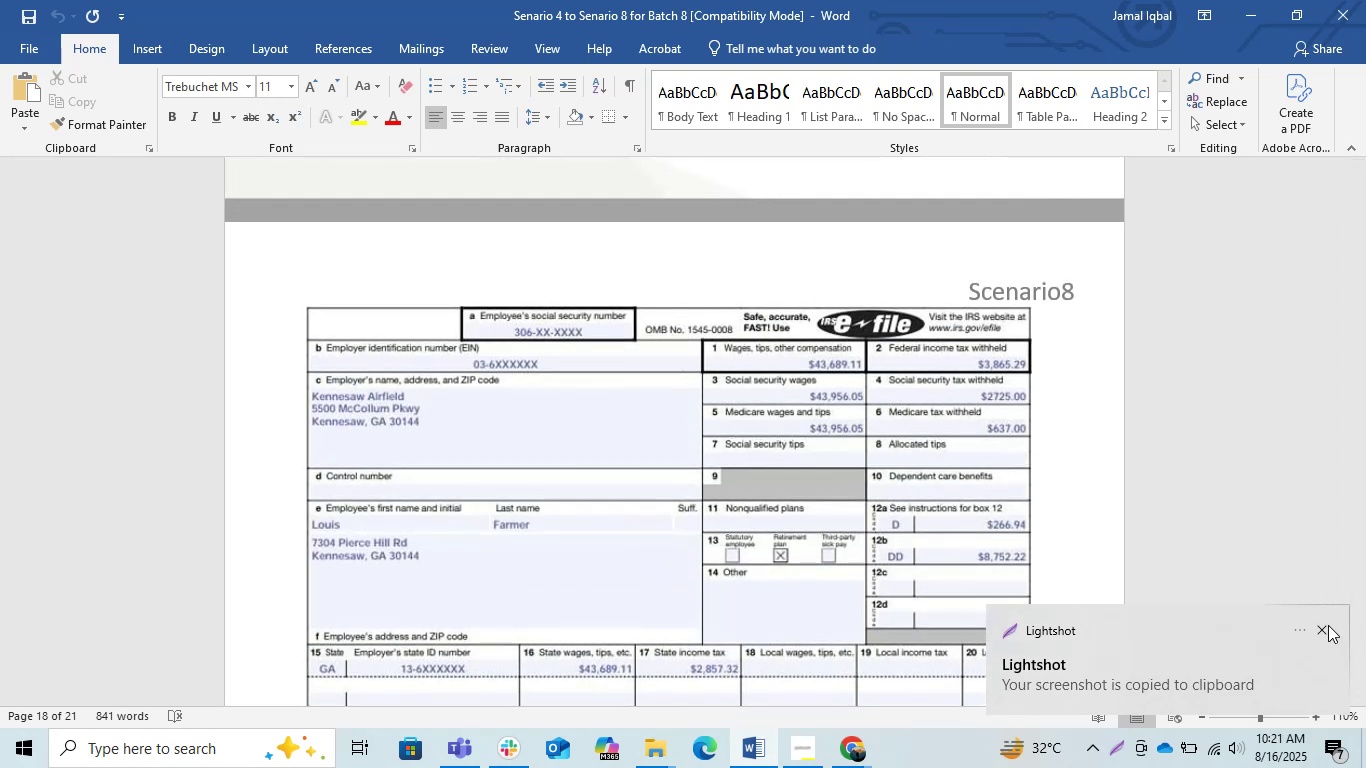 
left_click([1316, 629])
 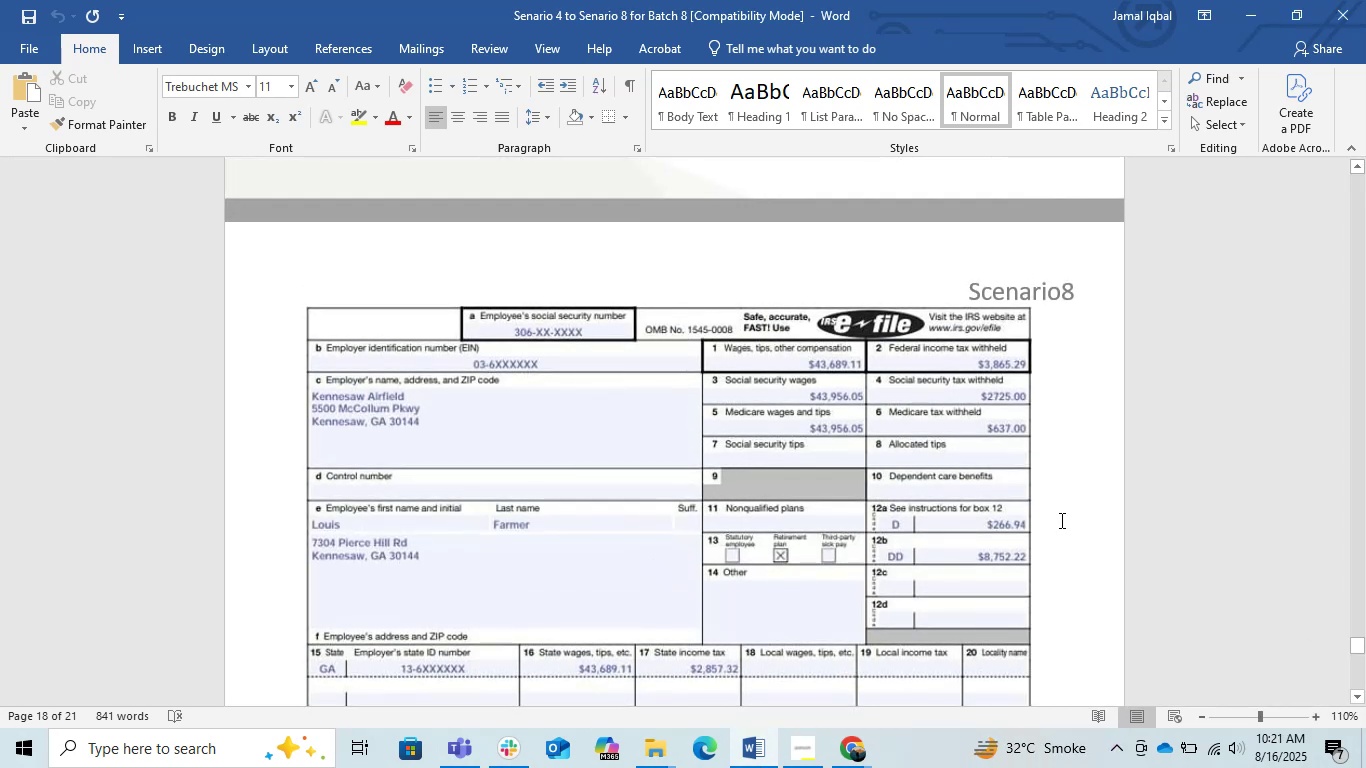 
scroll: coordinate [1063, 510], scroll_direction: down, amount: 1.0
 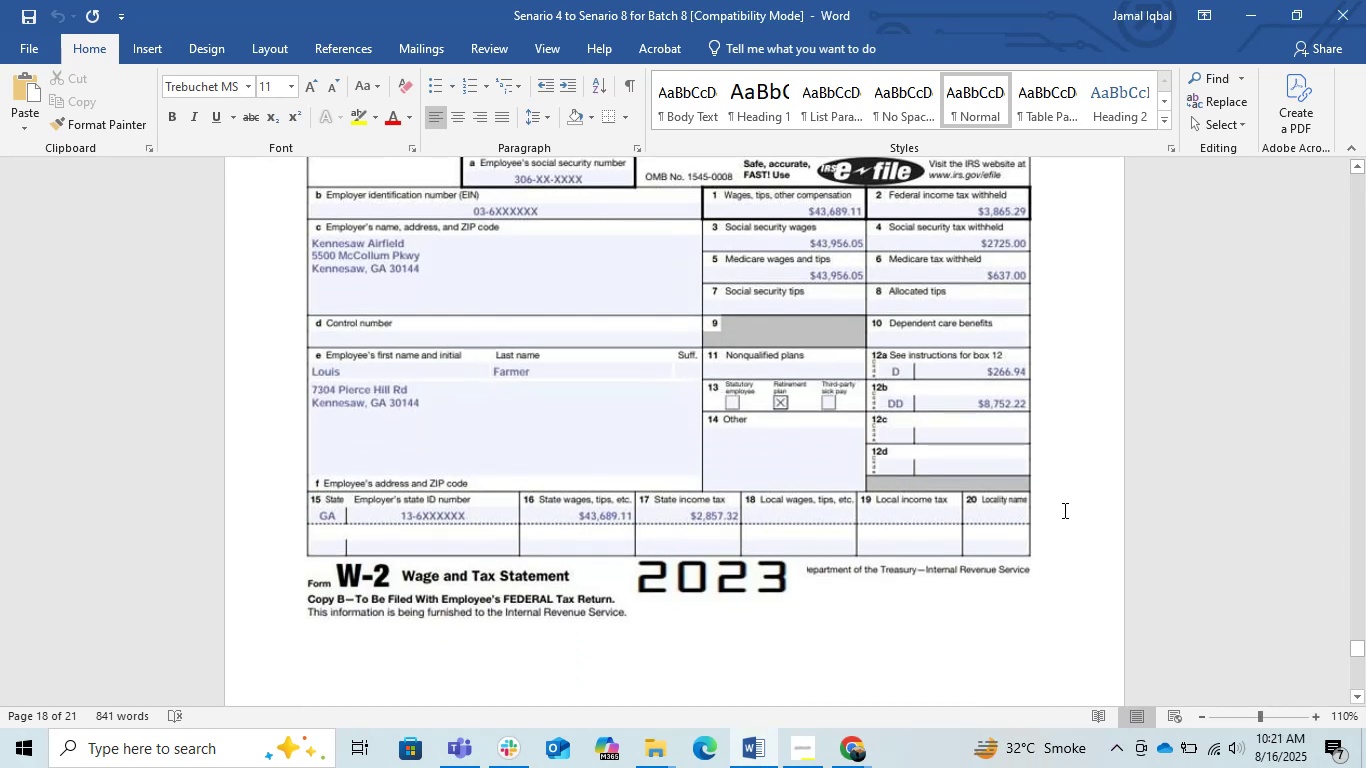 
scroll: coordinate [1063, 510], scroll_direction: up, amount: 1.0
 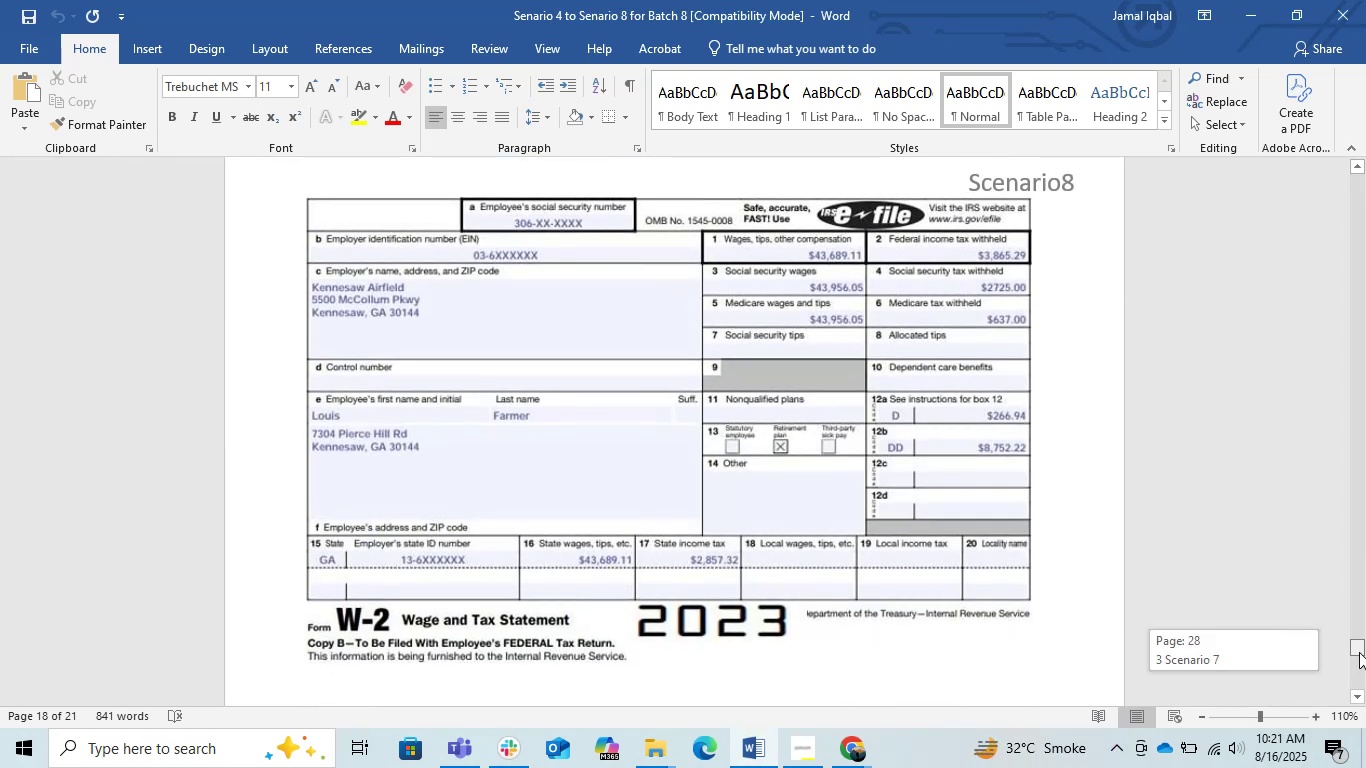 
key(PrintScreen)
 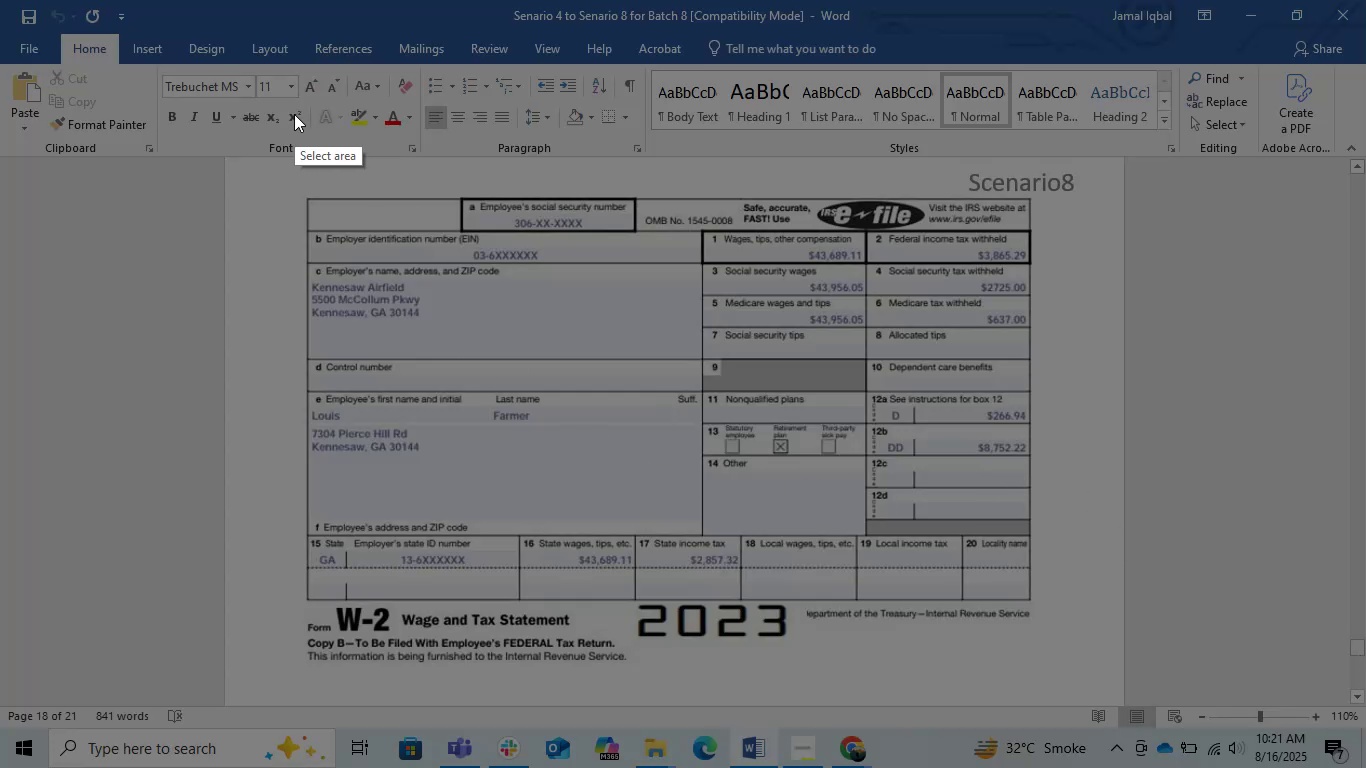 
left_click_drag(start_coordinate=[284, 165], to_coordinate=[1082, 681])
 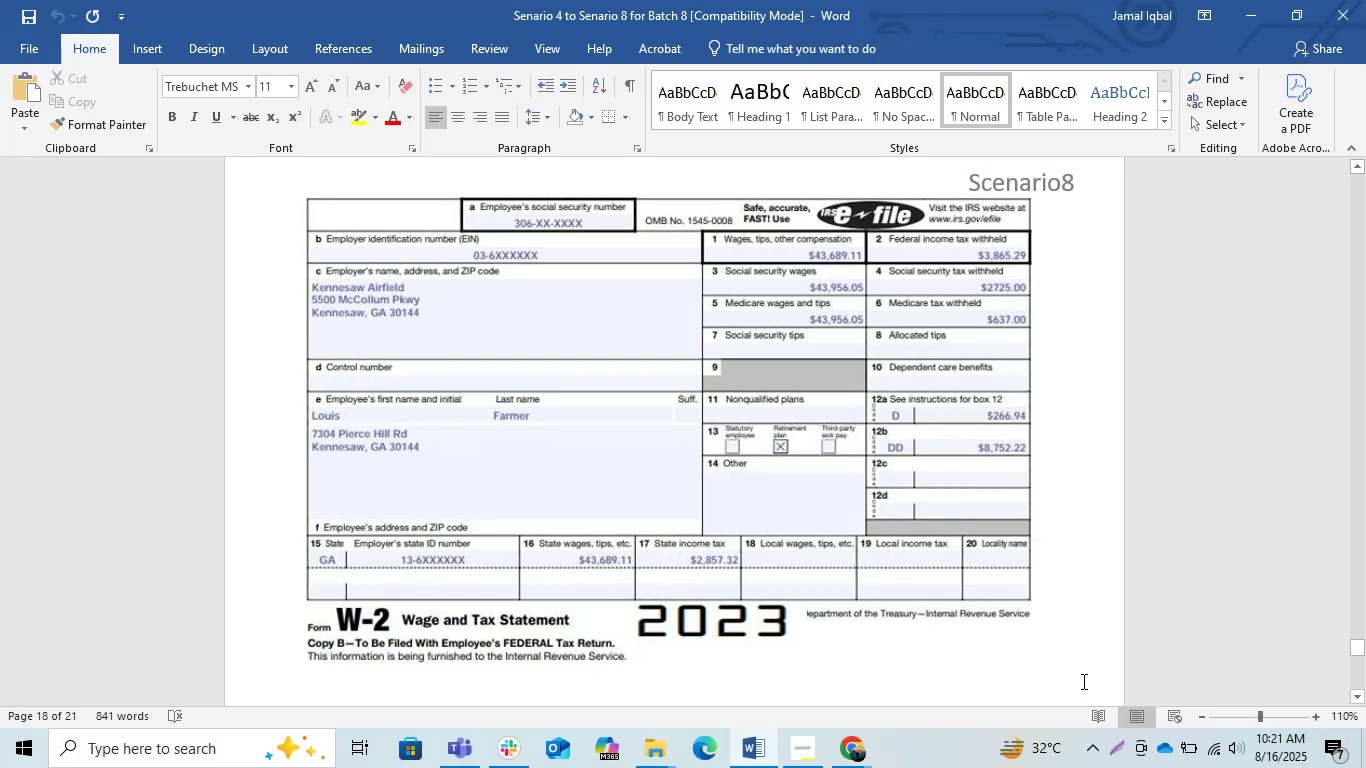 
key(Control+C)
 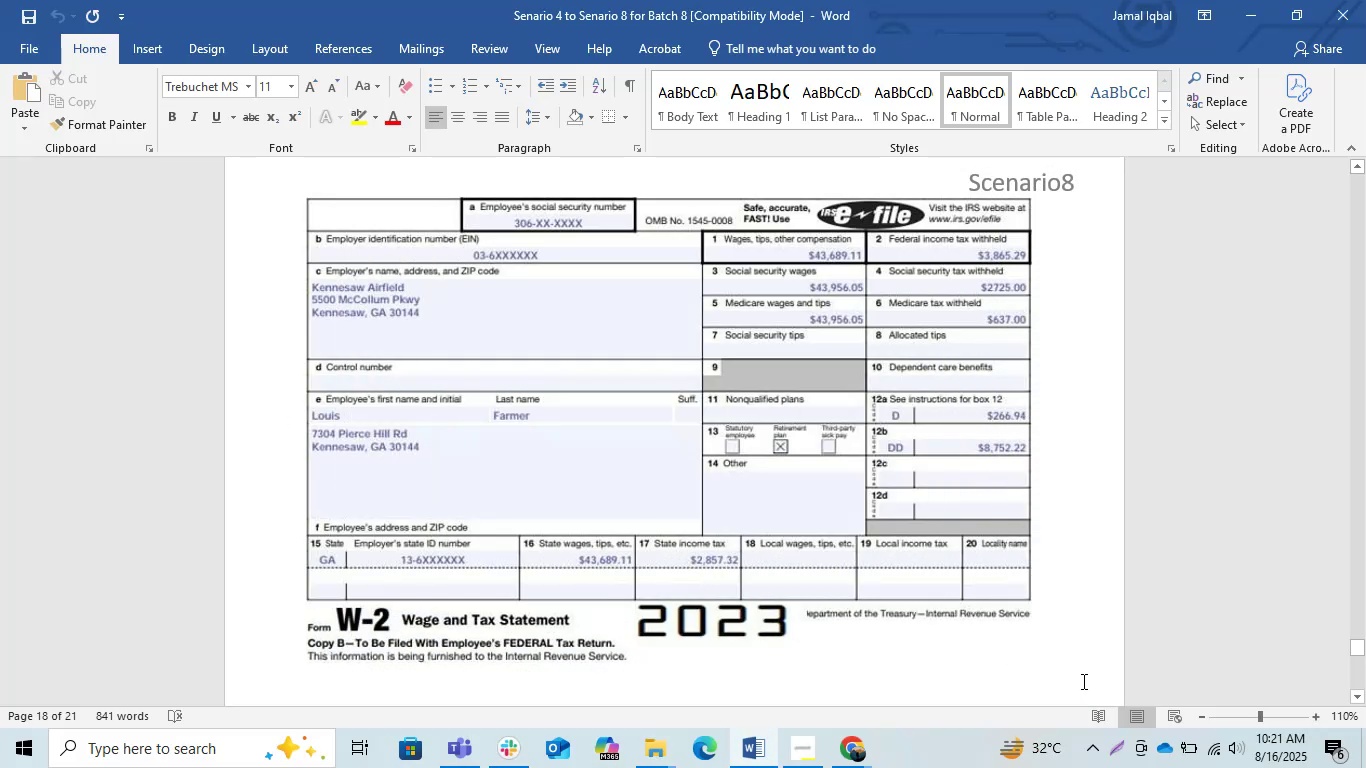 
key(Alt+Tab)
 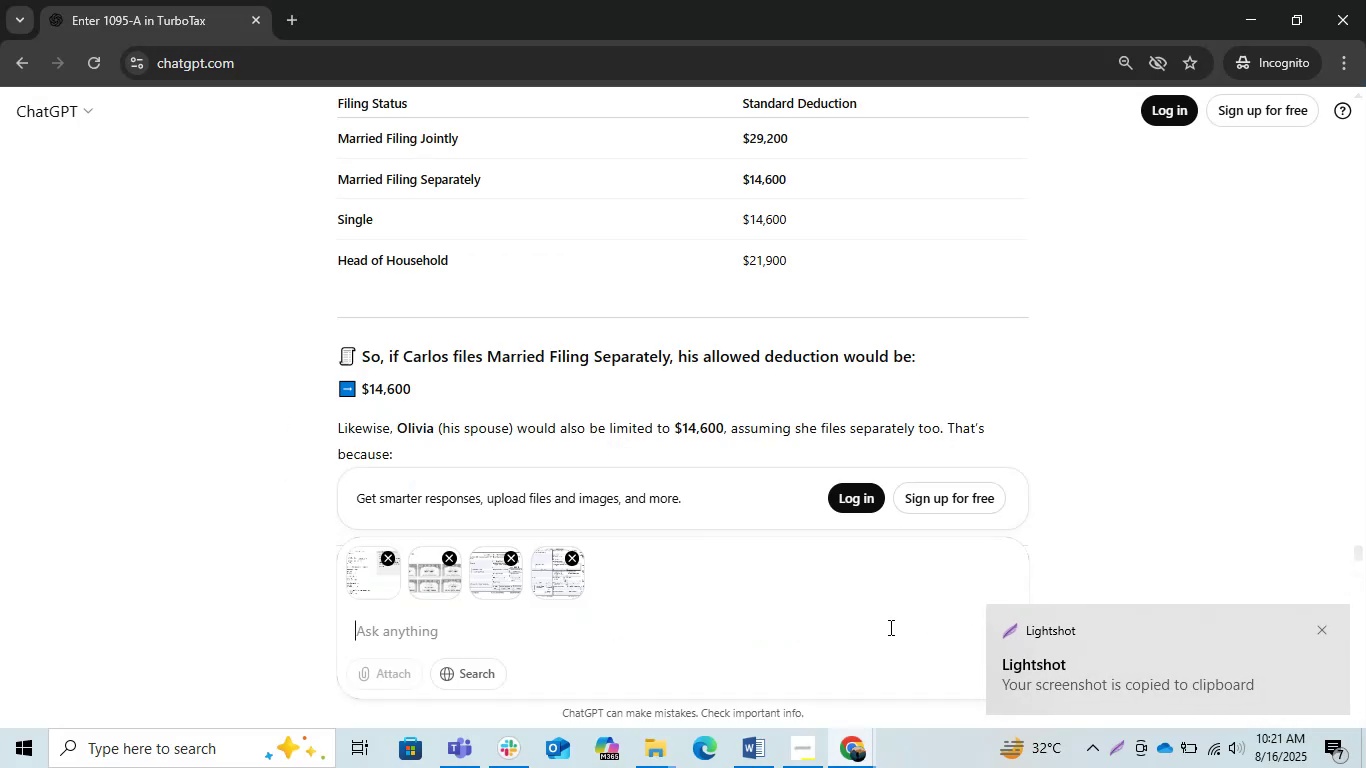 
key(Control+V)
 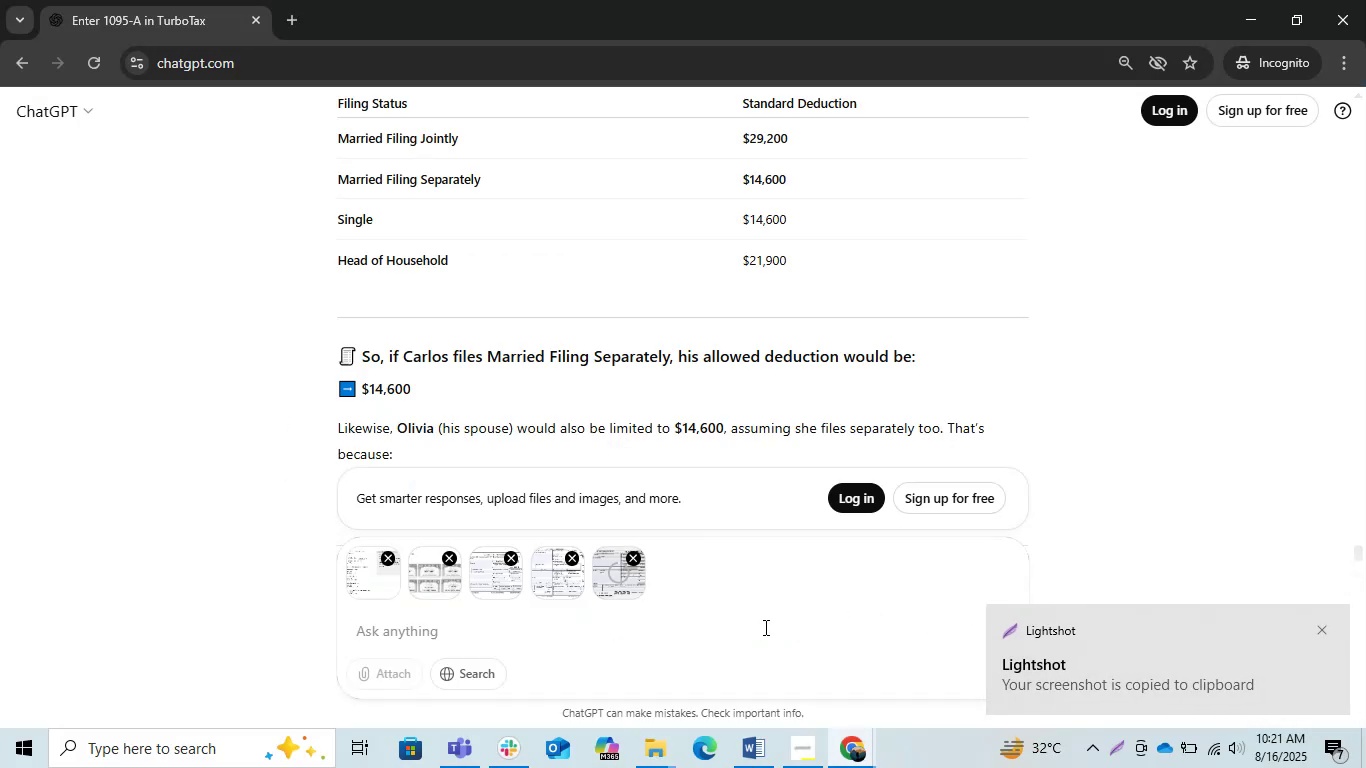 
key(Alt+Tab)
 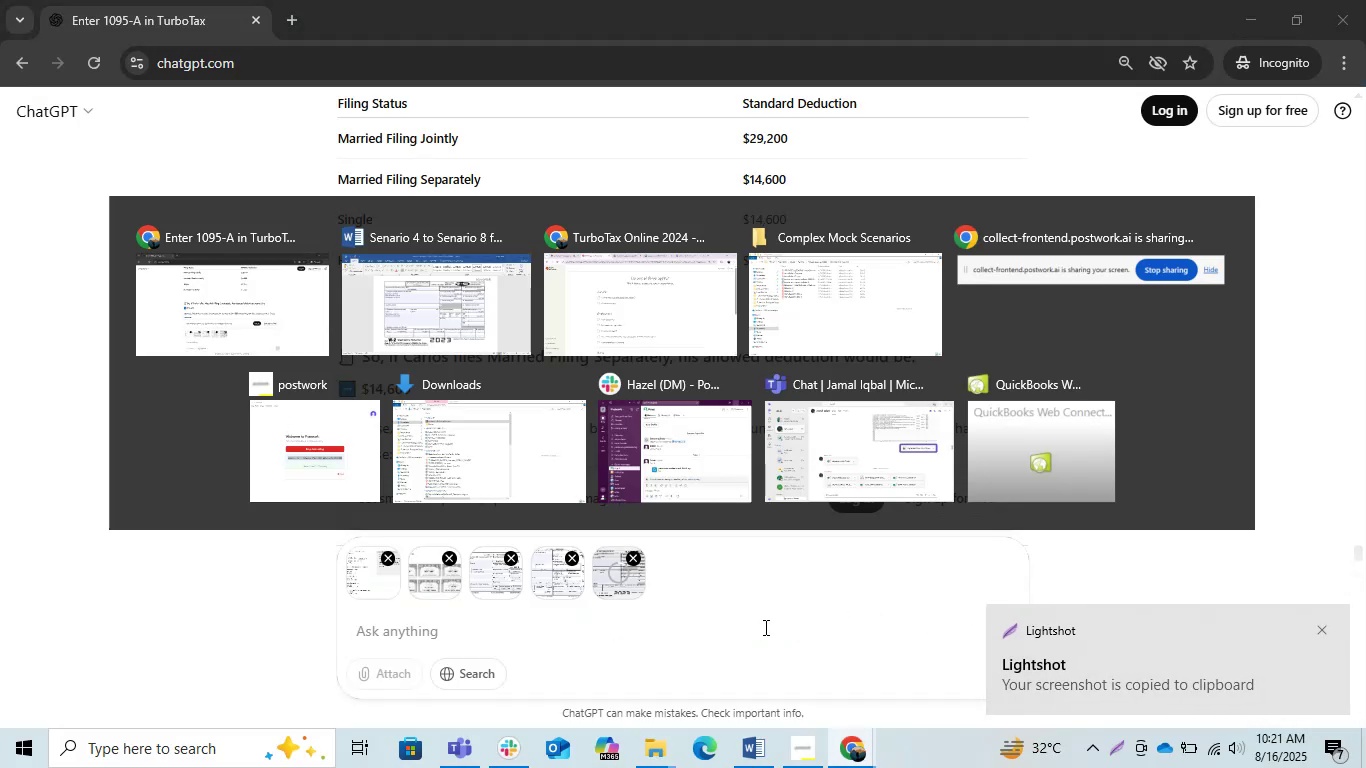 
scroll: coordinate [741, 531], scroll_direction: down, amount: 12.0
 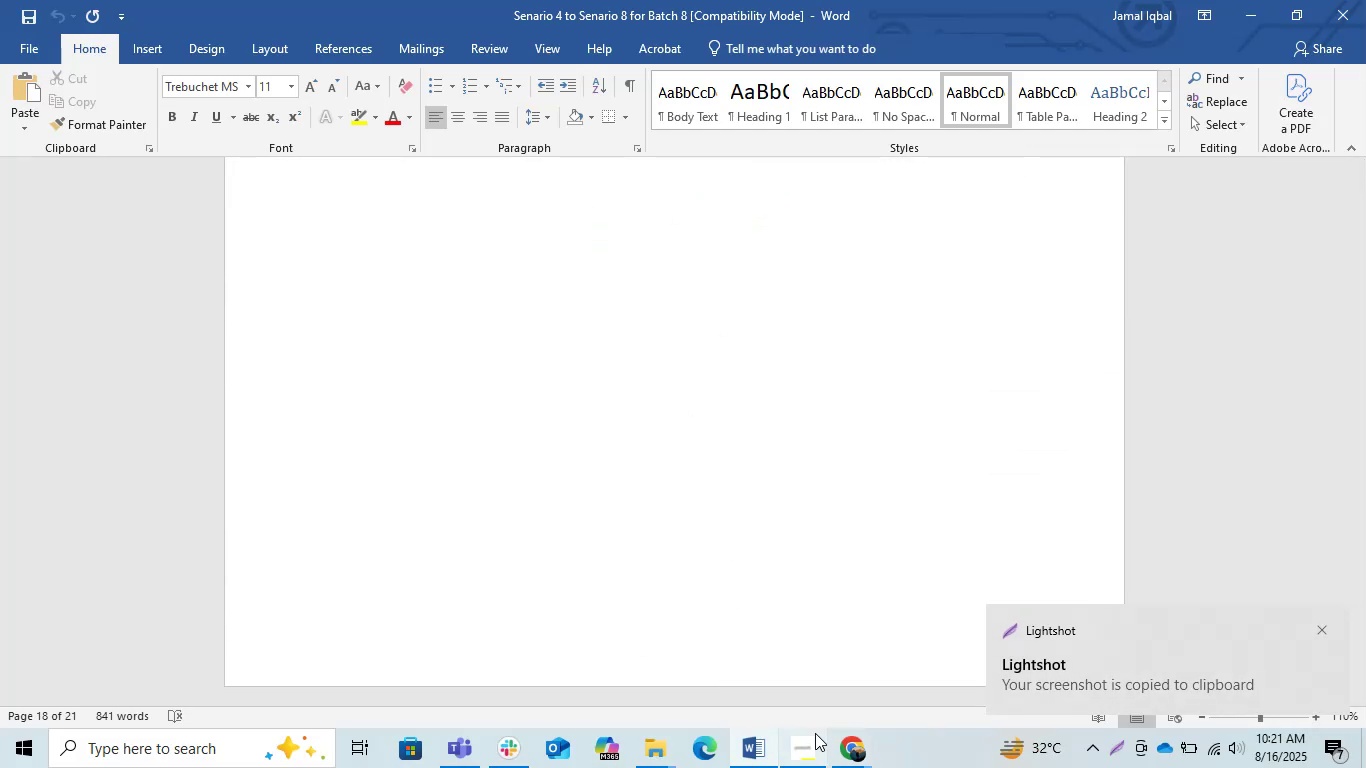 
left_click([853, 736])
 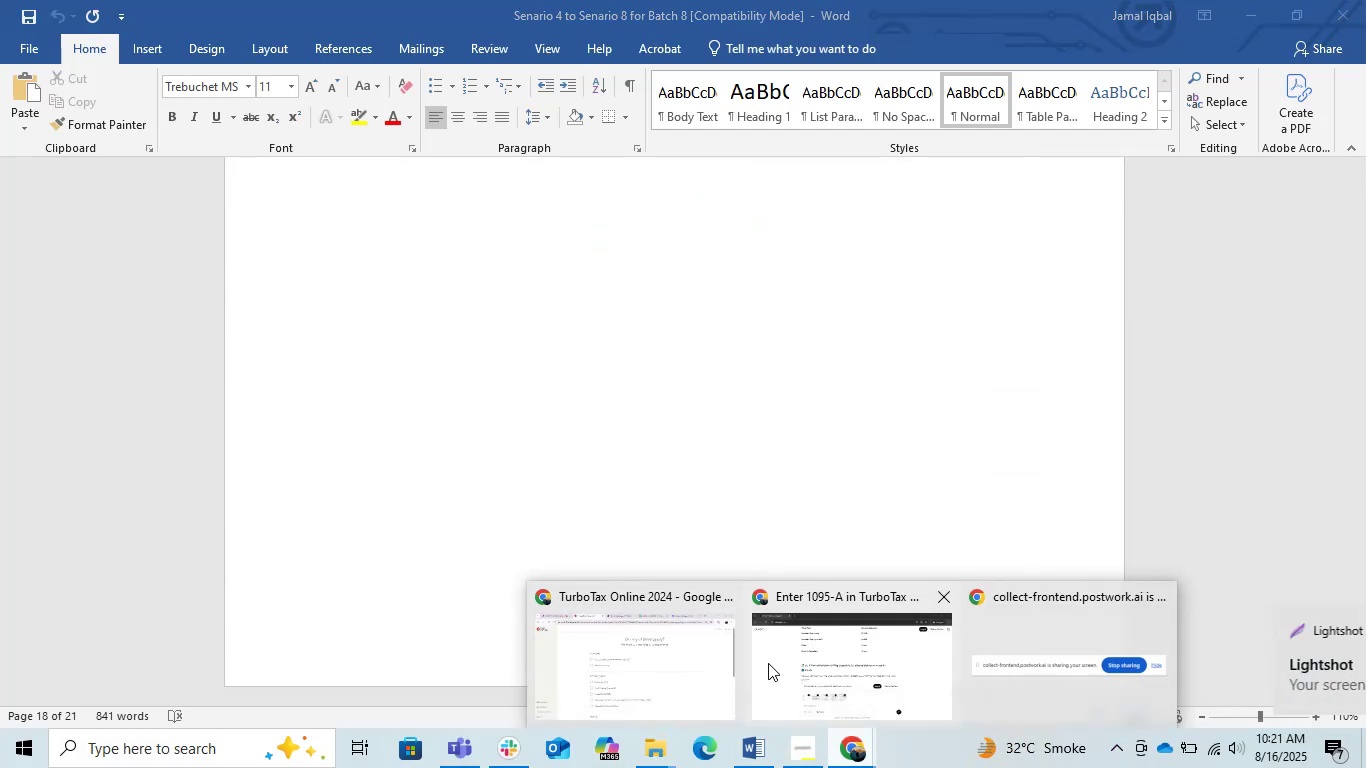 
left_click([846, 661])
 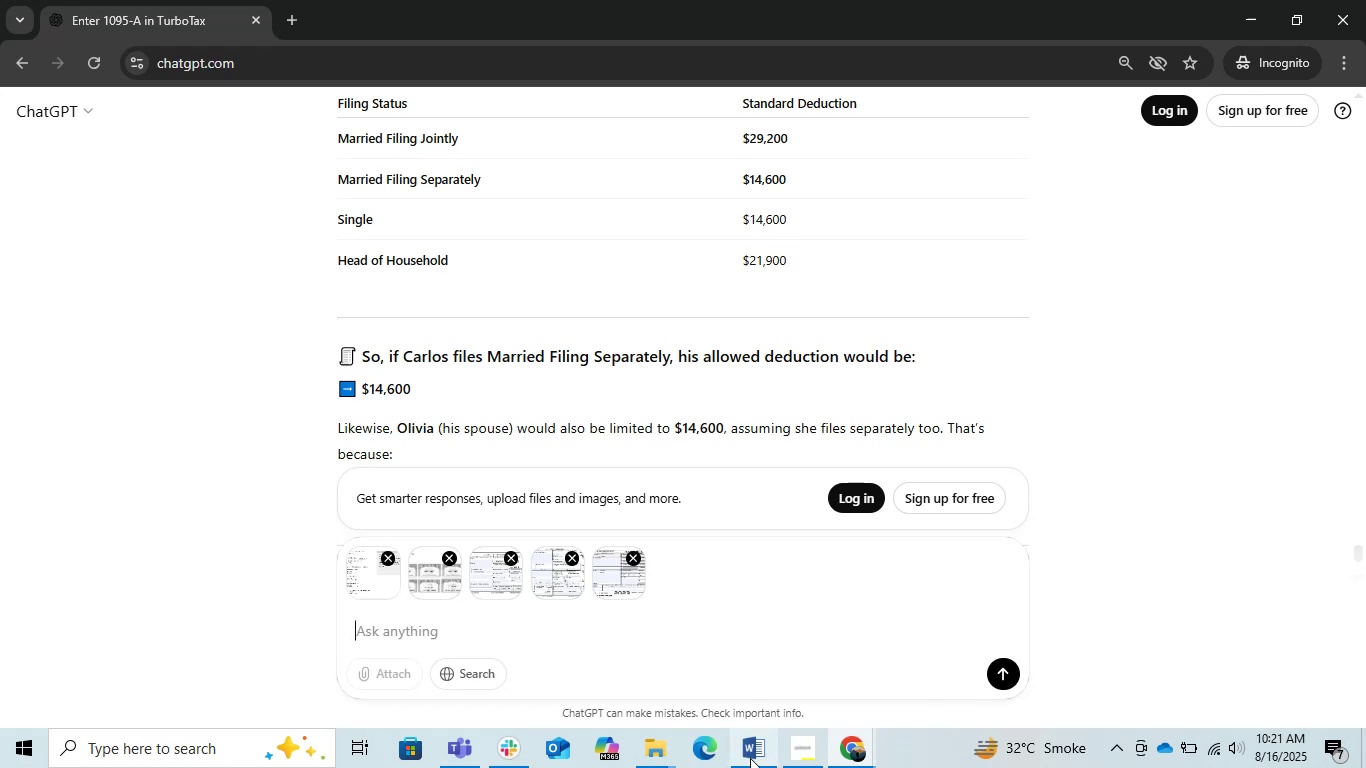 
left_click([750, 758])
 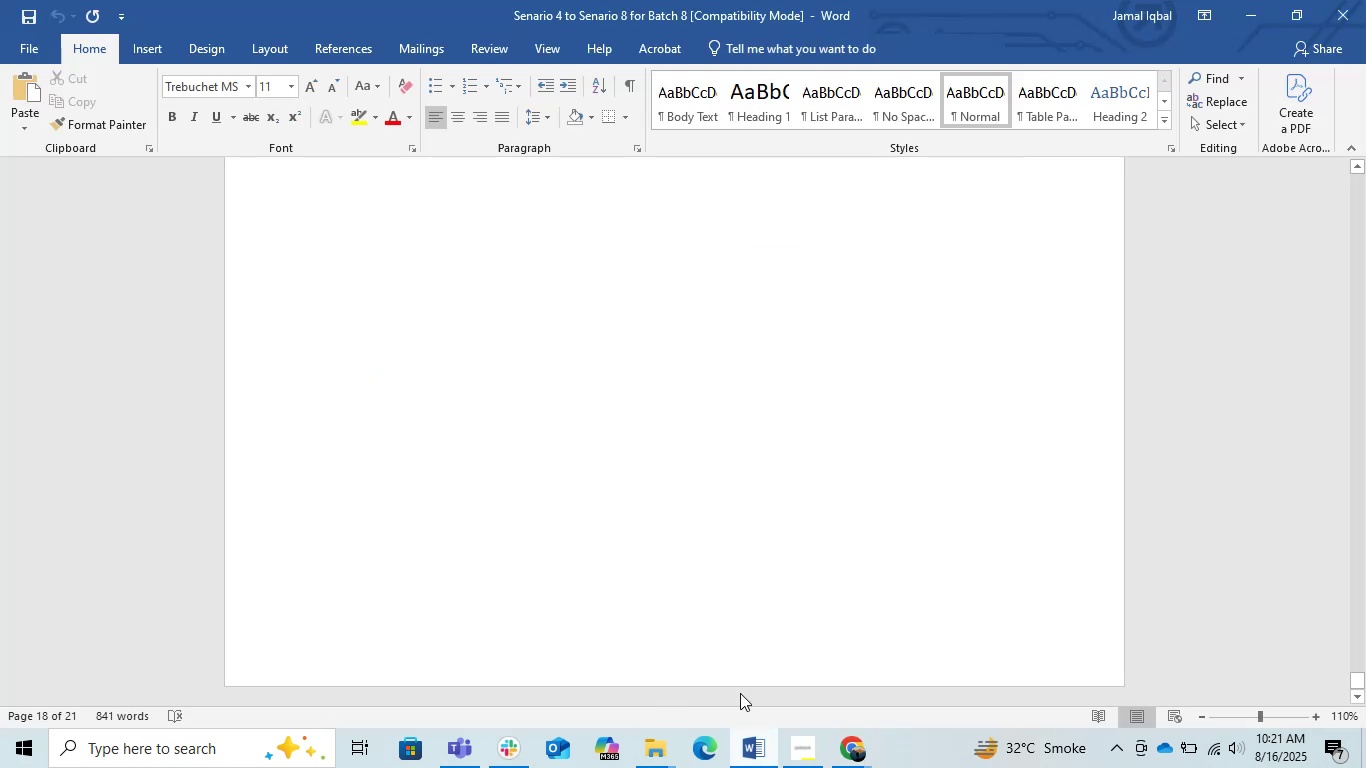 
scroll: coordinate [673, 559], scroll_direction: up, amount: 26.0
 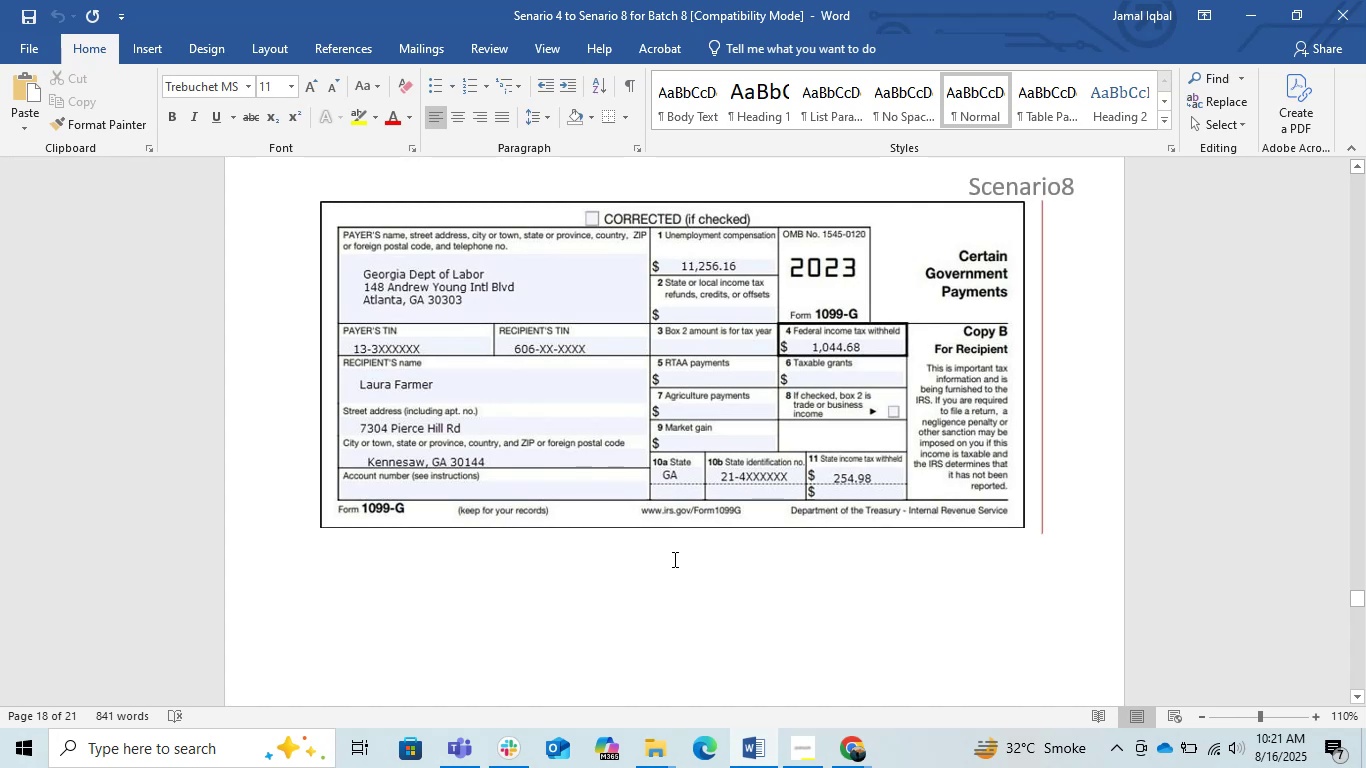 
wait(5.91)
 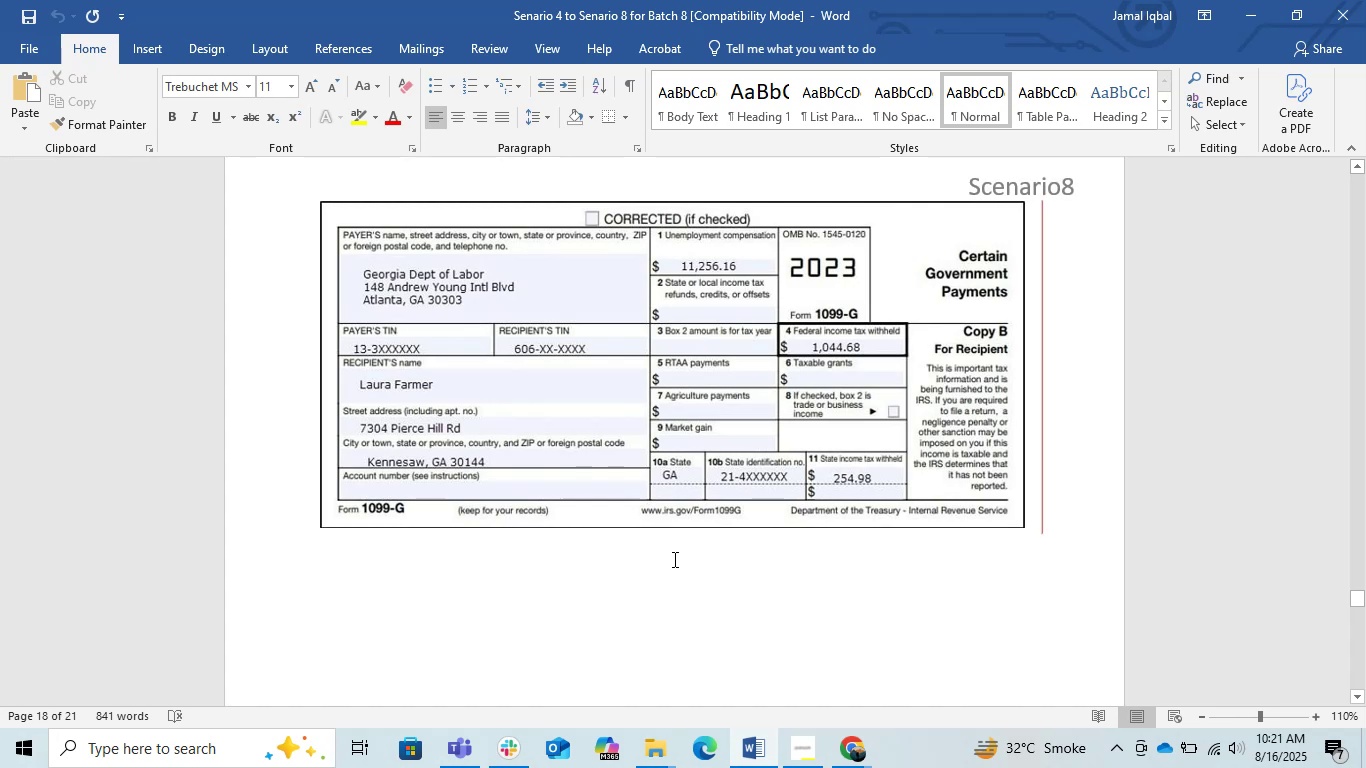 
scroll: coordinate [673, 559], scroll_direction: up, amount: 5.0
 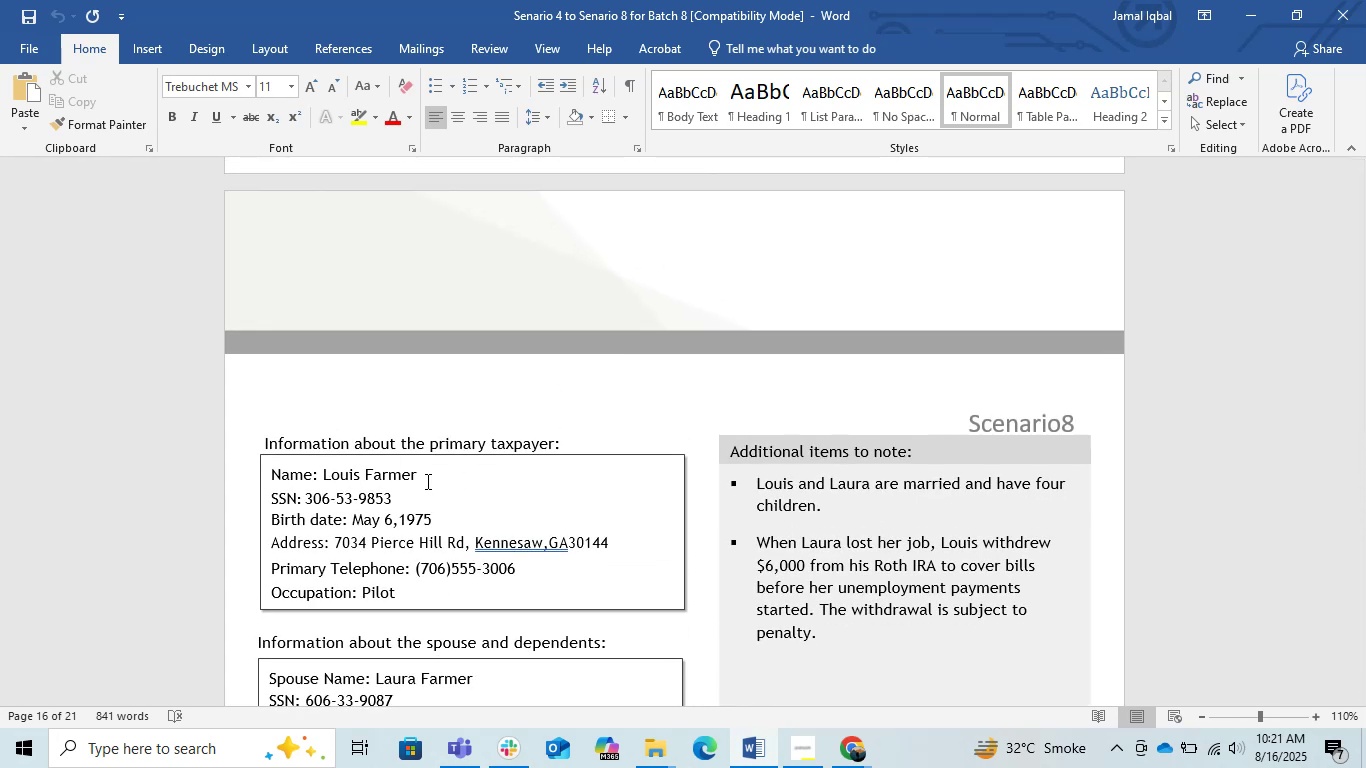 
wait(13.26)
 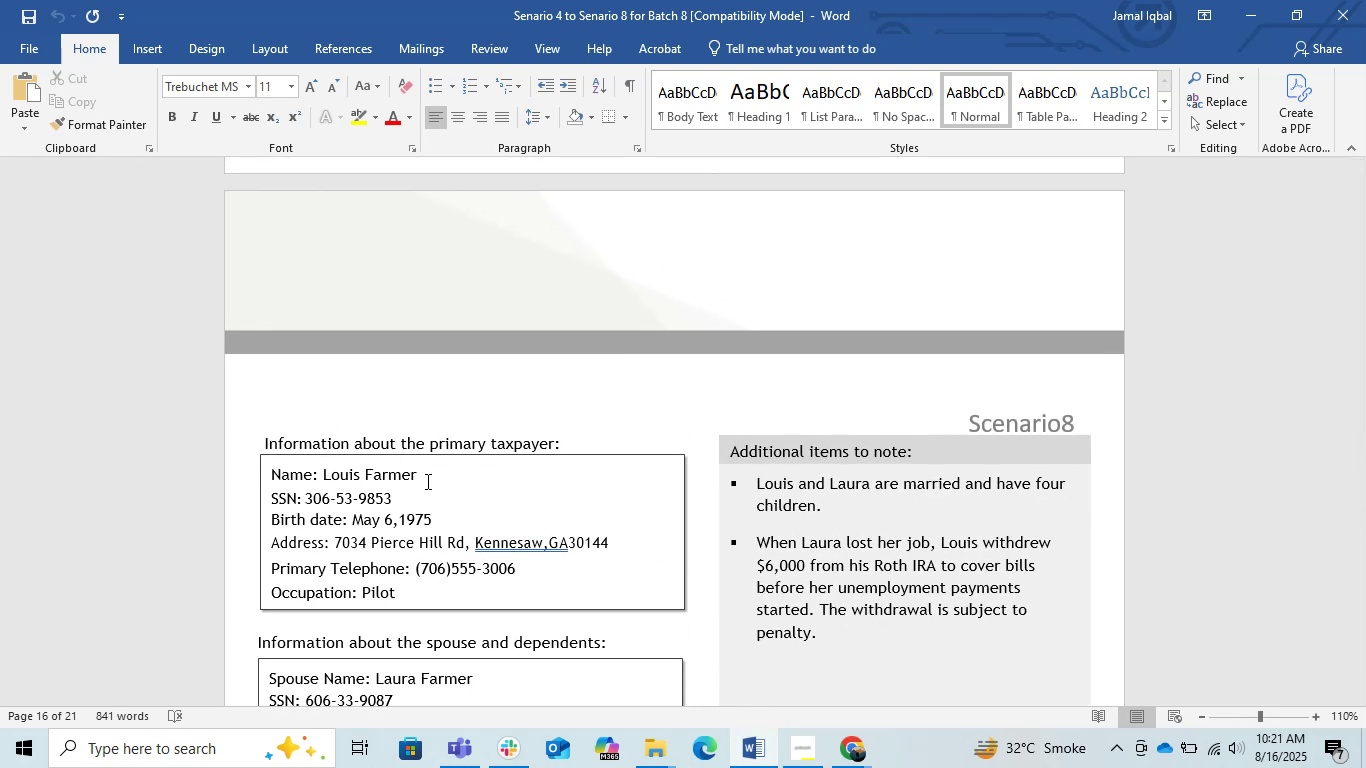 
scroll: coordinate [1059, 487], scroll_direction: down, amount: 1.0
 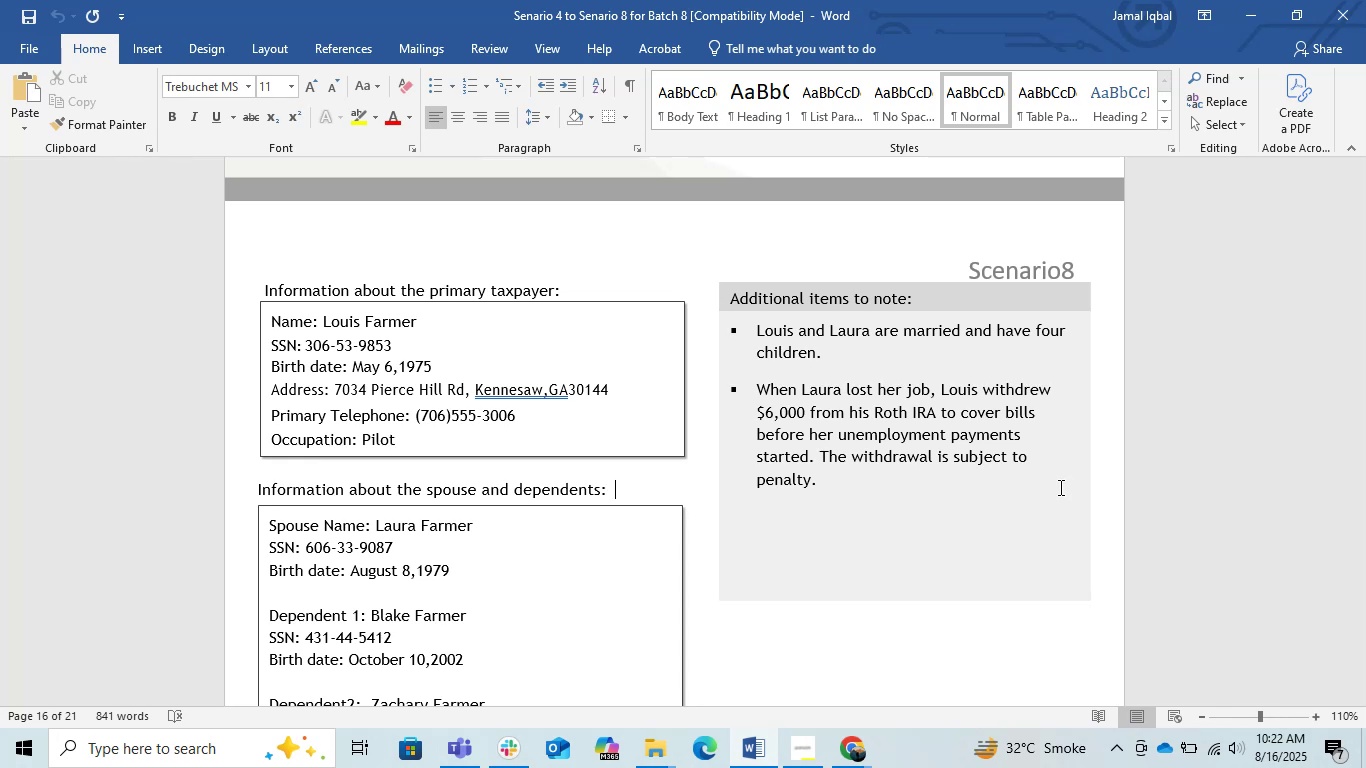 
wait(15.62)
 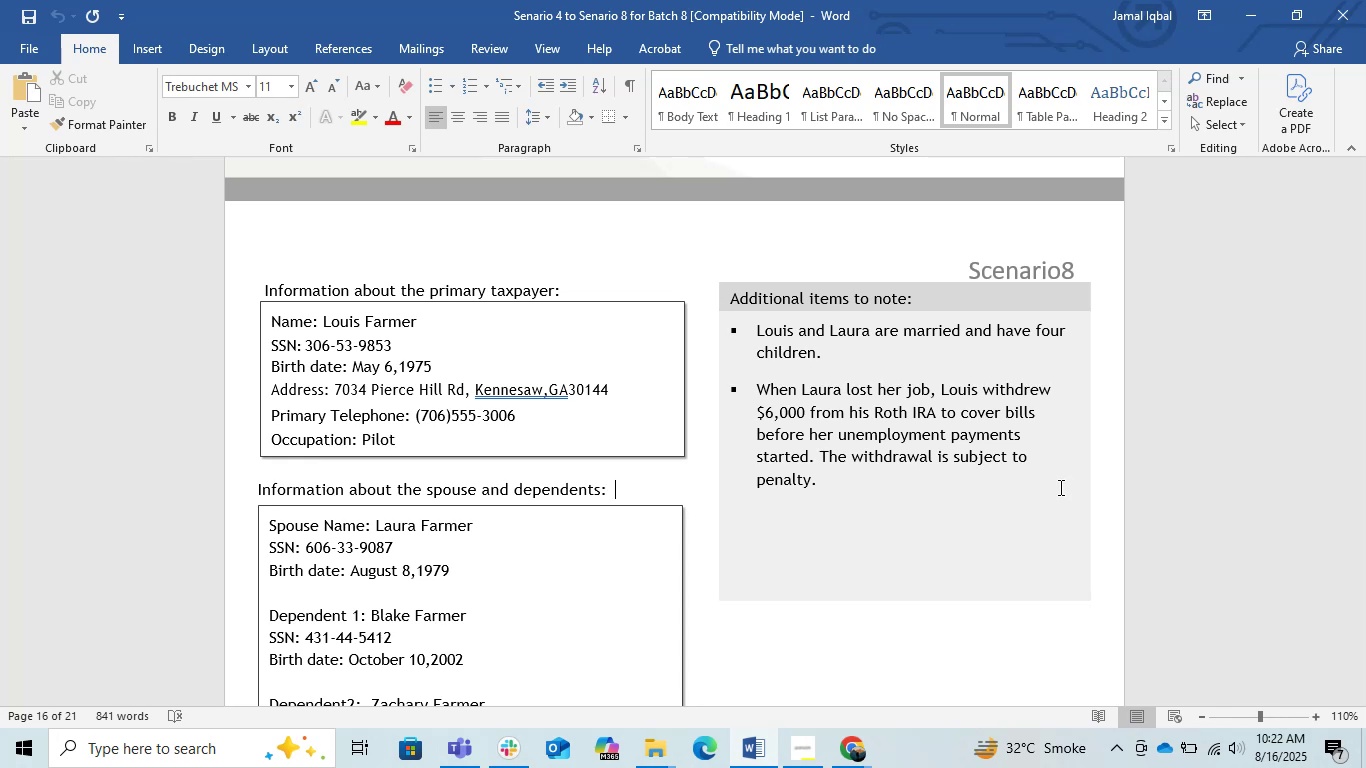 
scroll: coordinate [1059, 487], scroll_direction: down, amount: 1.0
 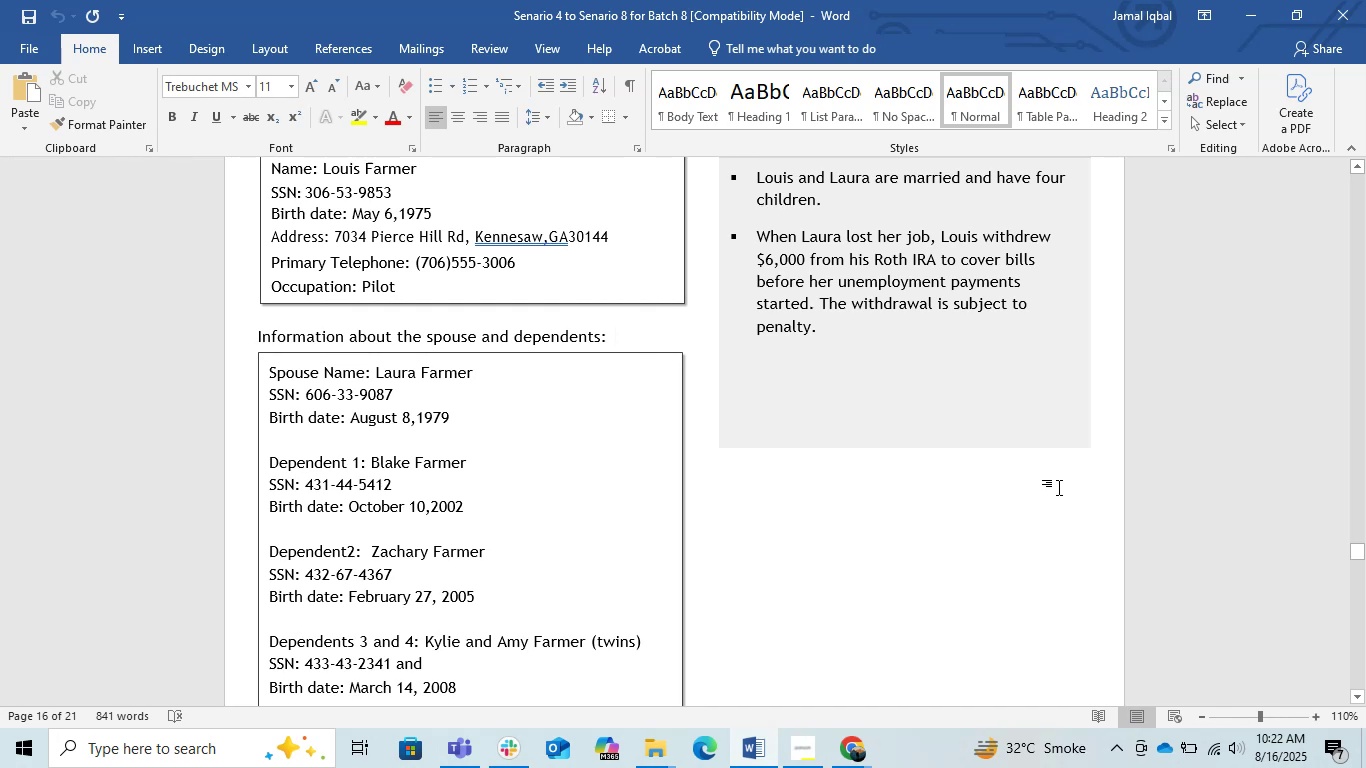 
scroll: coordinate [1059, 487], scroll_direction: none, amount: 0.0
 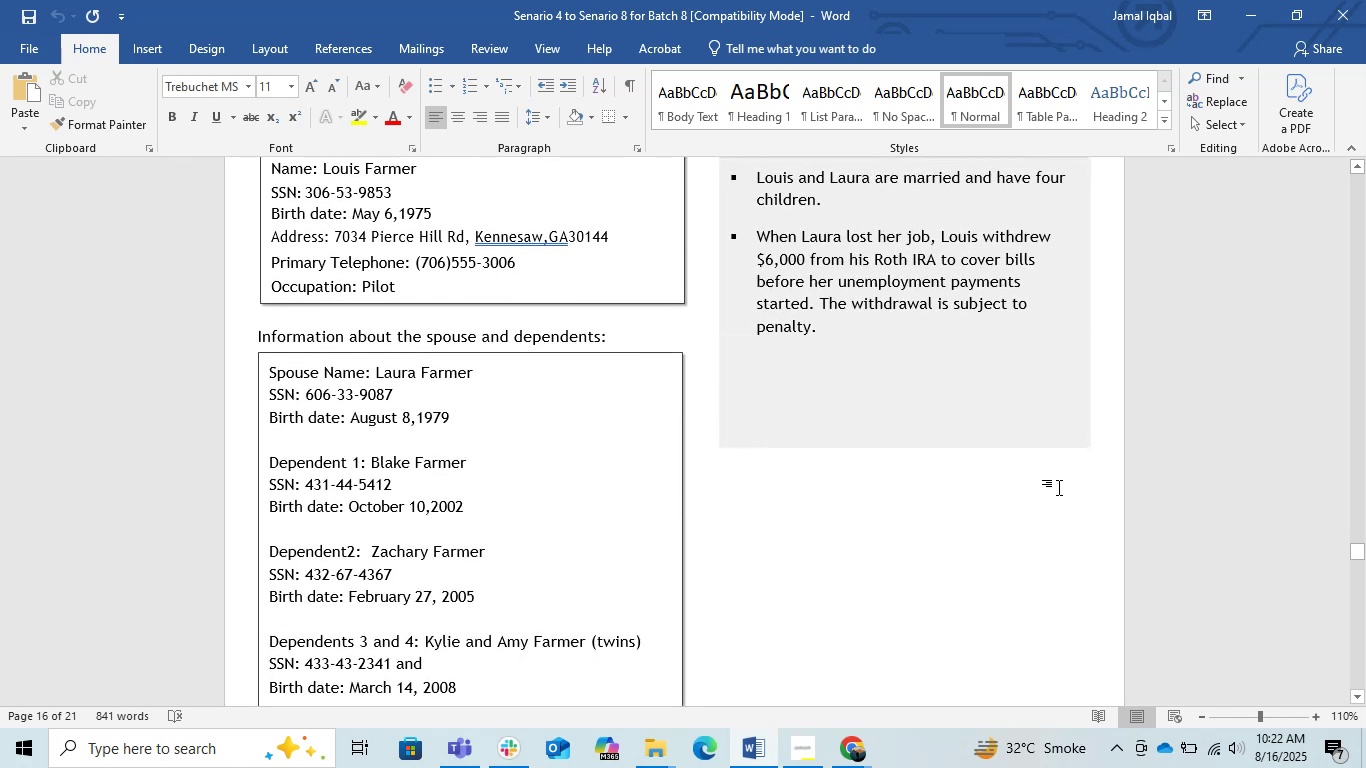 
scroll: coordinate [1059, 487], scroll_direction: up, amount: 1.0
 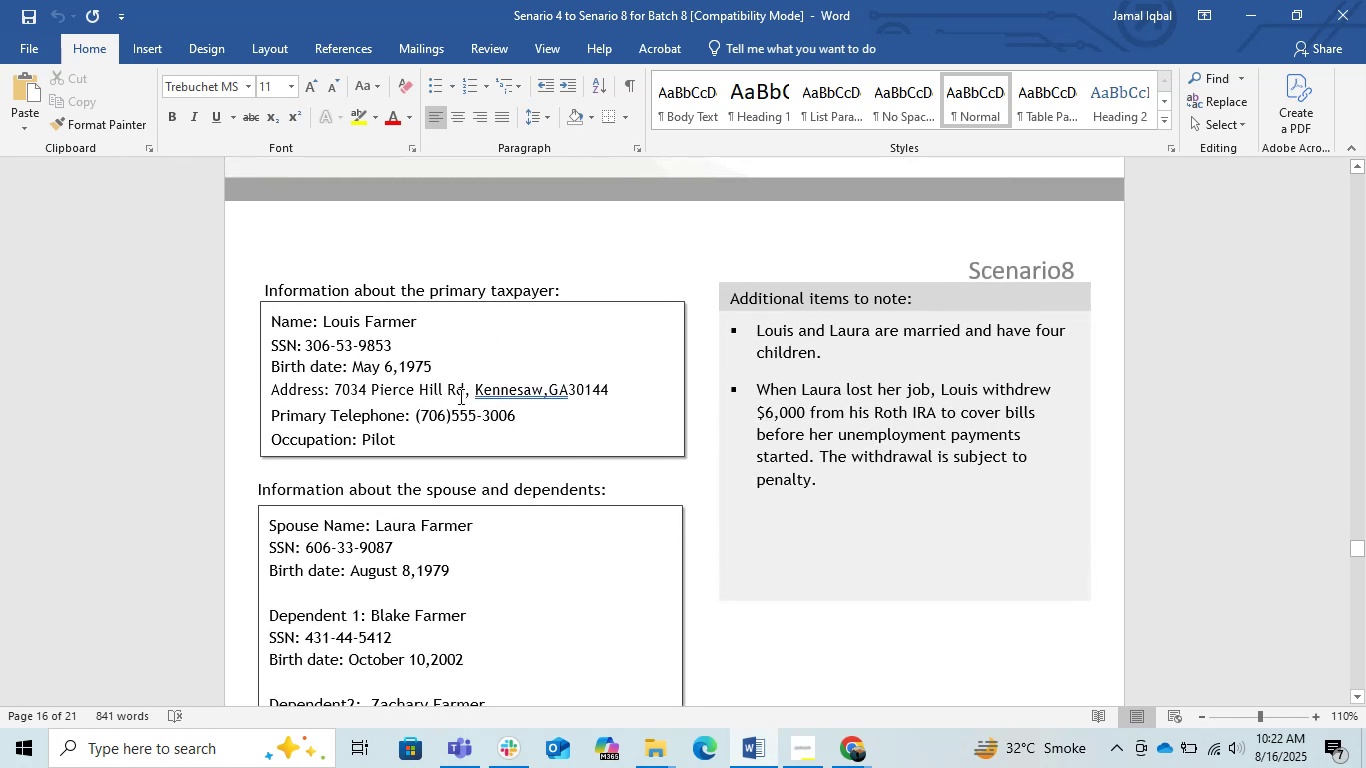 
left_click_drag(start_coordinate=[417, 320], to_coordinate=[319, 327])
 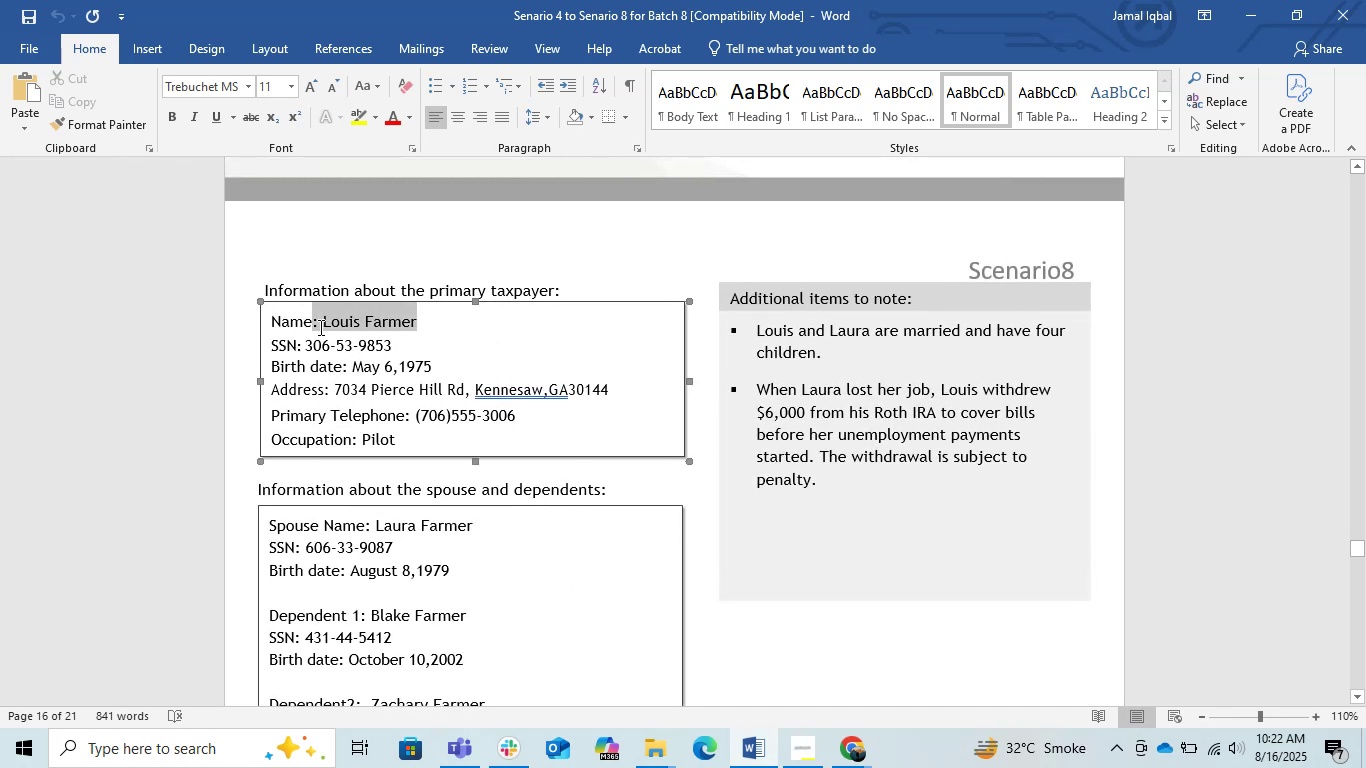 
key(Control+C)
 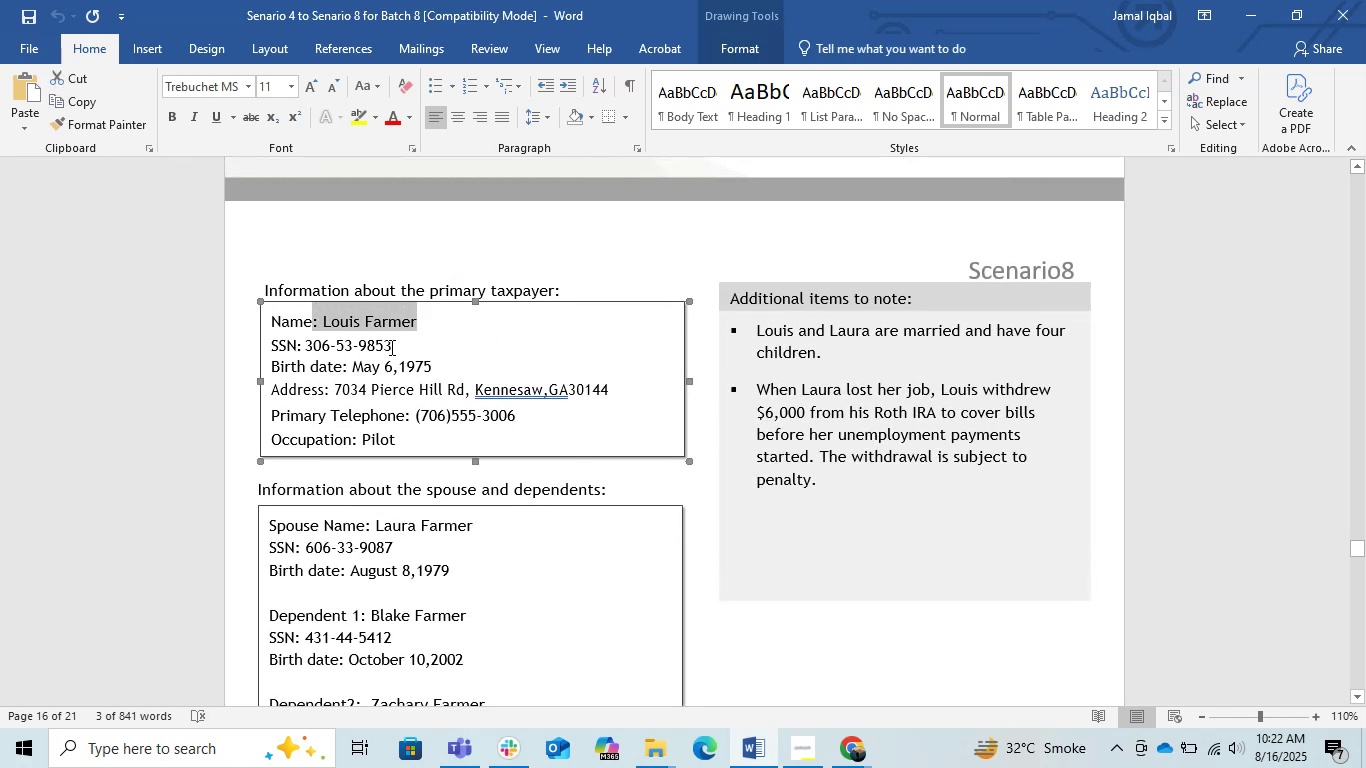 
key(Control+C)
 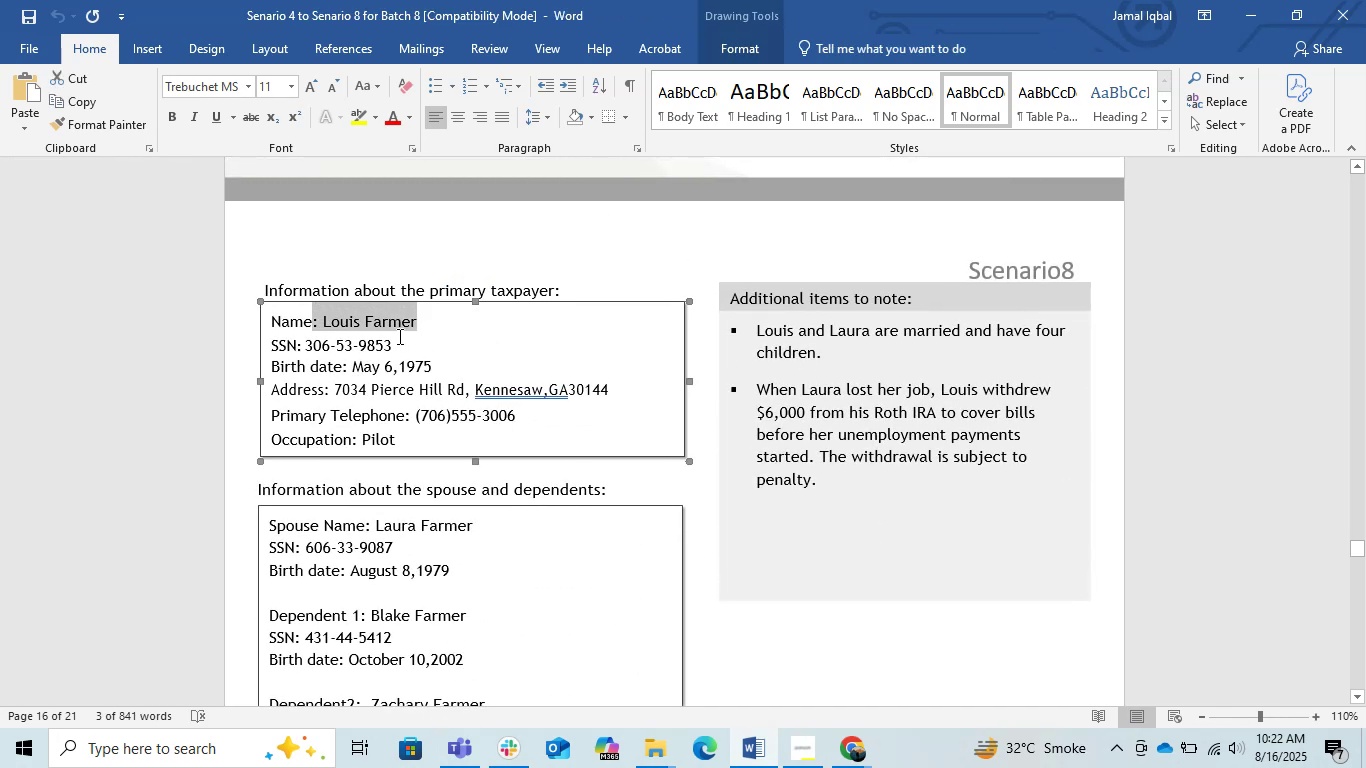 
left_click([398, 336])
 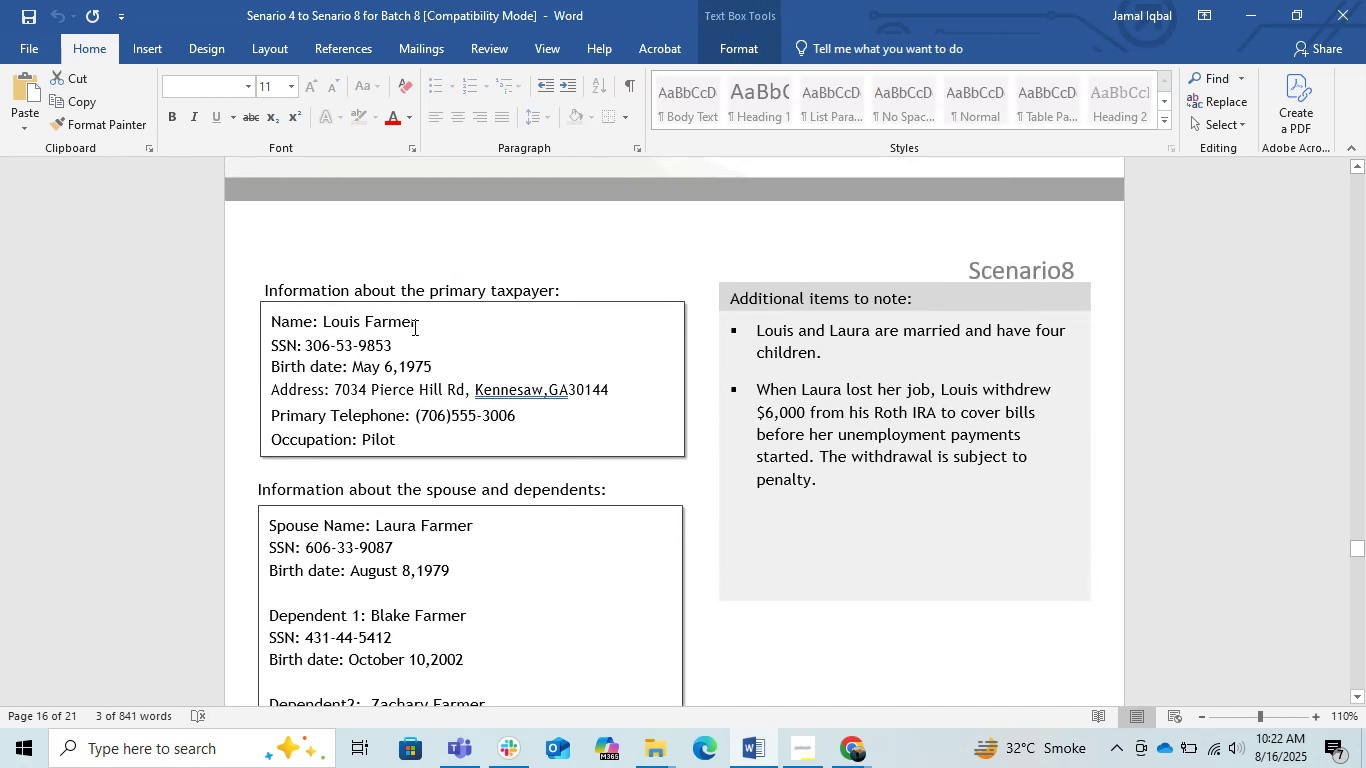 
left_click_drag(start_coordinate=[413, 327], to_coordinate=[334, 318])
 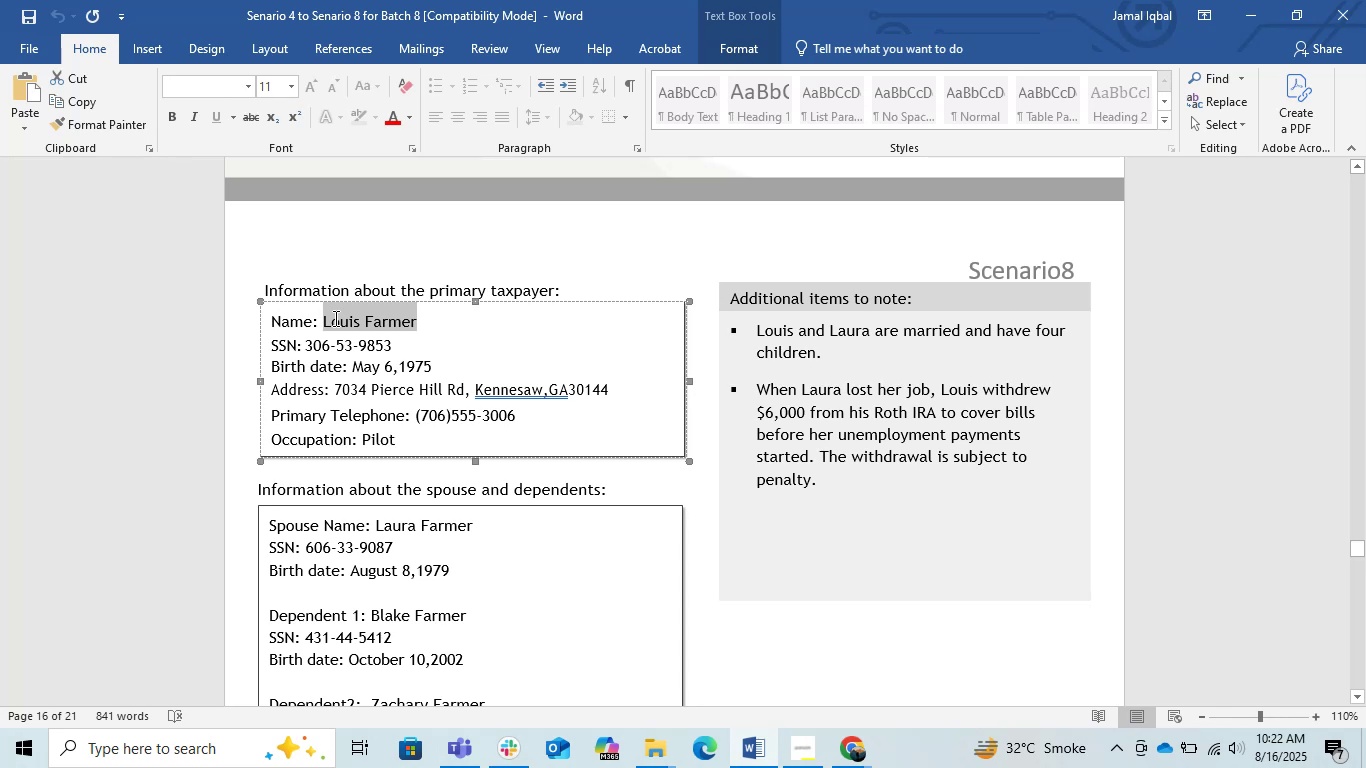 
key(Control+C)
 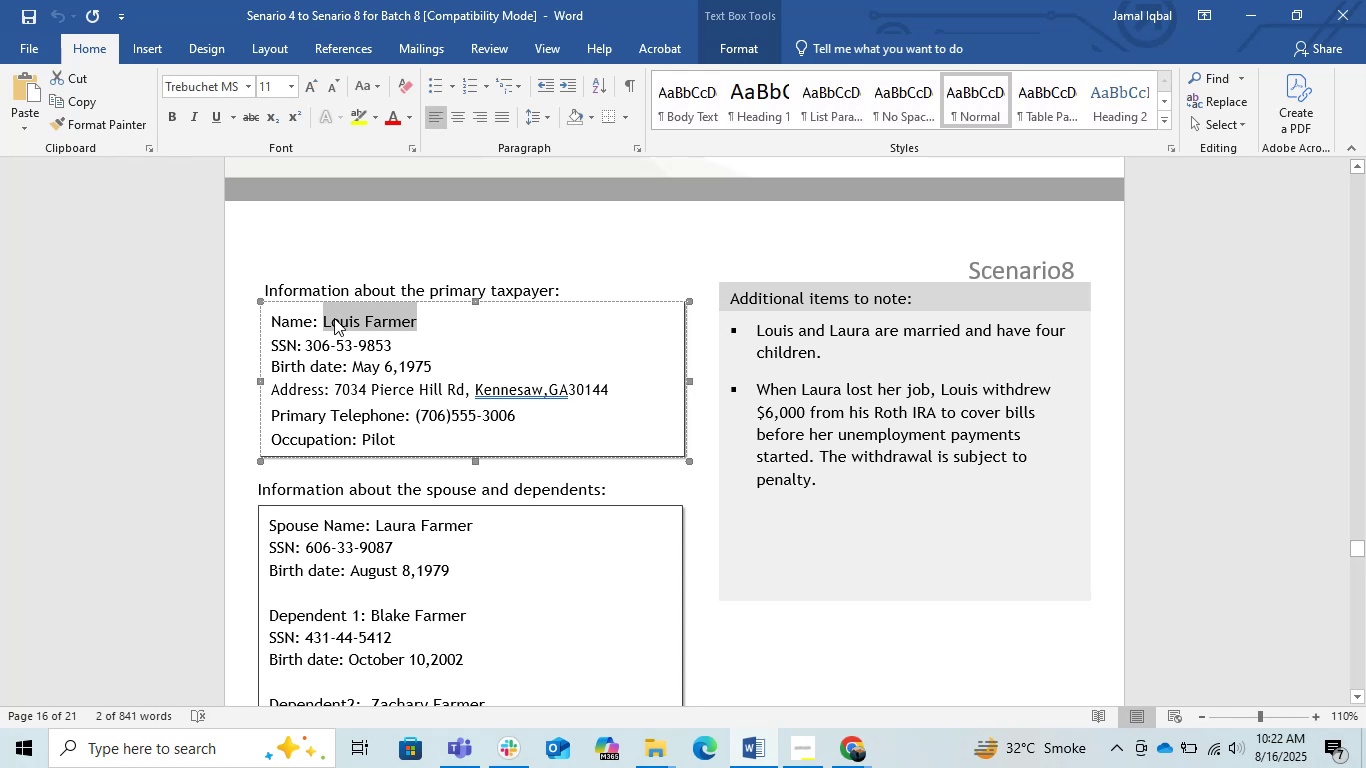 
key(Control+C)
 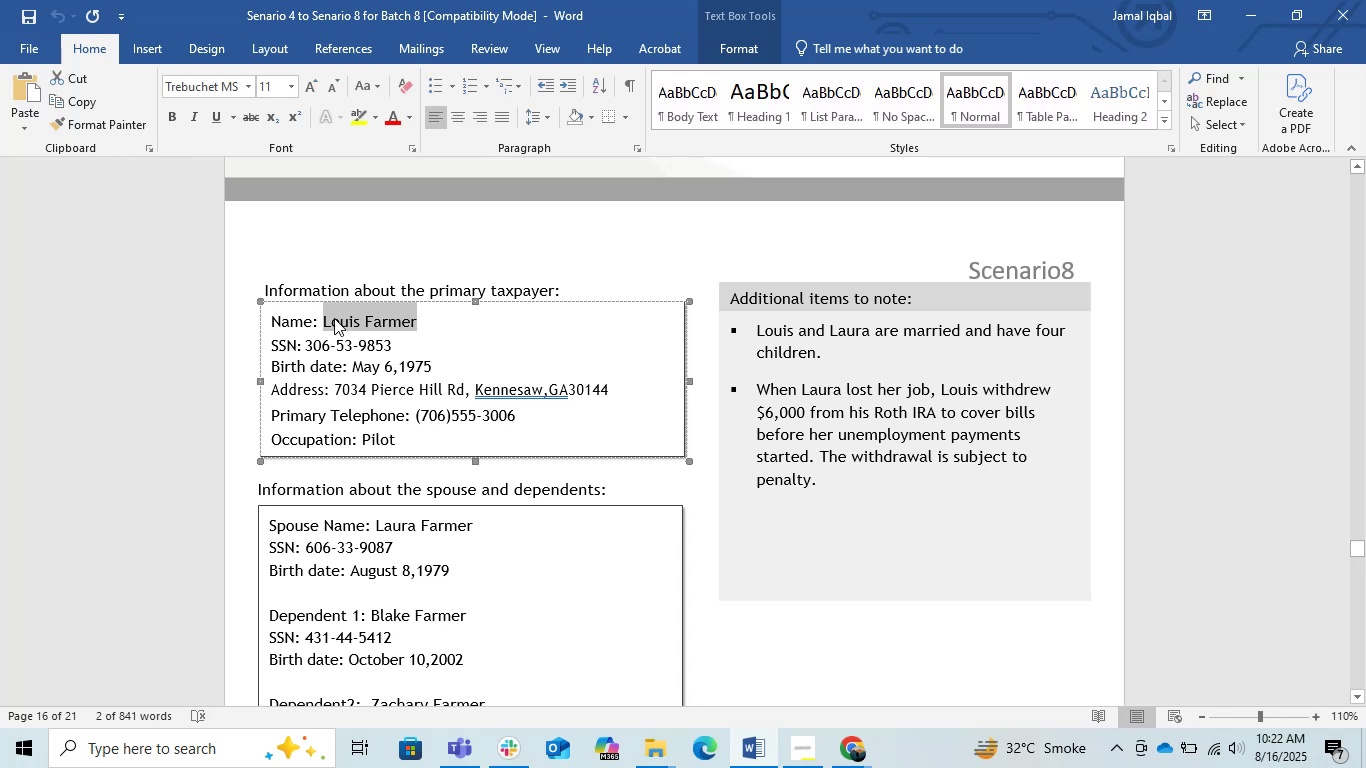 
key(Alt+Tab)
 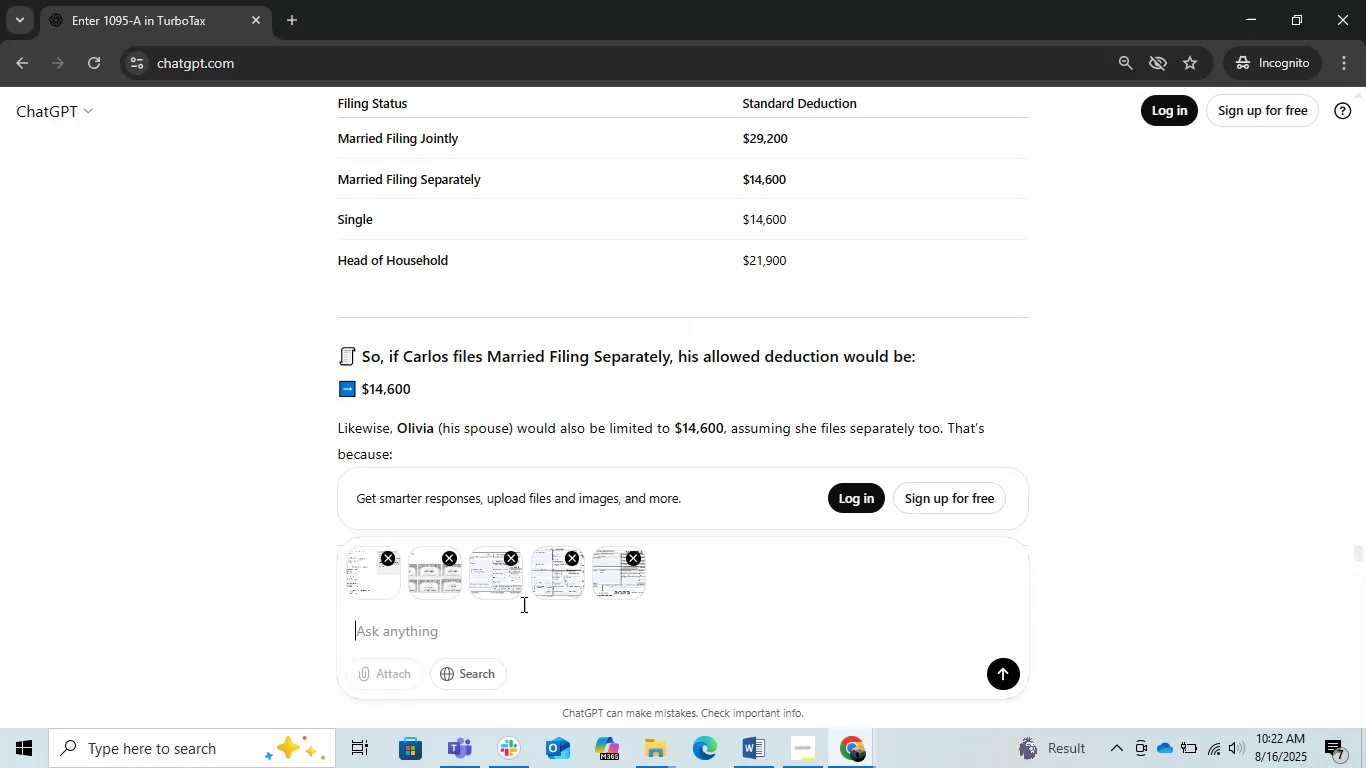 
left_click([499, 634])
 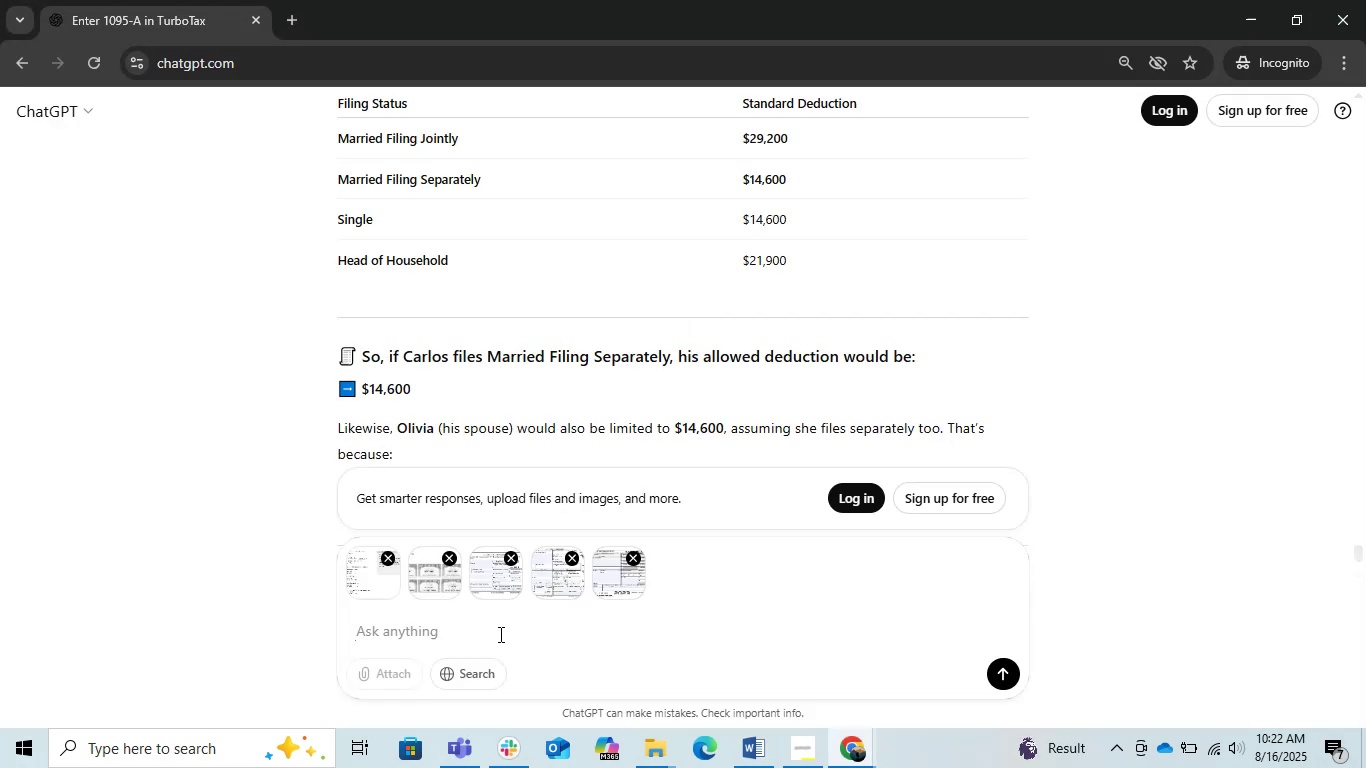 
key(Control+V)
 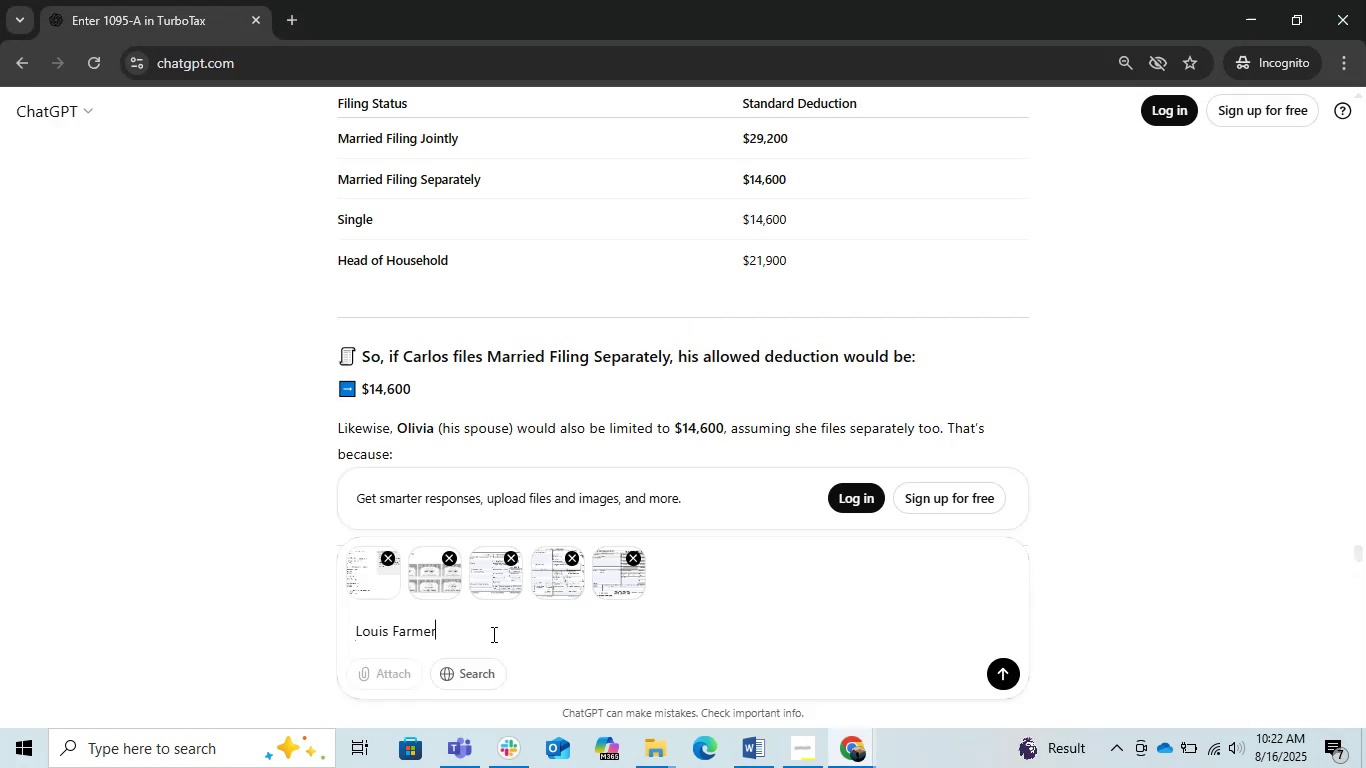 
key(Alt+AltLeft)
 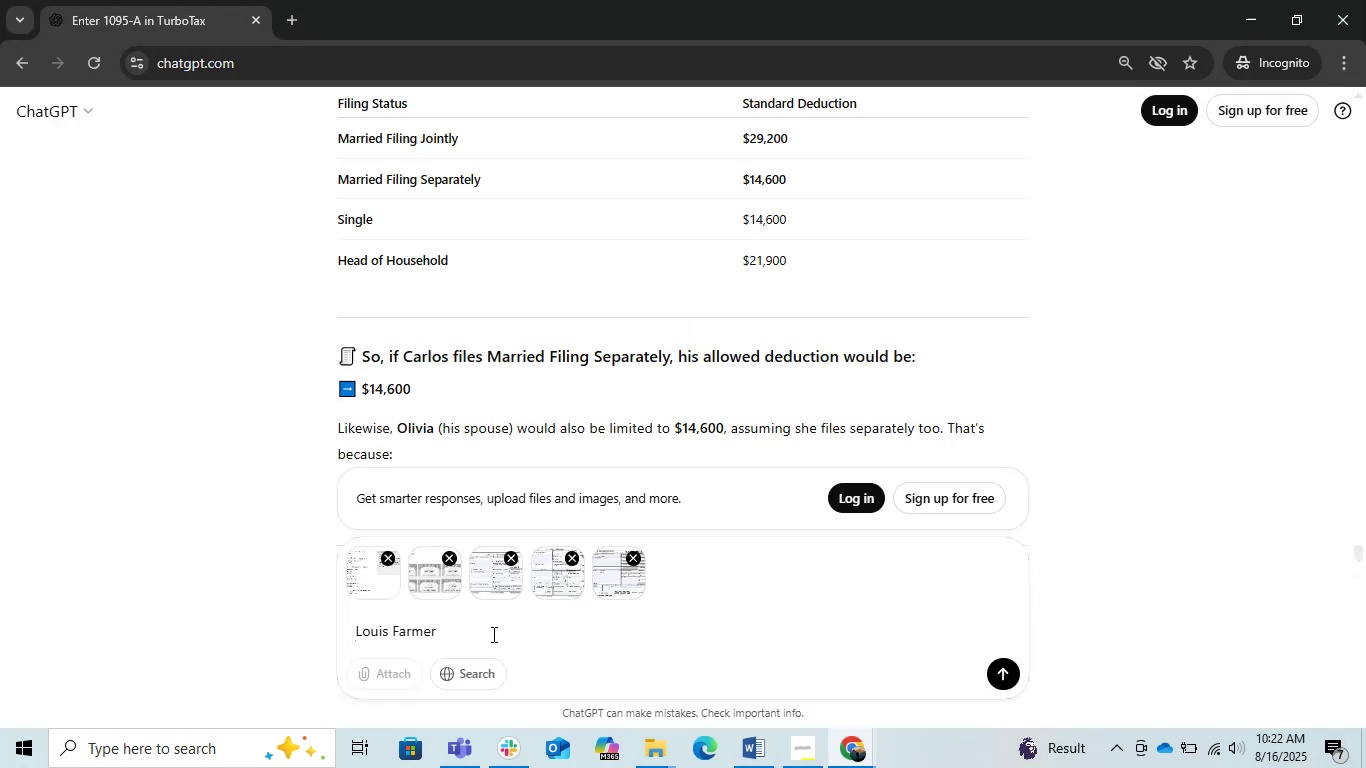 
key(Alt+Tab)
 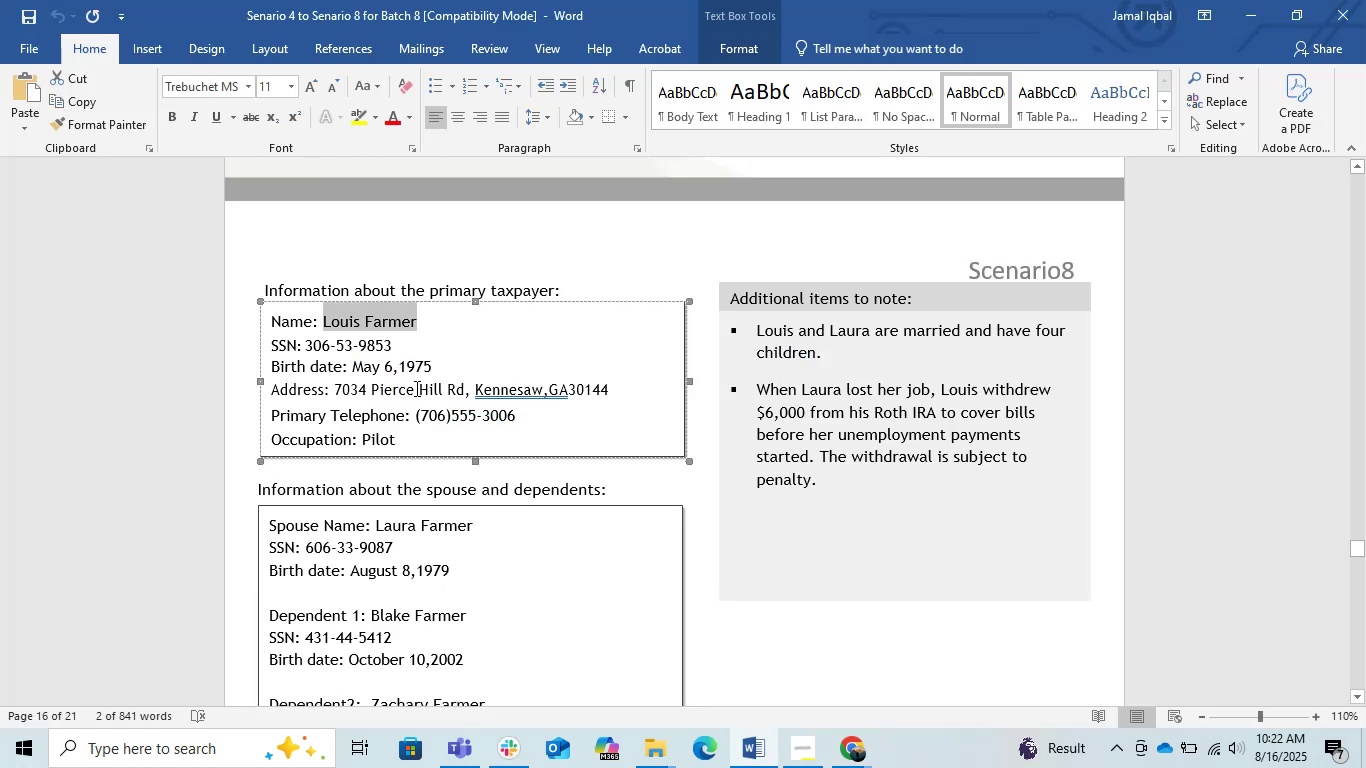 
left_click([487, 316])
 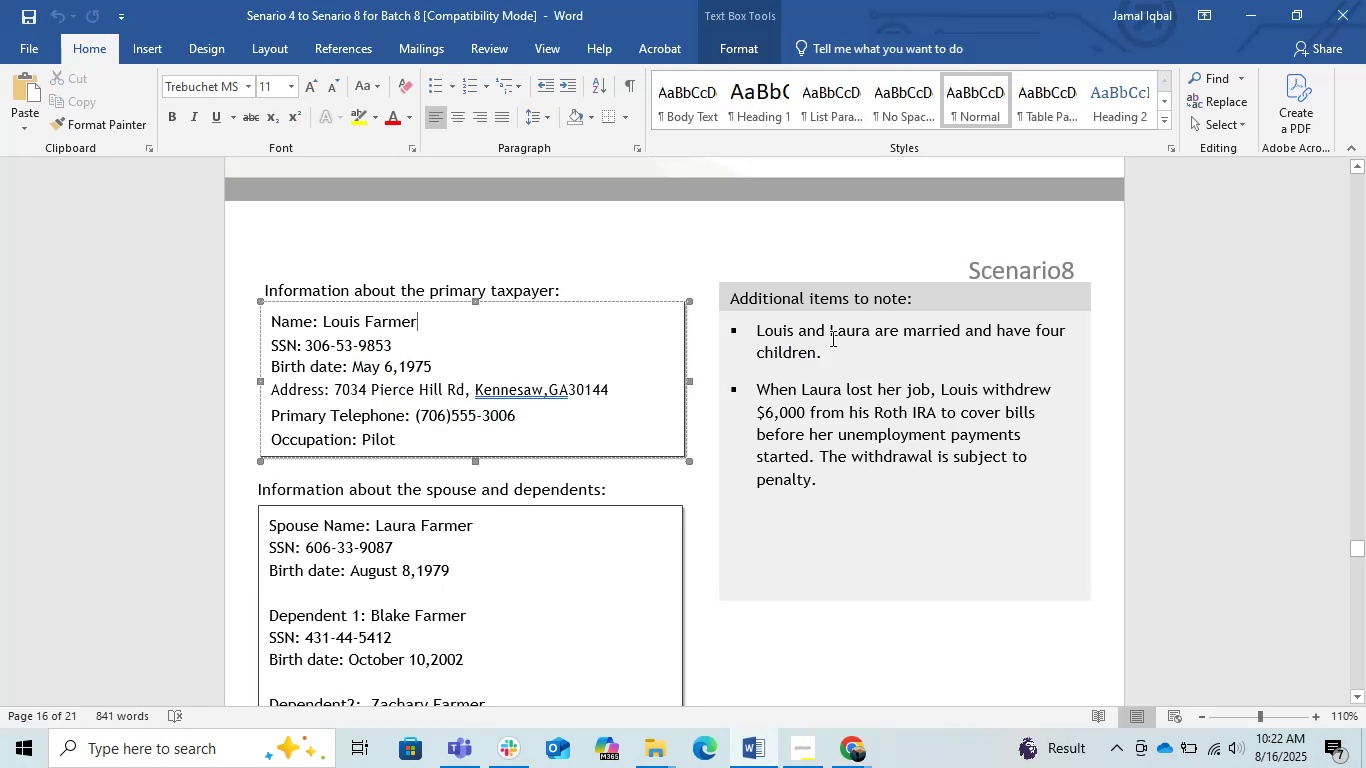 
left_click_drag(start_coordinate=[754, 328], to_coordinate=[816, 357])
 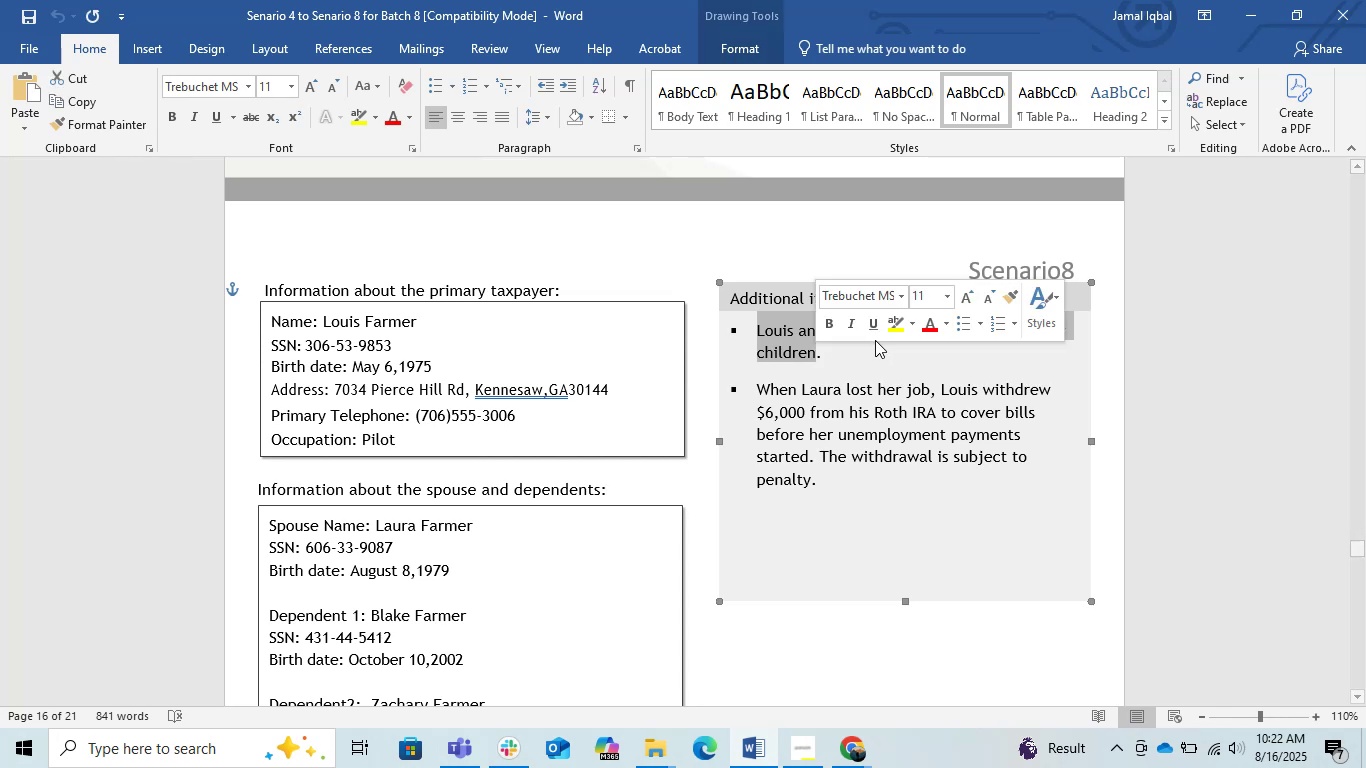 
key(Control+C)
 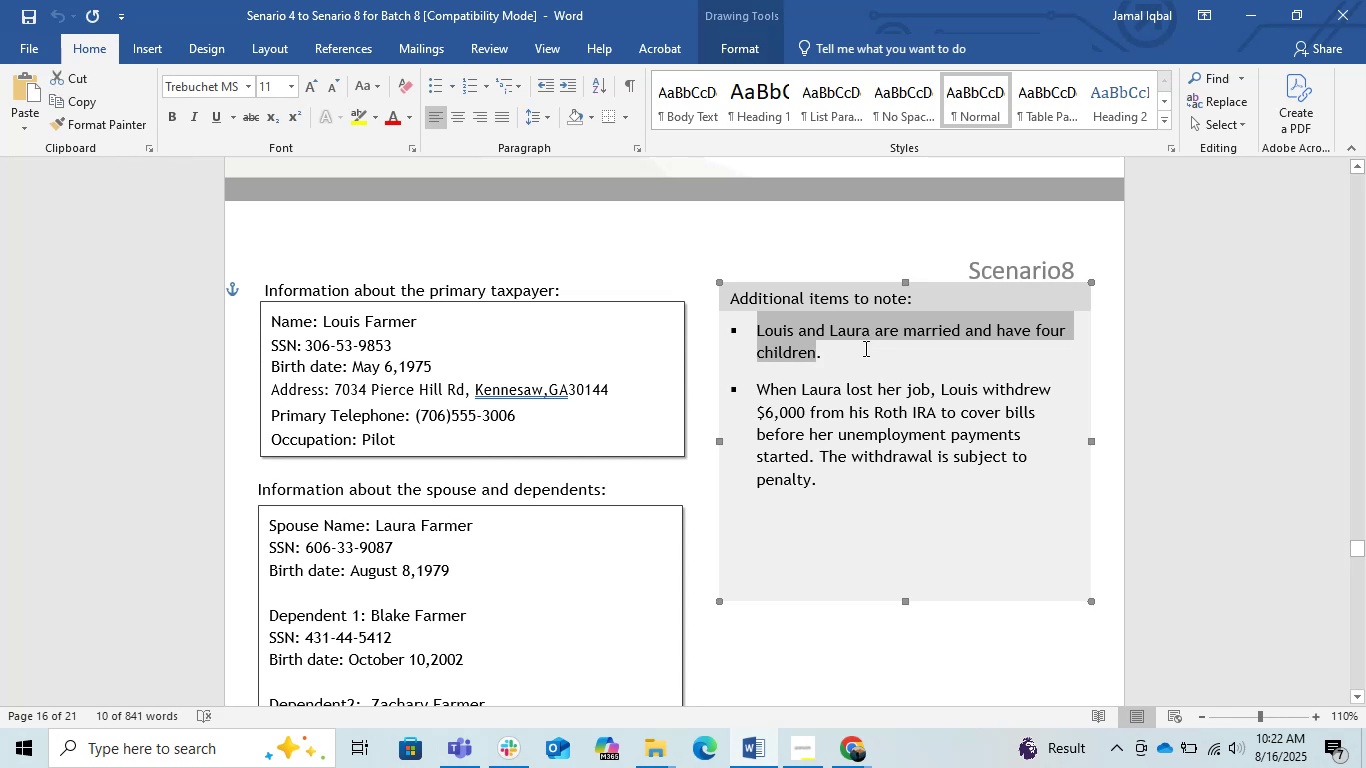 
key(Alt+Tab)
 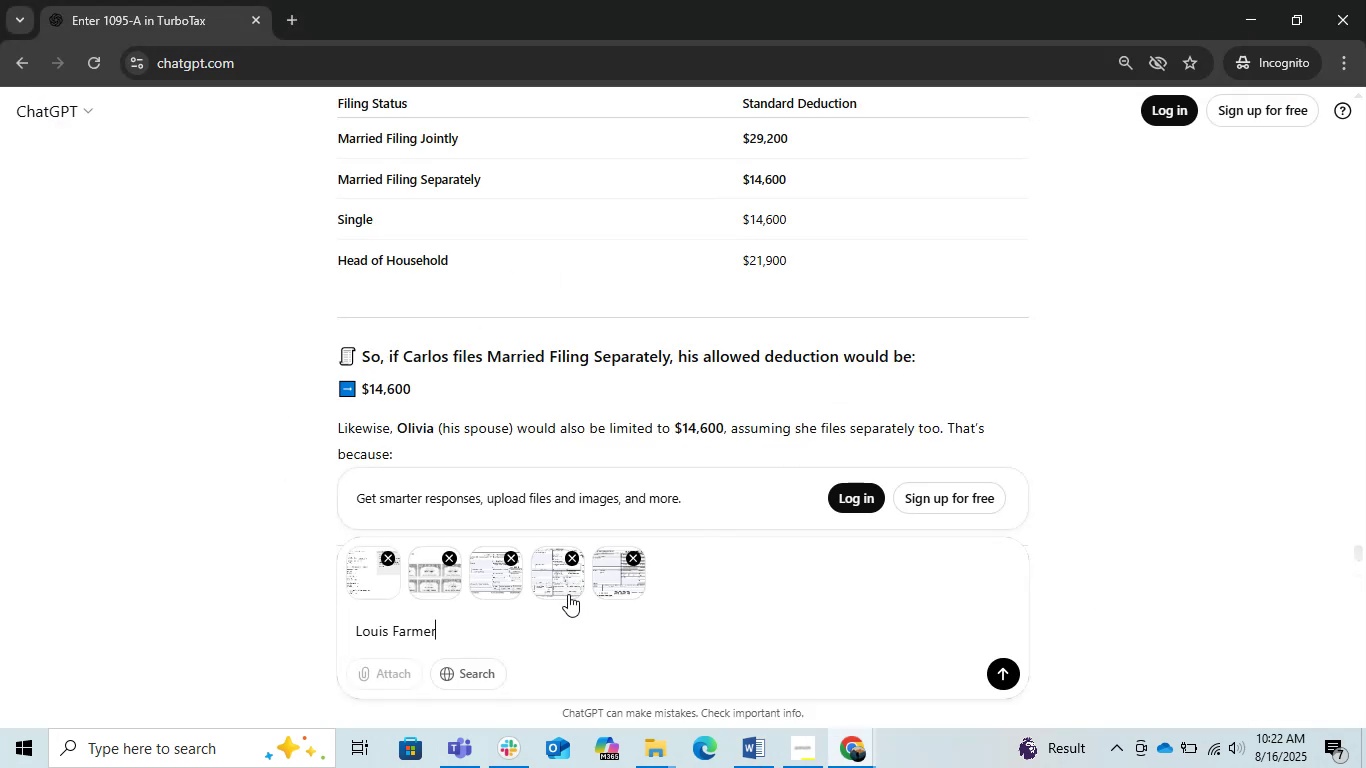 
hold_key(key=ControlLeft, duration=0.31)
 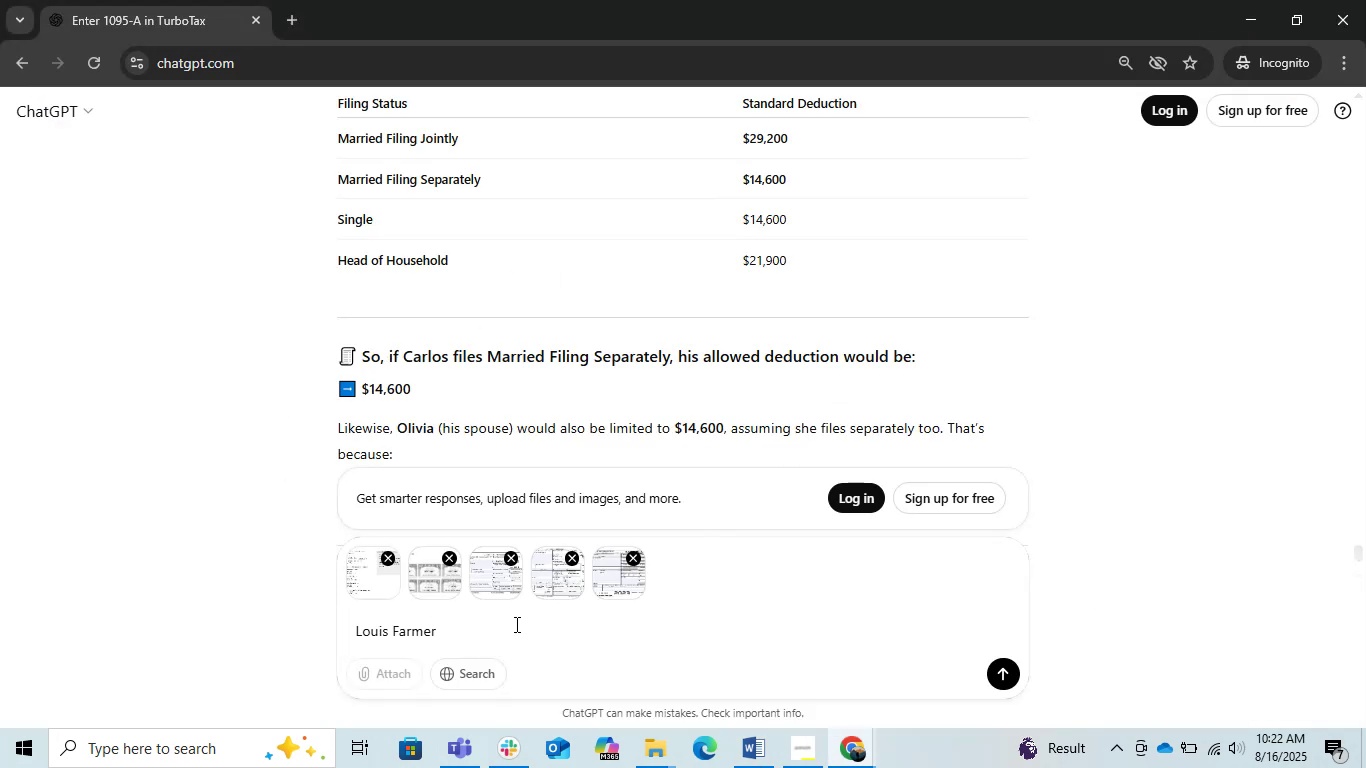 
left_click_drag(start_coordinate=[515, 624], to_coordinate=[219, 663])
 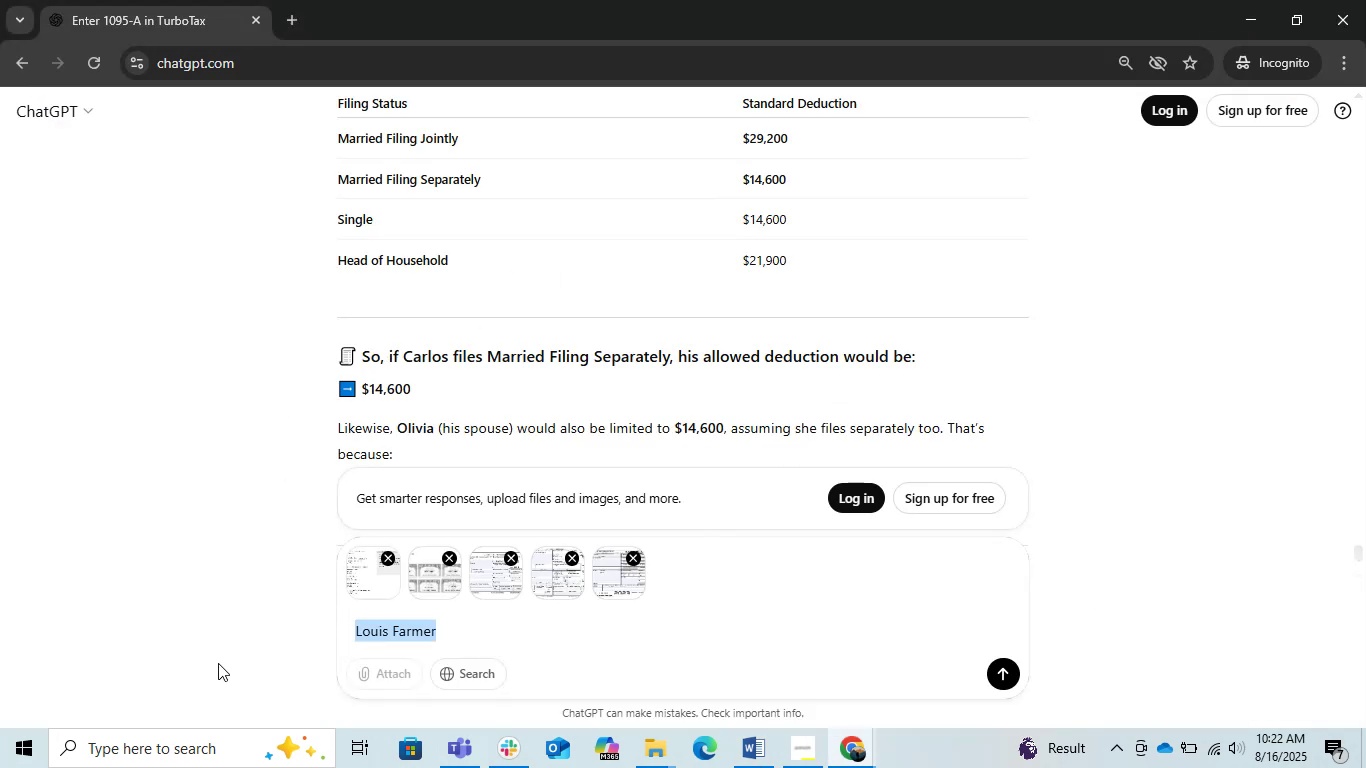 
key(Control+V)
 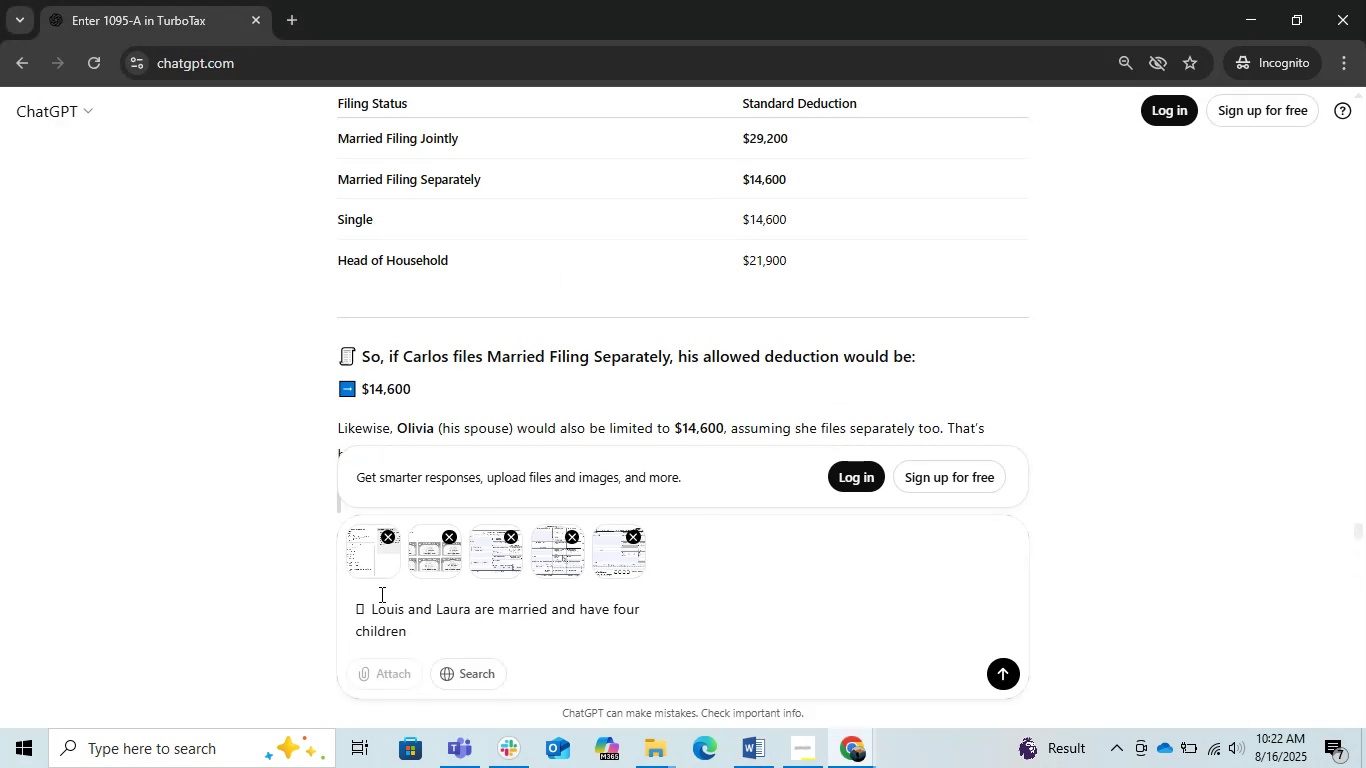 
left_click_drag(start_coordinate=[372, 599], to_coordinate=[275, 609])
 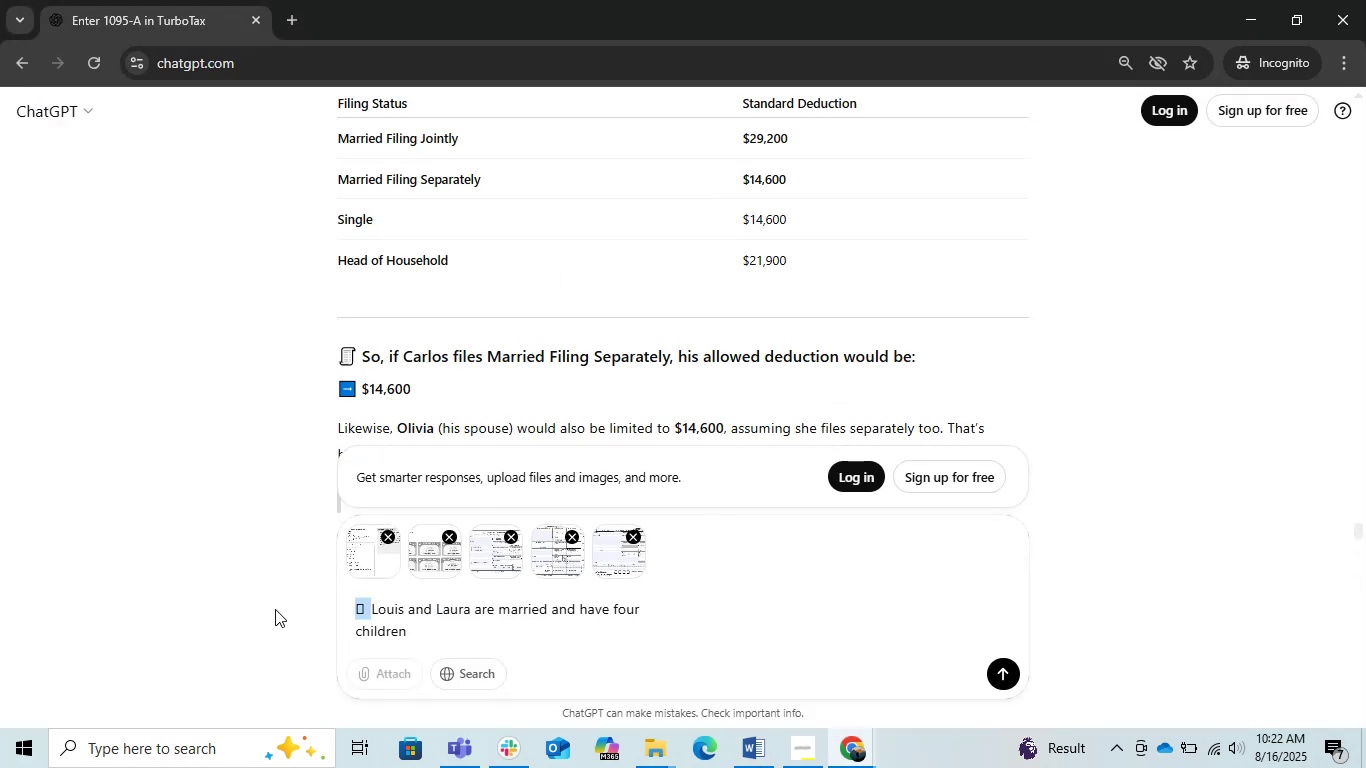 
key(Backspace)
 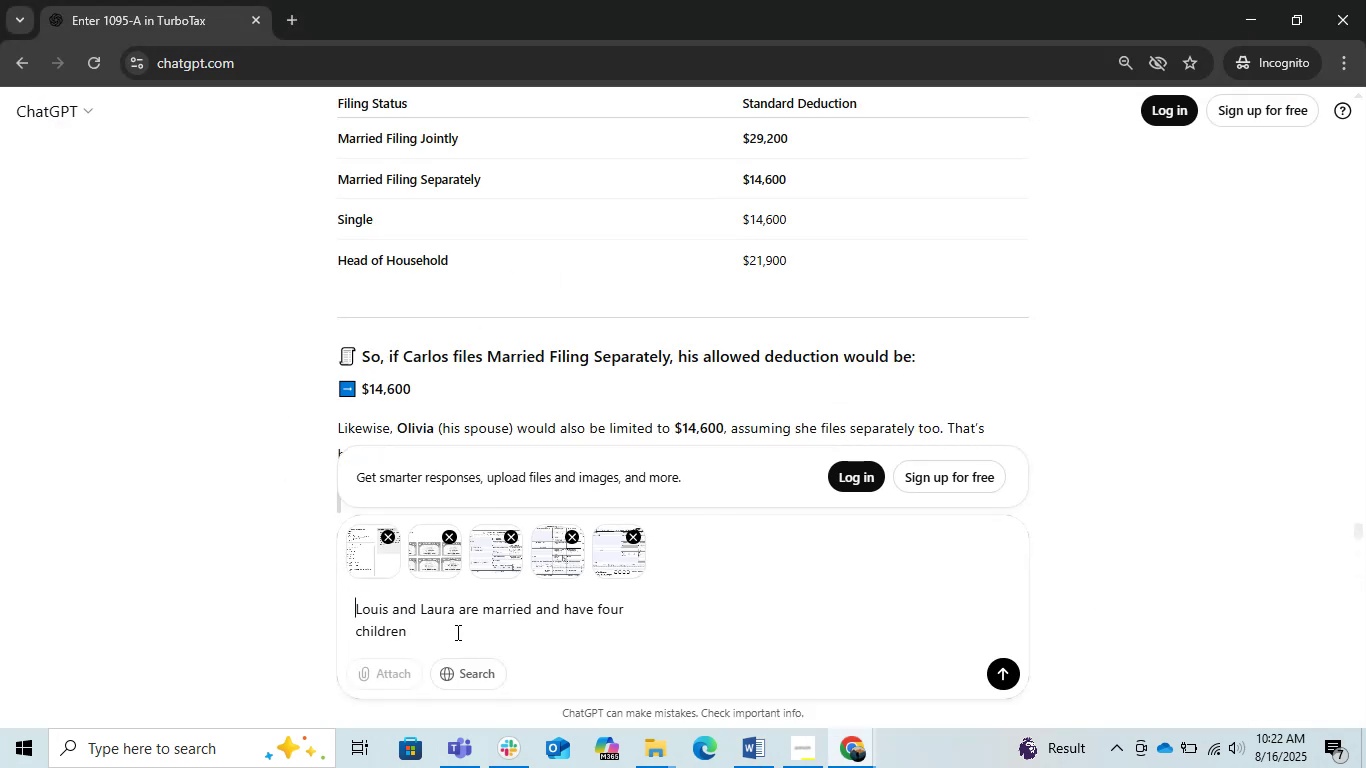 
left_click([456, 632])
 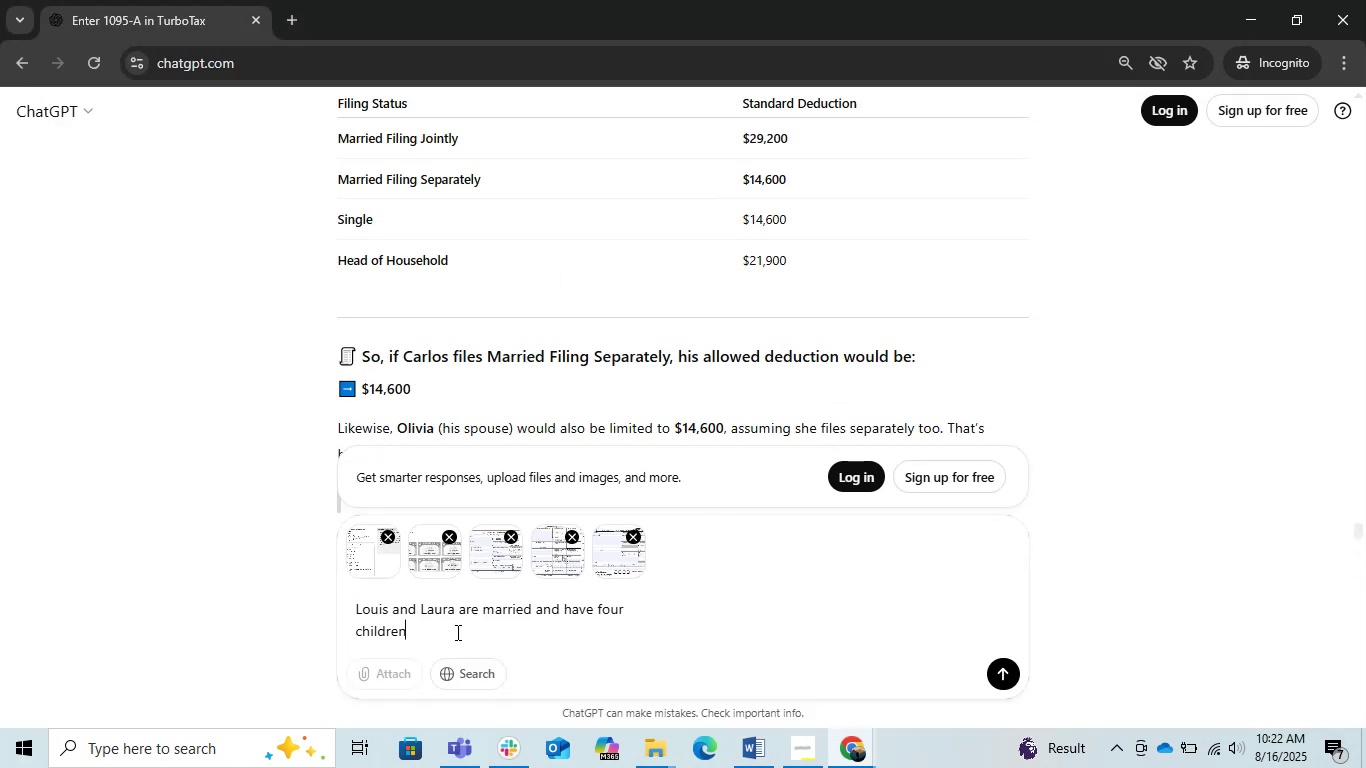 
type(  )
key(Backspace)
type(. so now im going to o)
key(Backspace)
type(prepare a new return keep this data )
 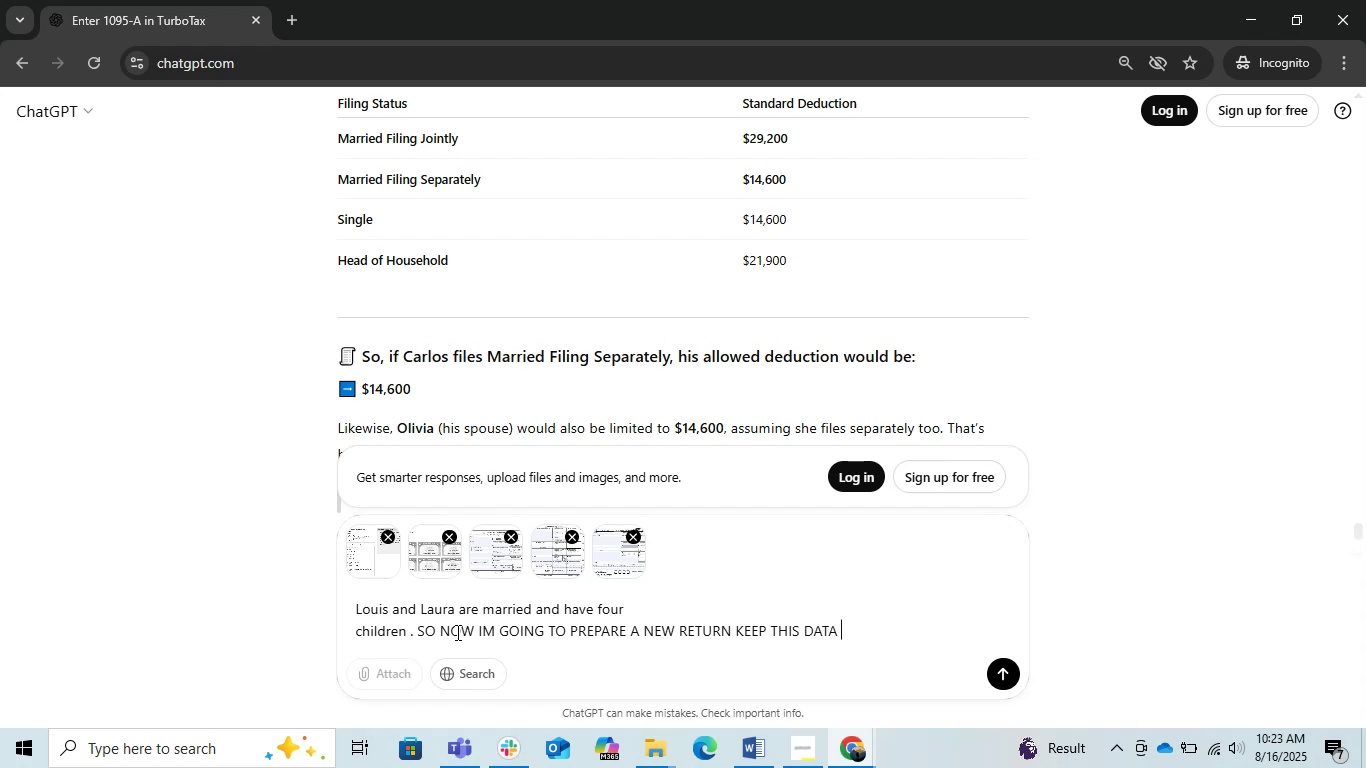 
type(safe and read it carefully )
key(Backspace)
type(. )
 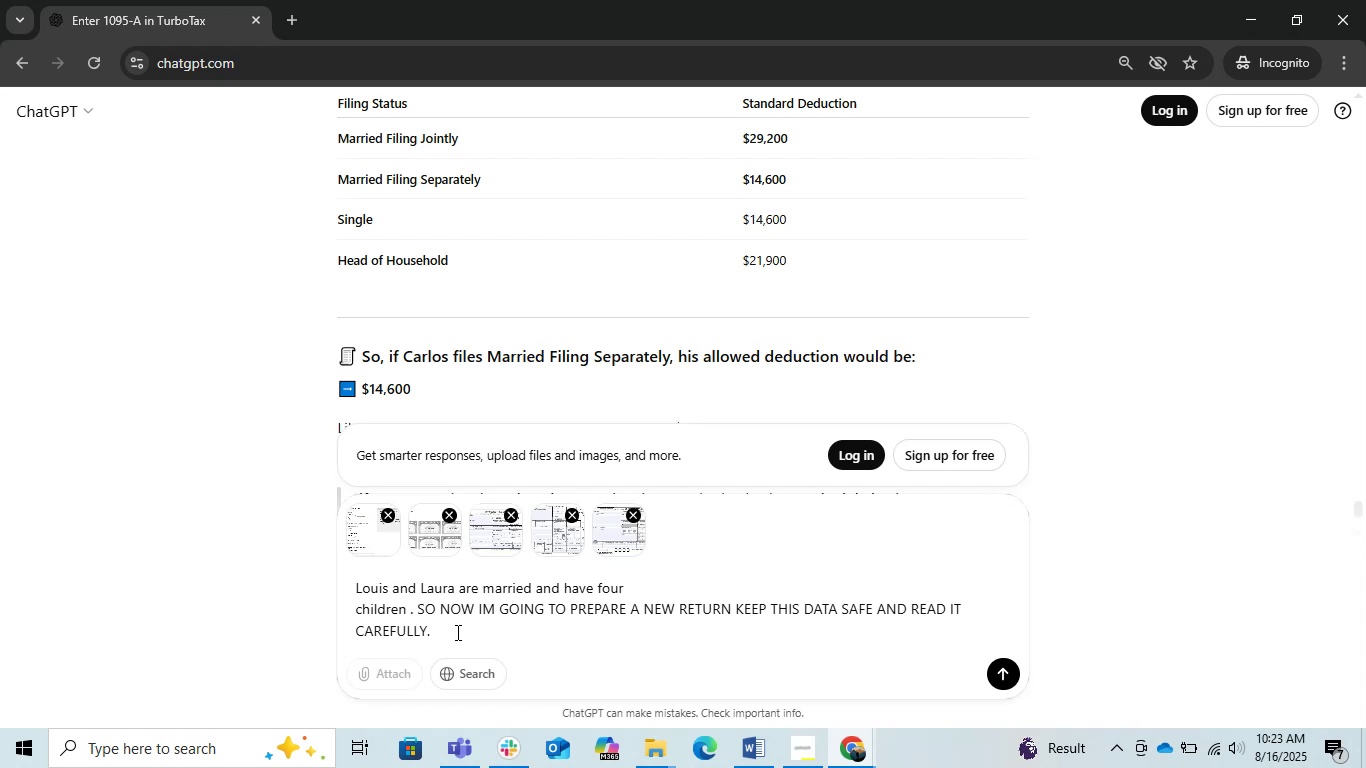 
wait(8.24)
 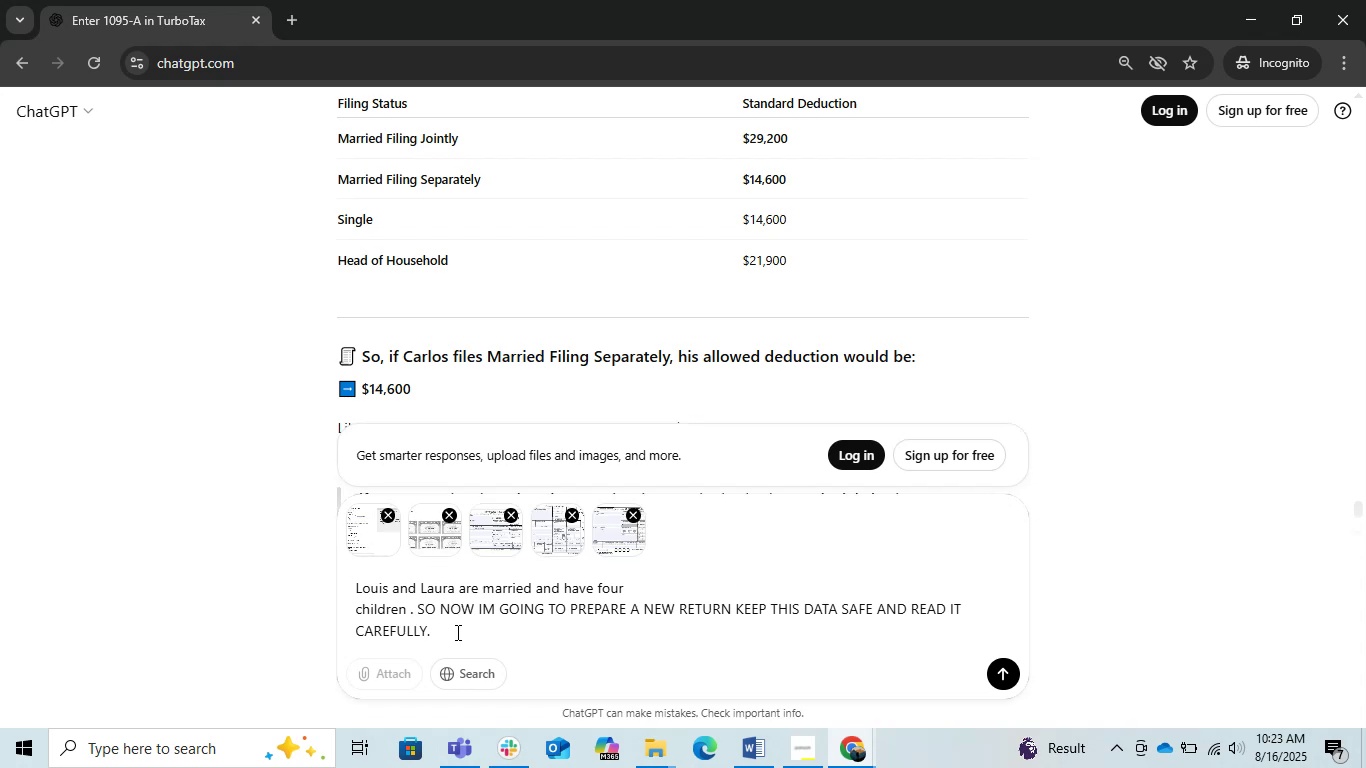 
key(Shift+Enter)
 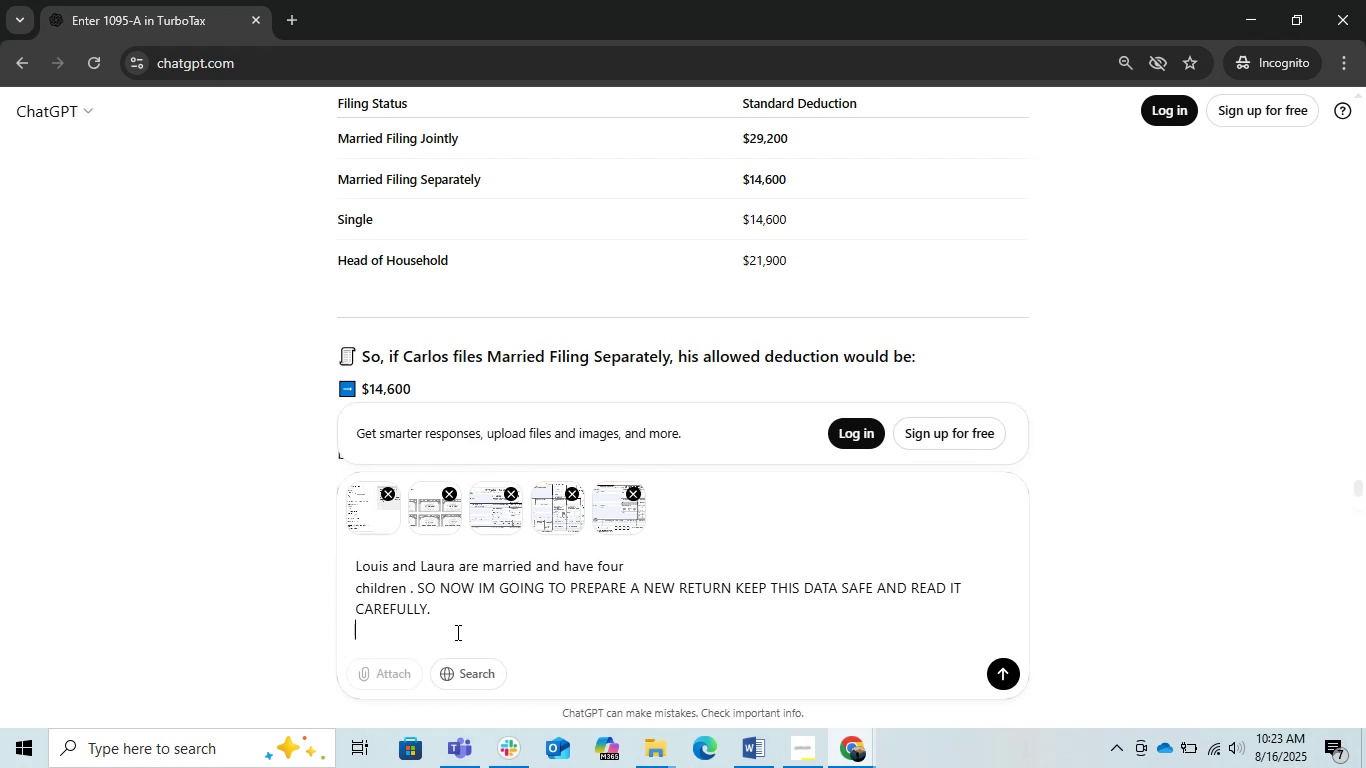 
type(tell me step by step gr)
key(Backspace)
key(Backspace)
type(from where i need to pi)
key(Backspace)
type(ut this dt)
key(Backspace)
type(ata.)
 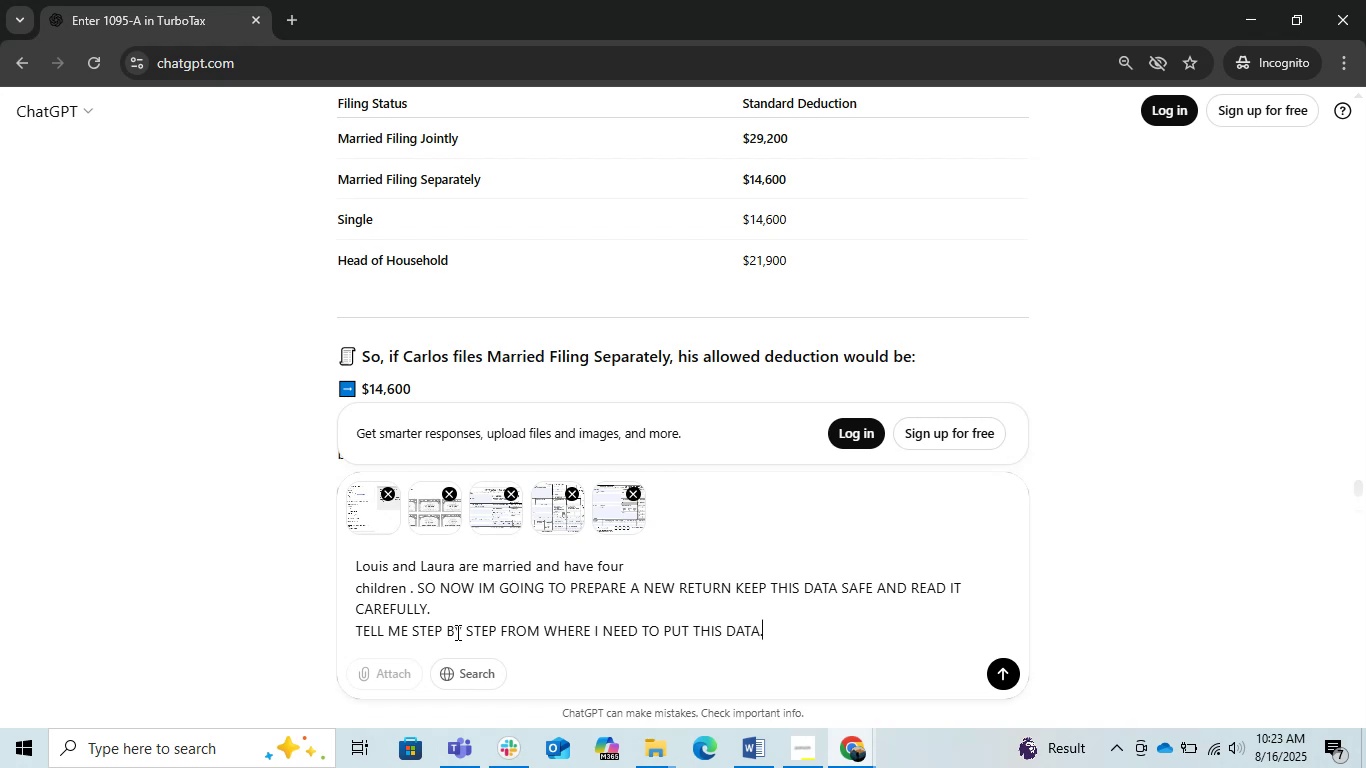 
key(Enter)
 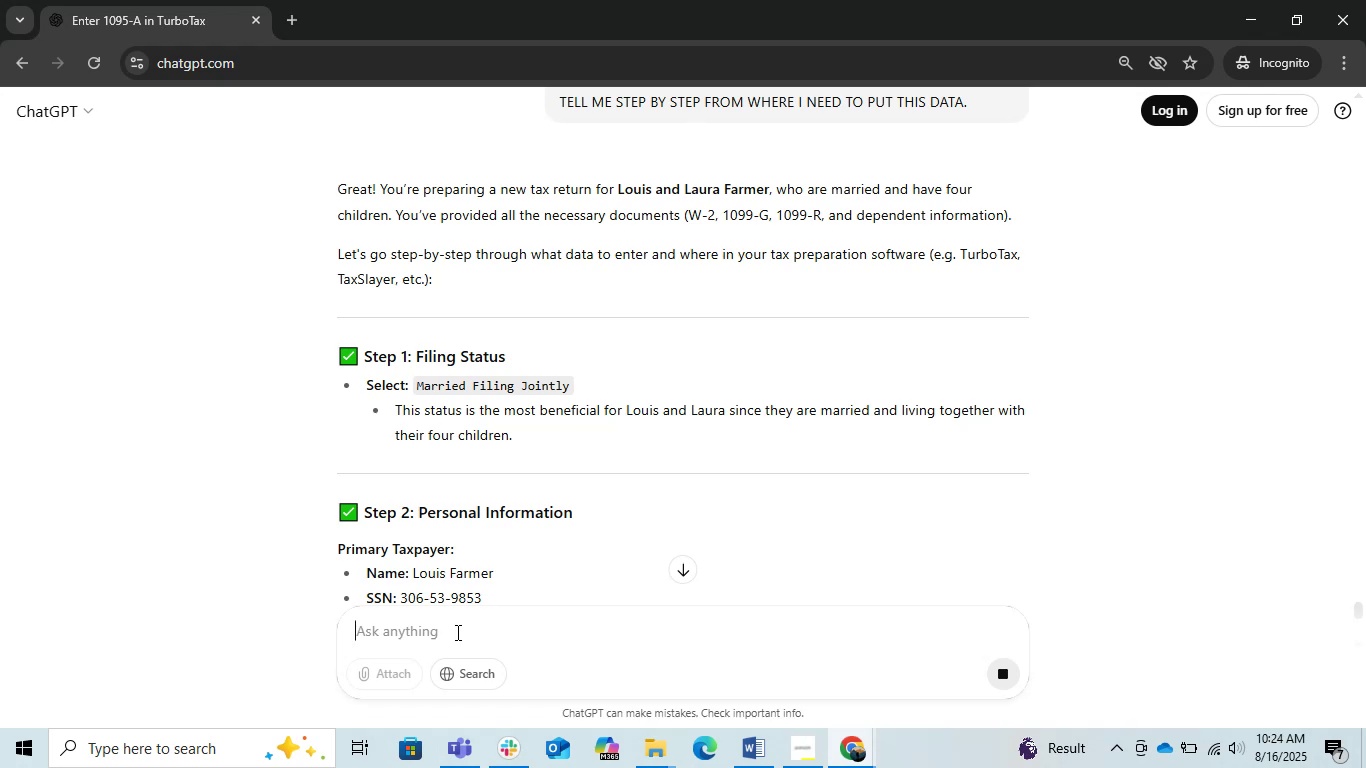 
wait(17.82)
 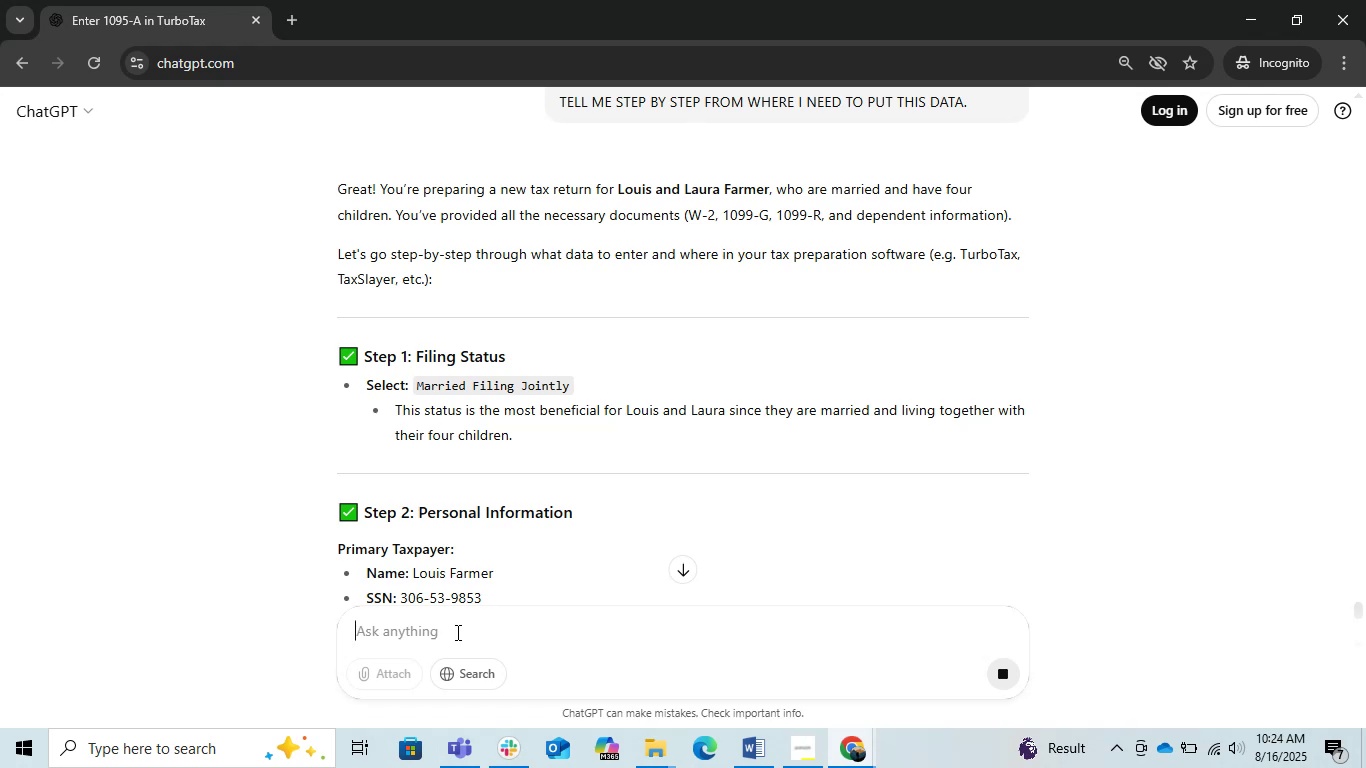 
scroll: coordinate [407, 501], scroll_direction: down, amount: 4.0
 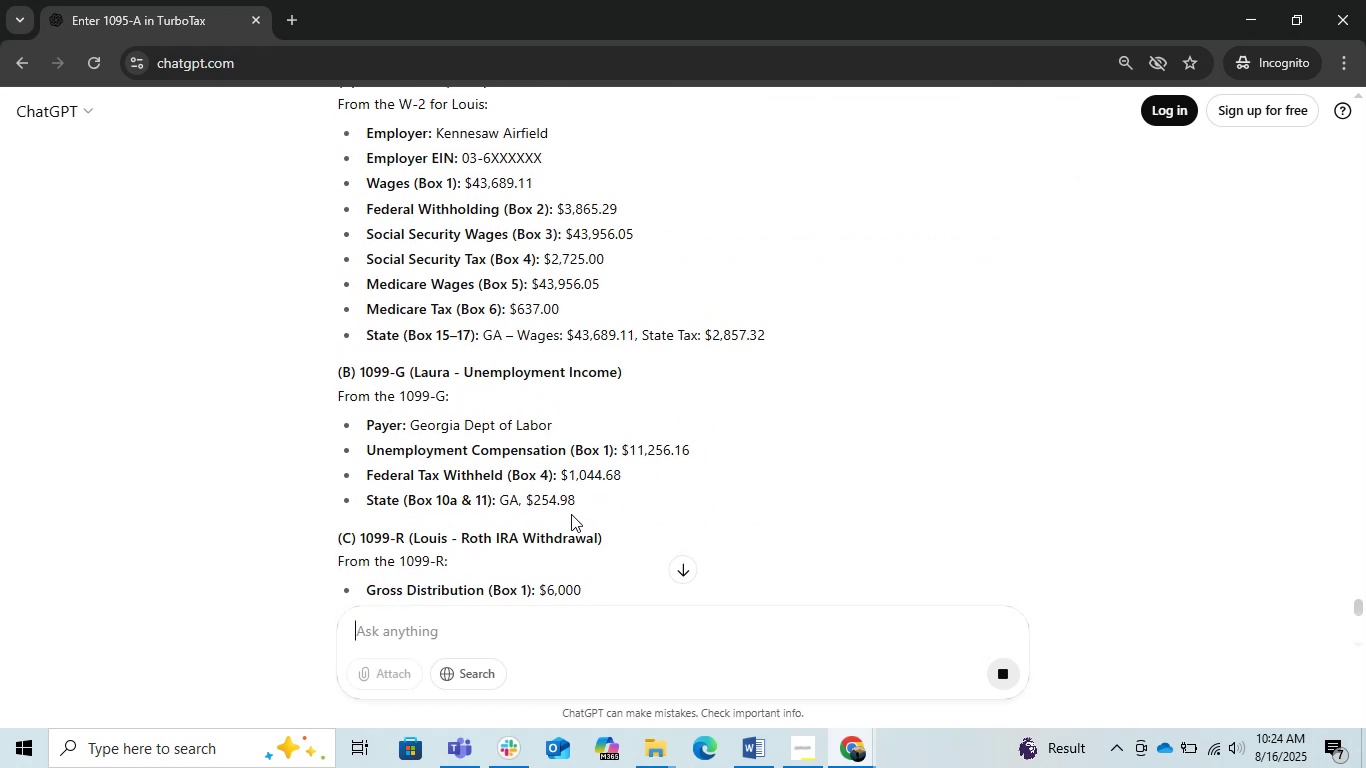 
scroll: coordinate [572, 510], scroll_direction: up, amount: 3.0
 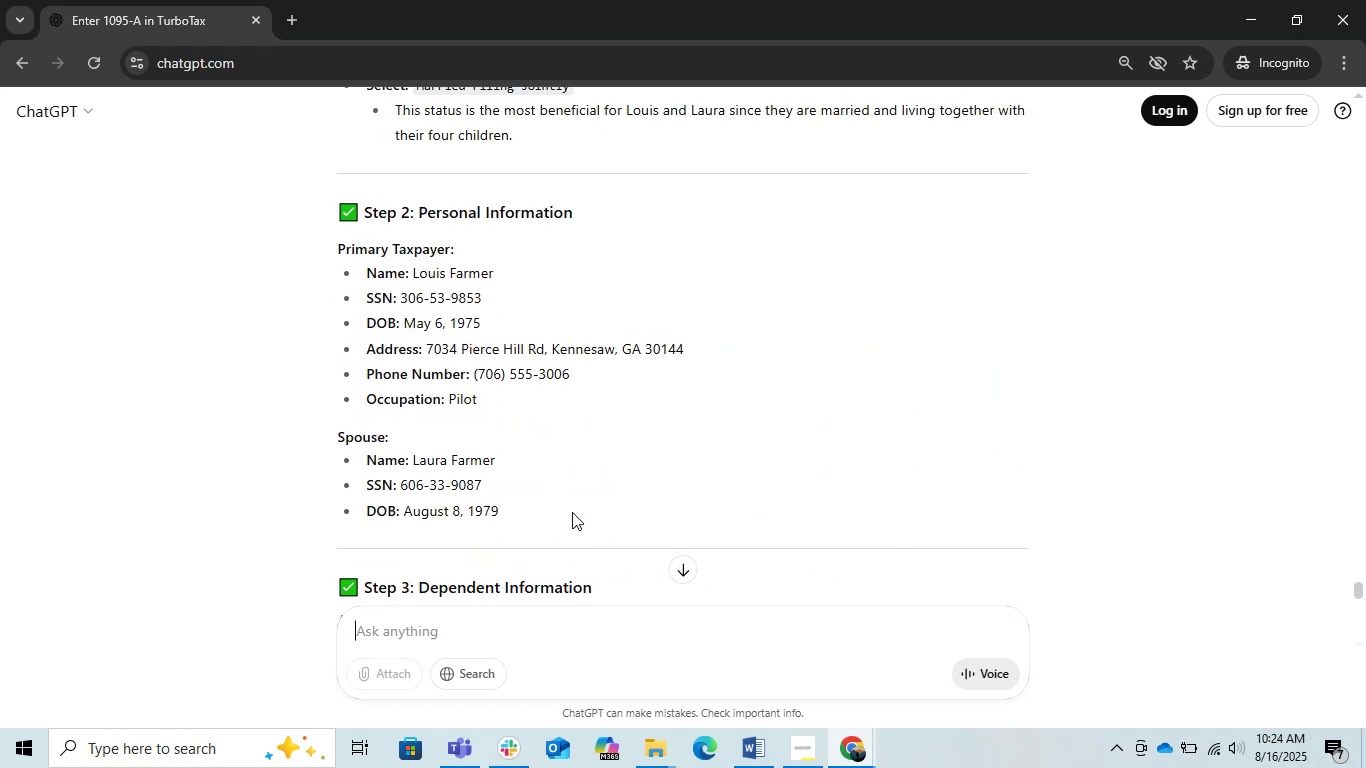 
wait(10.07)
 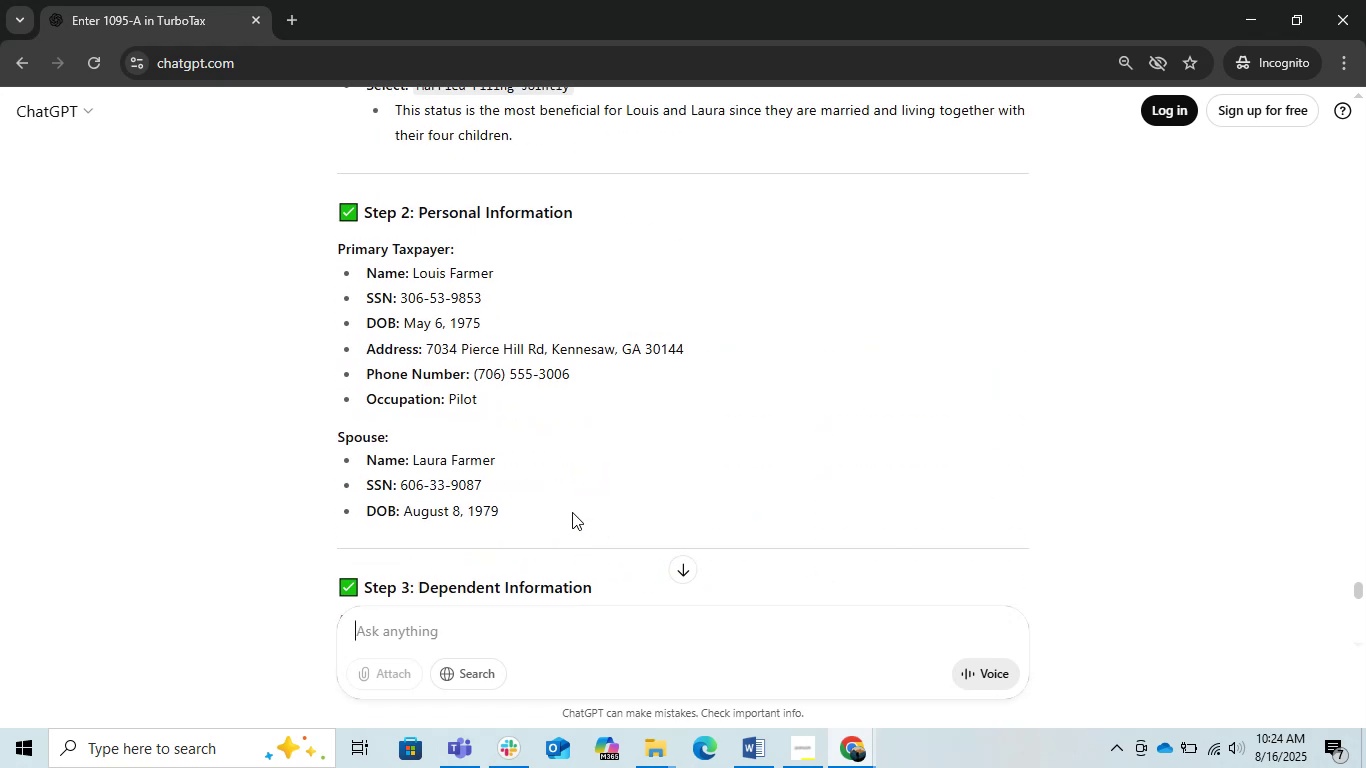 
left_click([765, 746])
 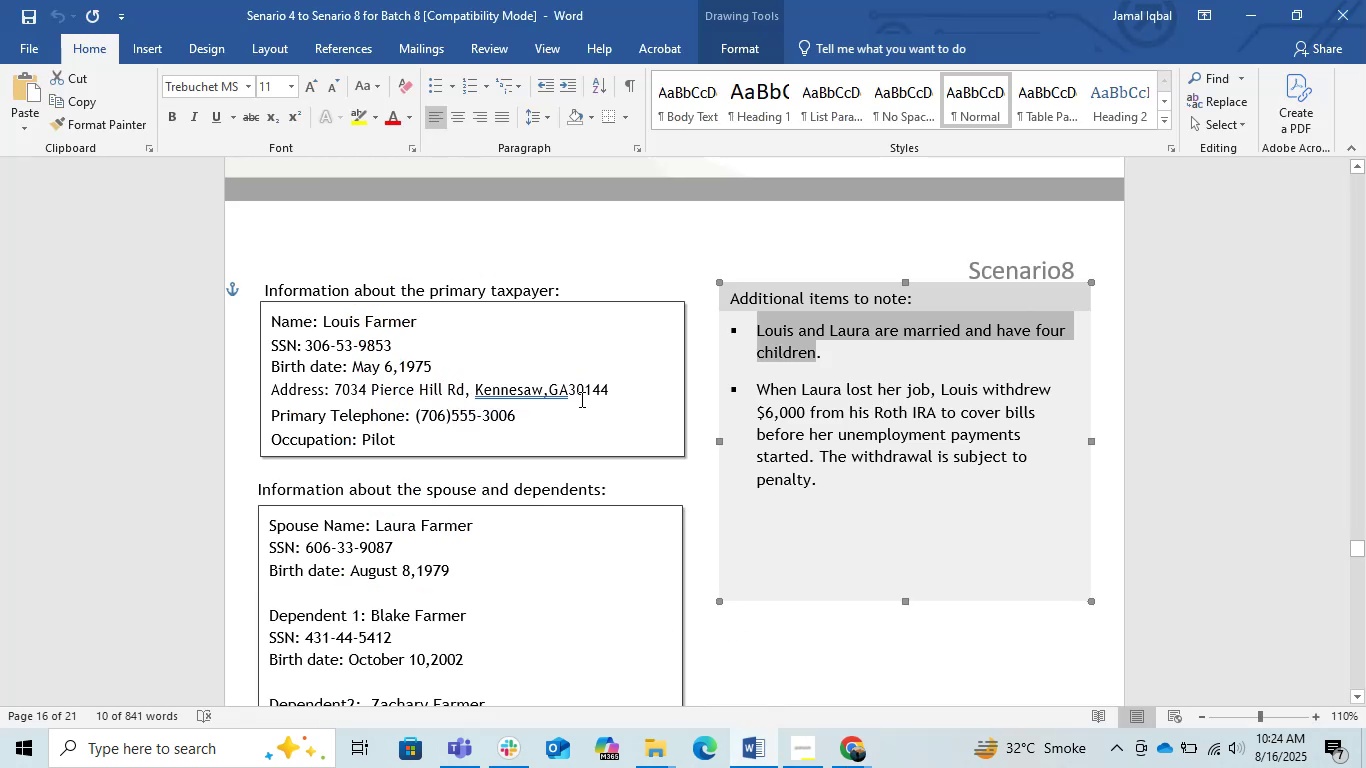 
left_click([563, 222])
 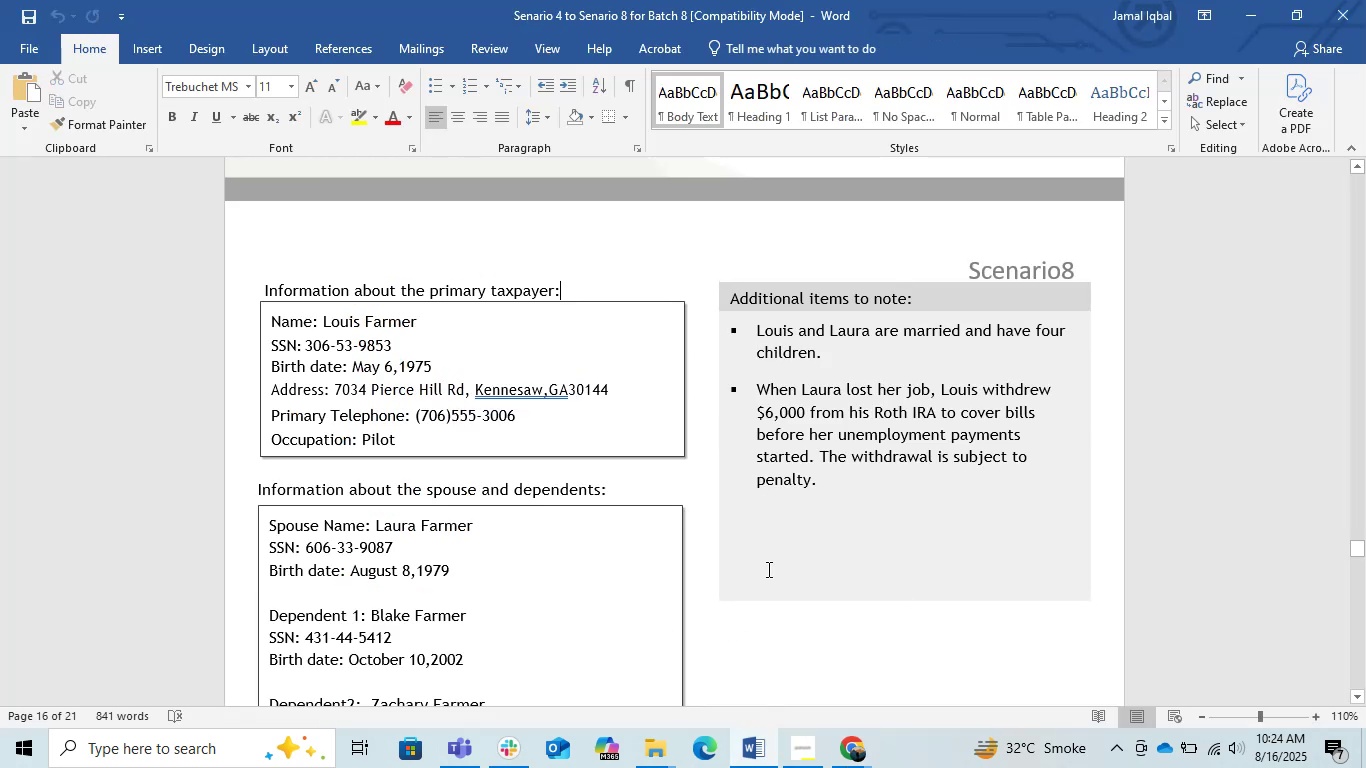 
scroll: coordinate [756, 558], scroll_direction: down, amount: 1.0
 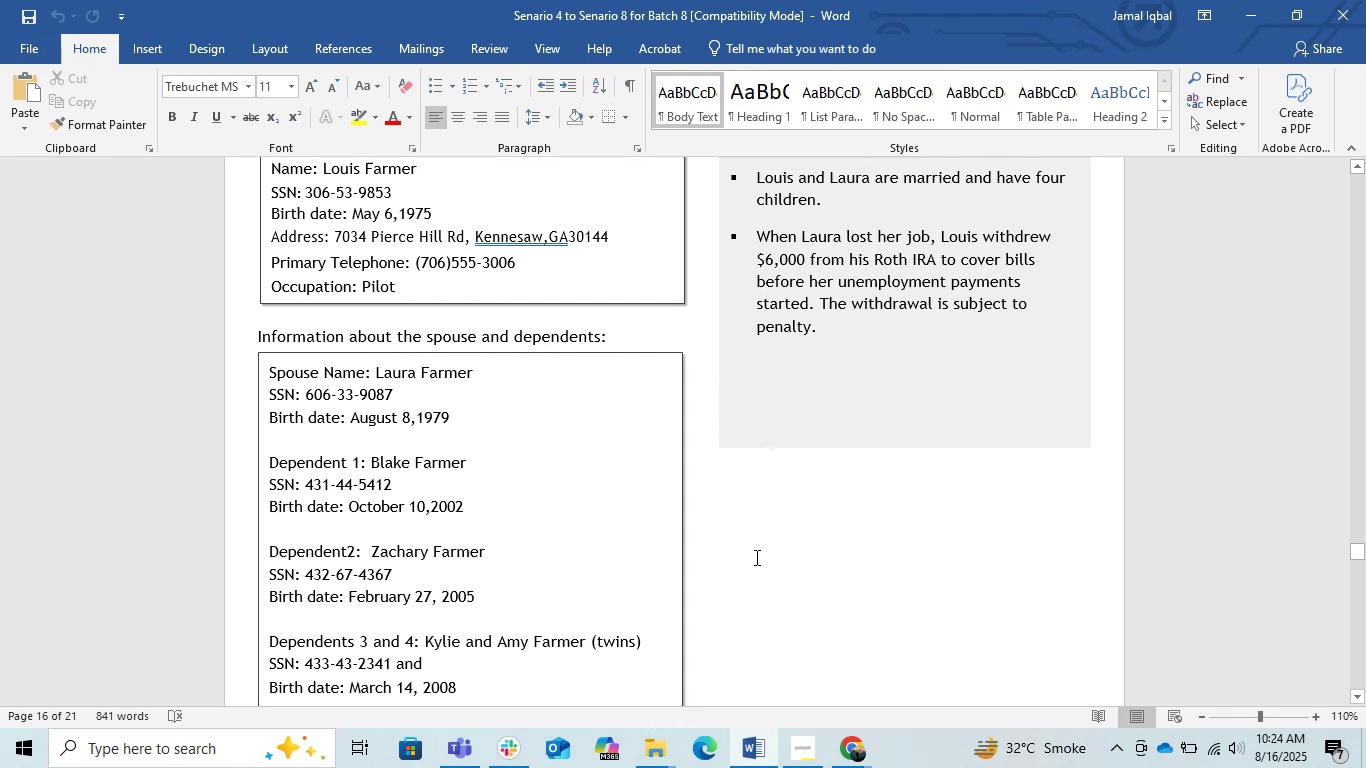 
wait(7.8)
 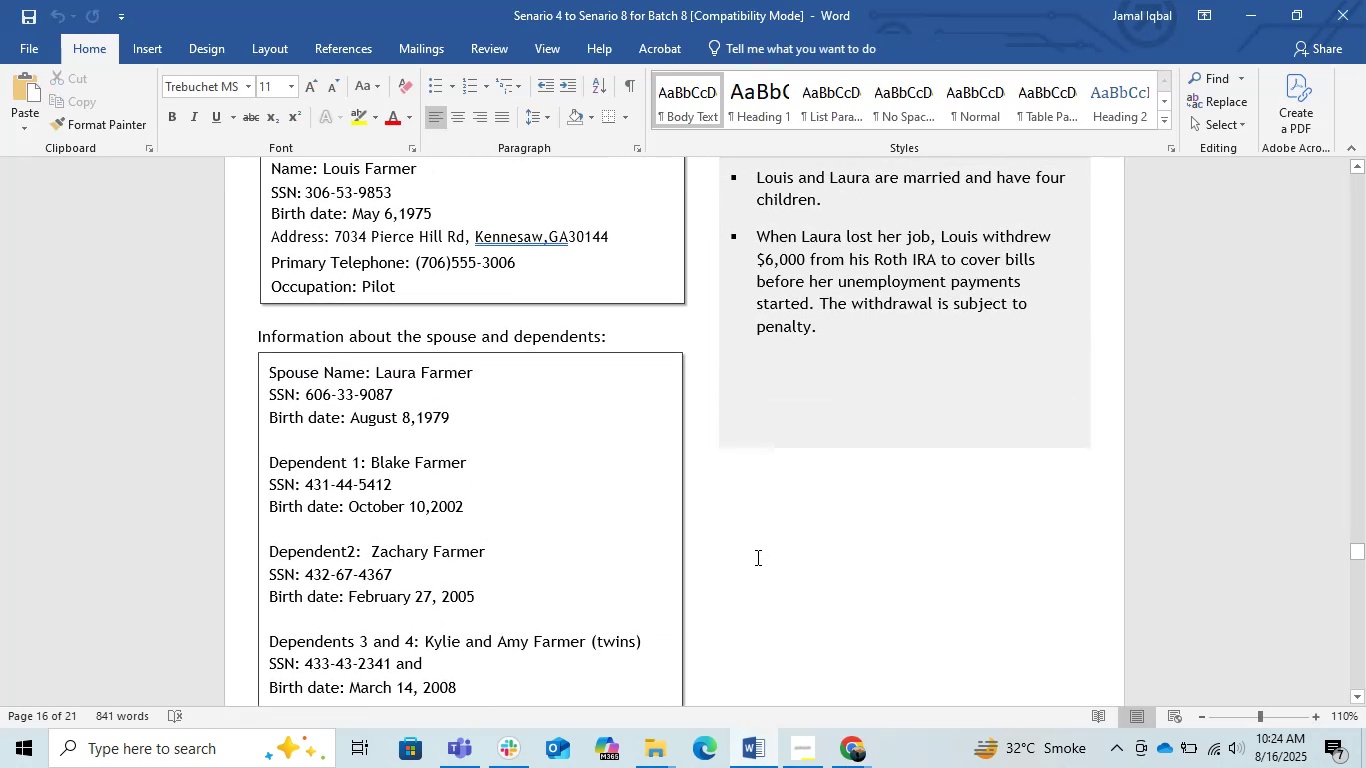 
left_click([881, 767])
 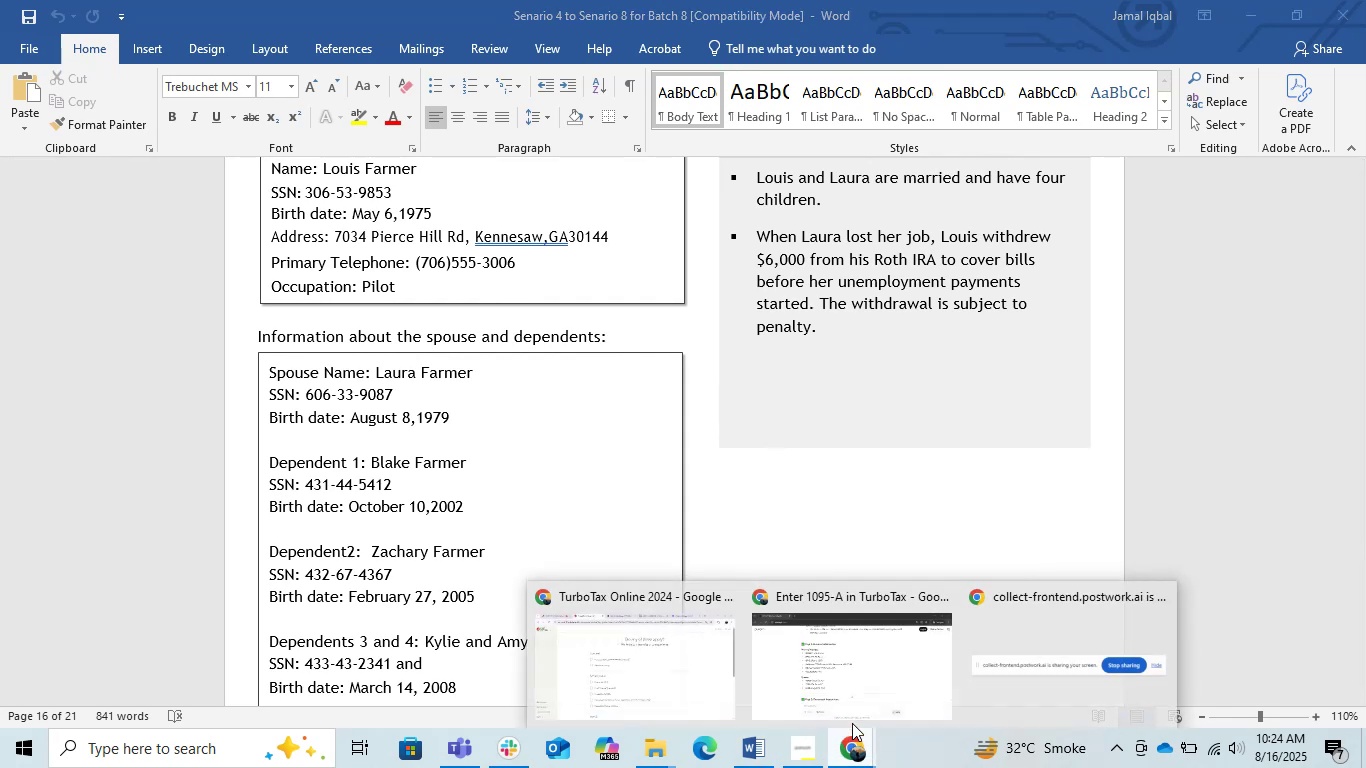 
left_click([648, 679])
 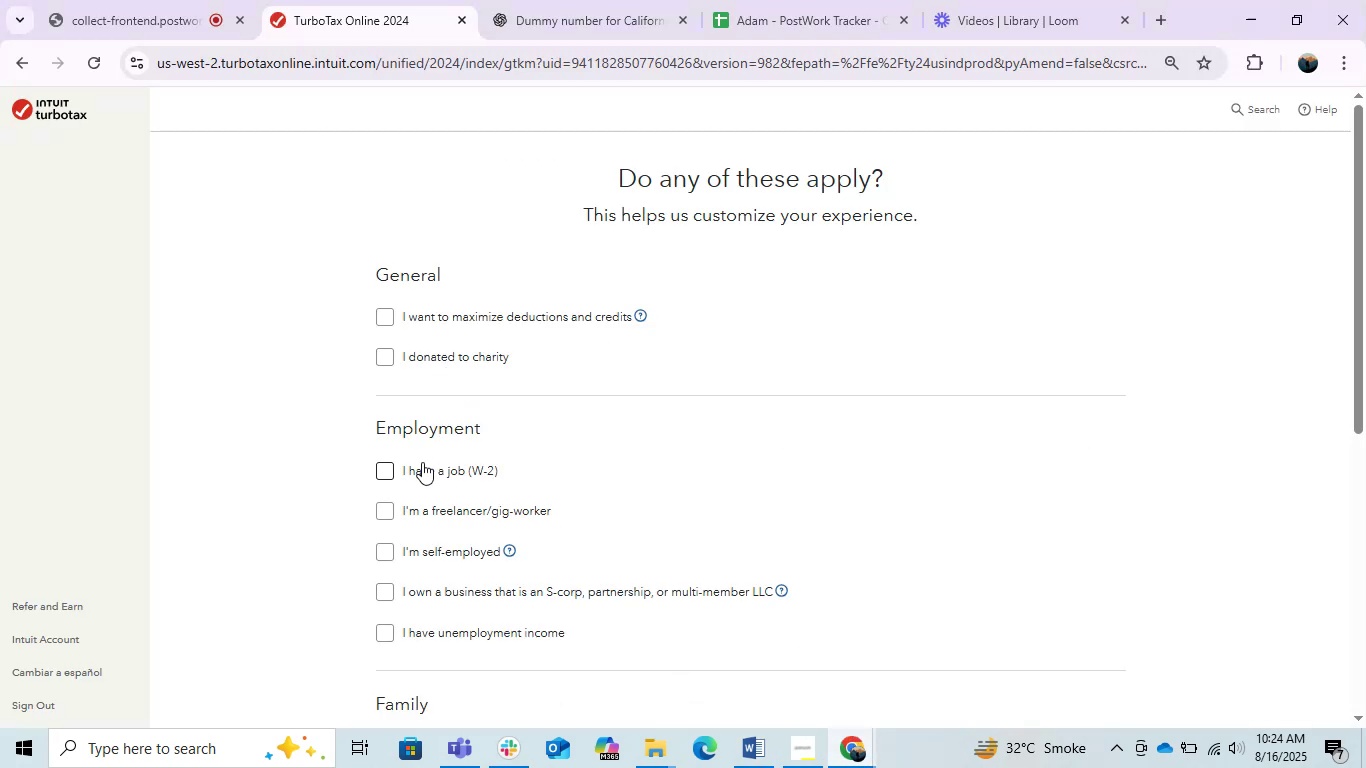 
left_click([387, 470])
 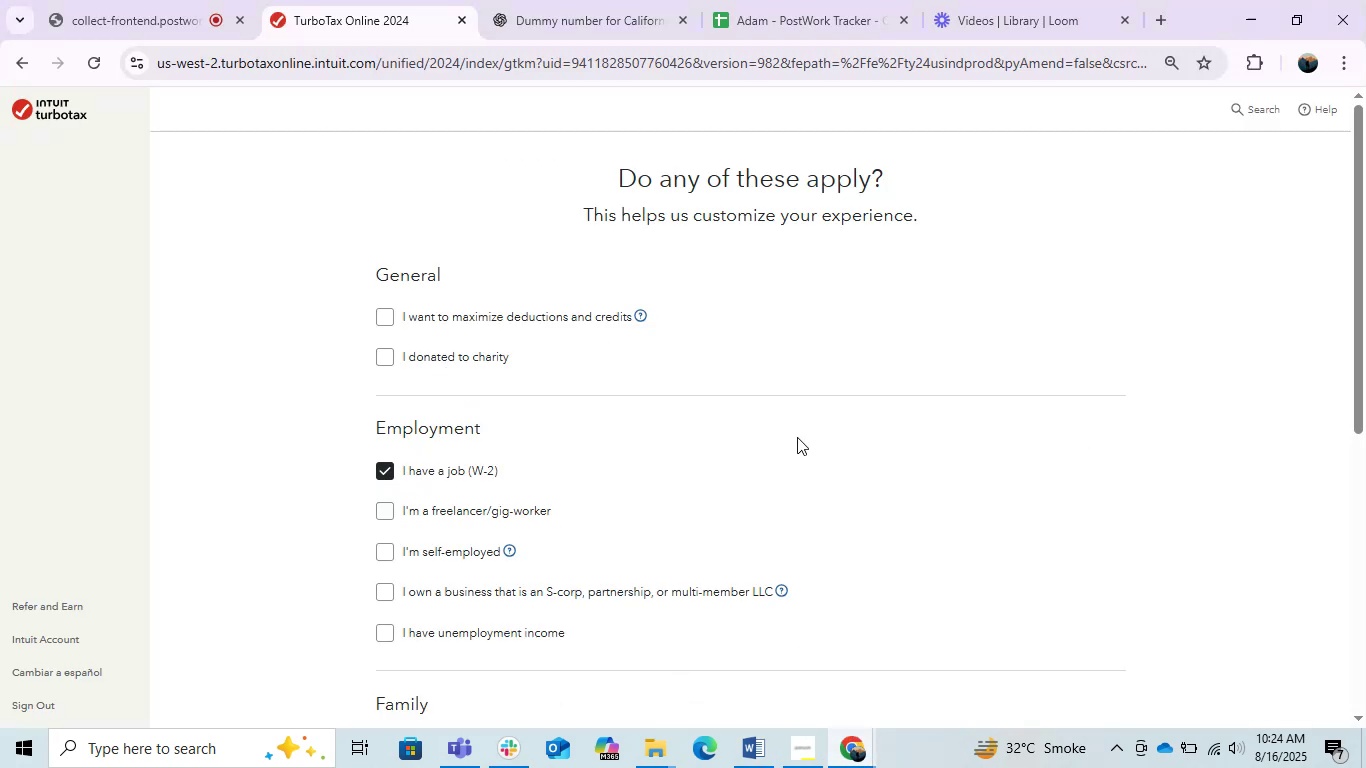 
scroll: coordinate [798, 438], scroll_direction: down, amount: 1.0
 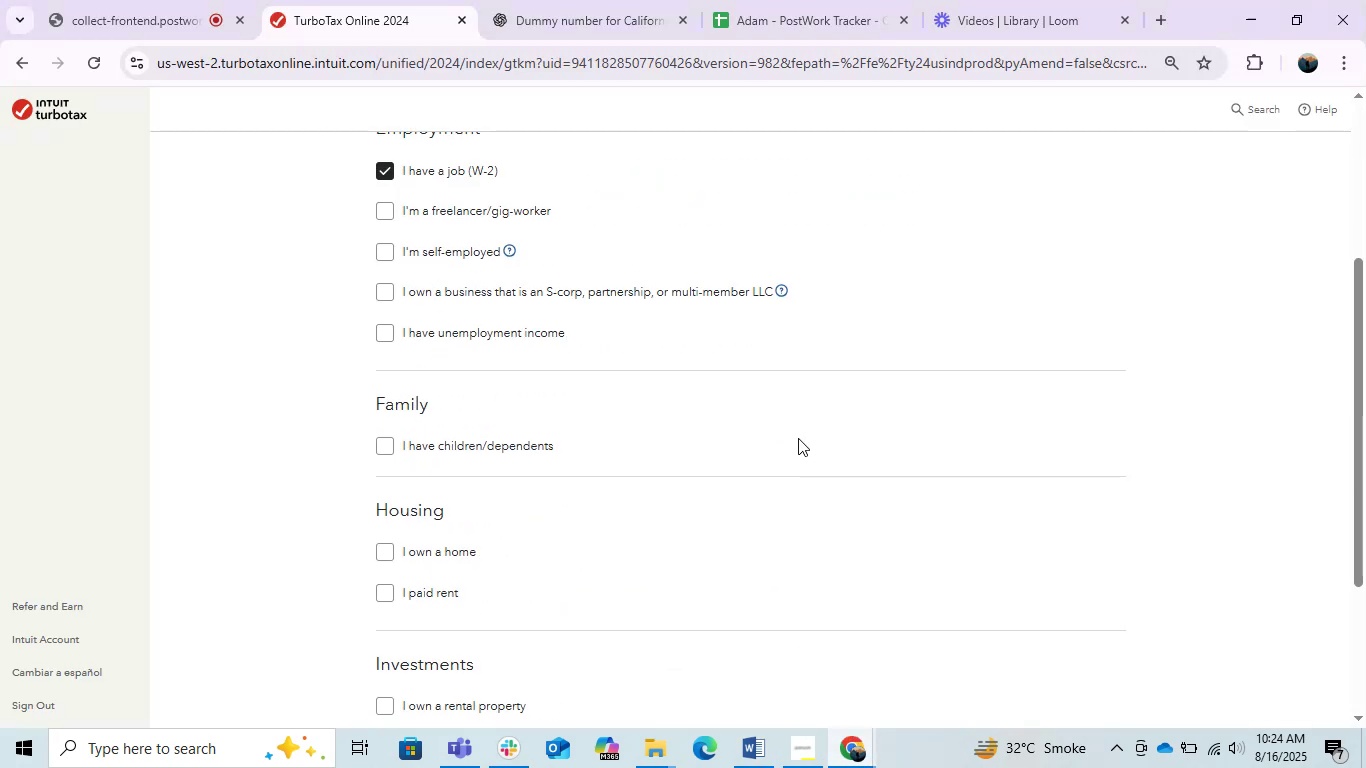 
scroll: coordinate [798, 438], scroll_direction: up, amount: 1.0
 